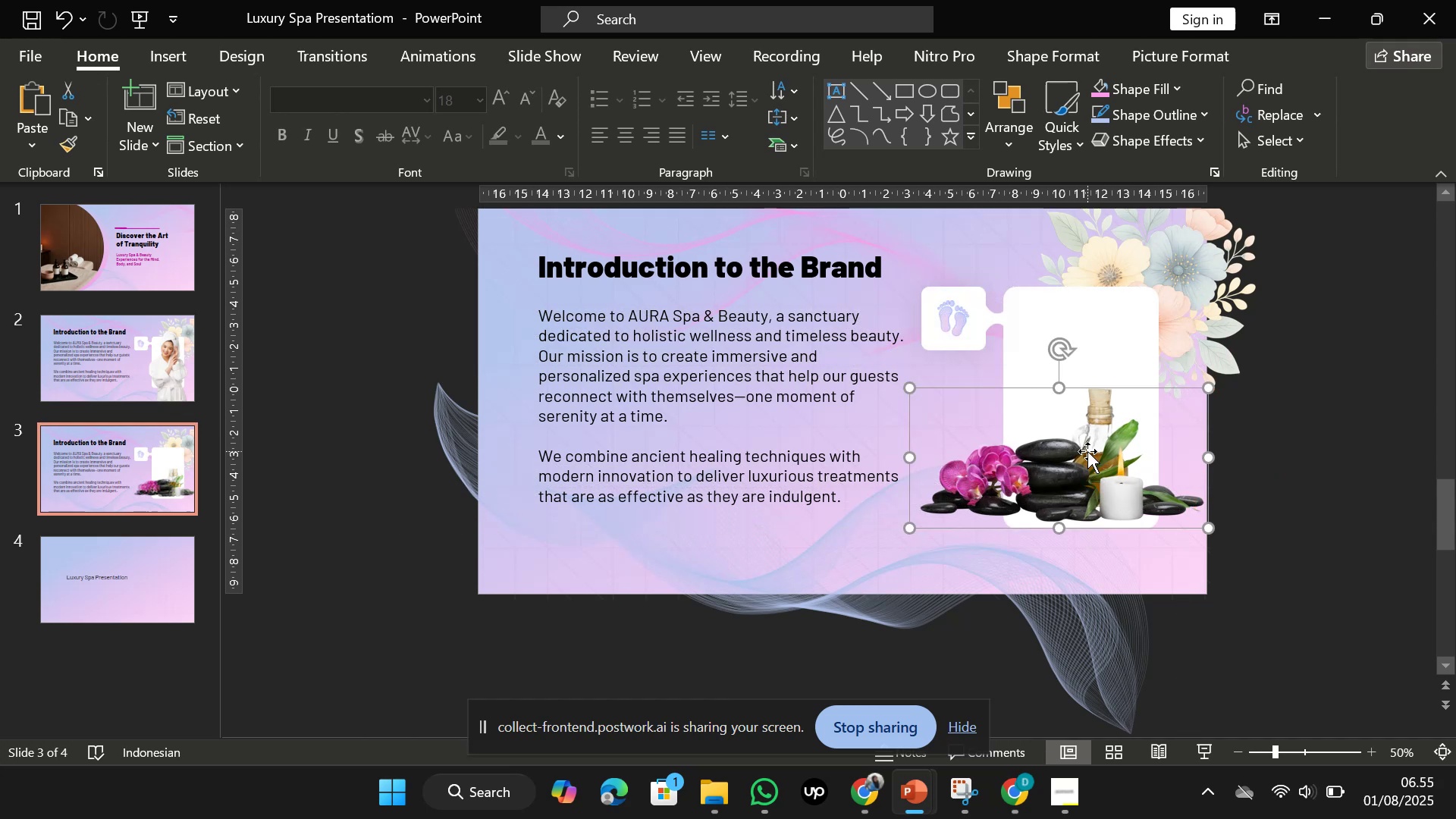 
key(Backspace)
 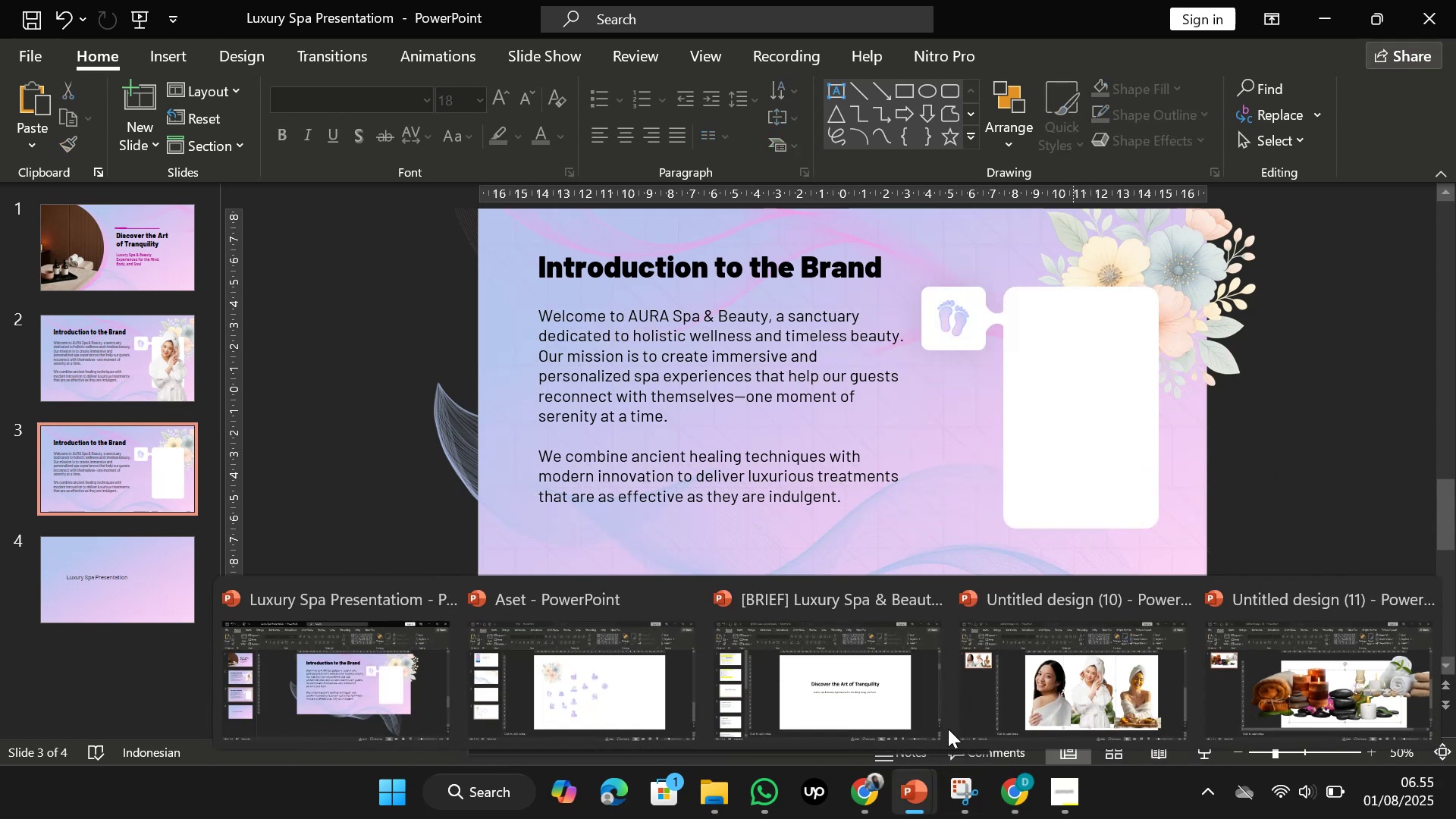 
mouse_move([1221, 704])
 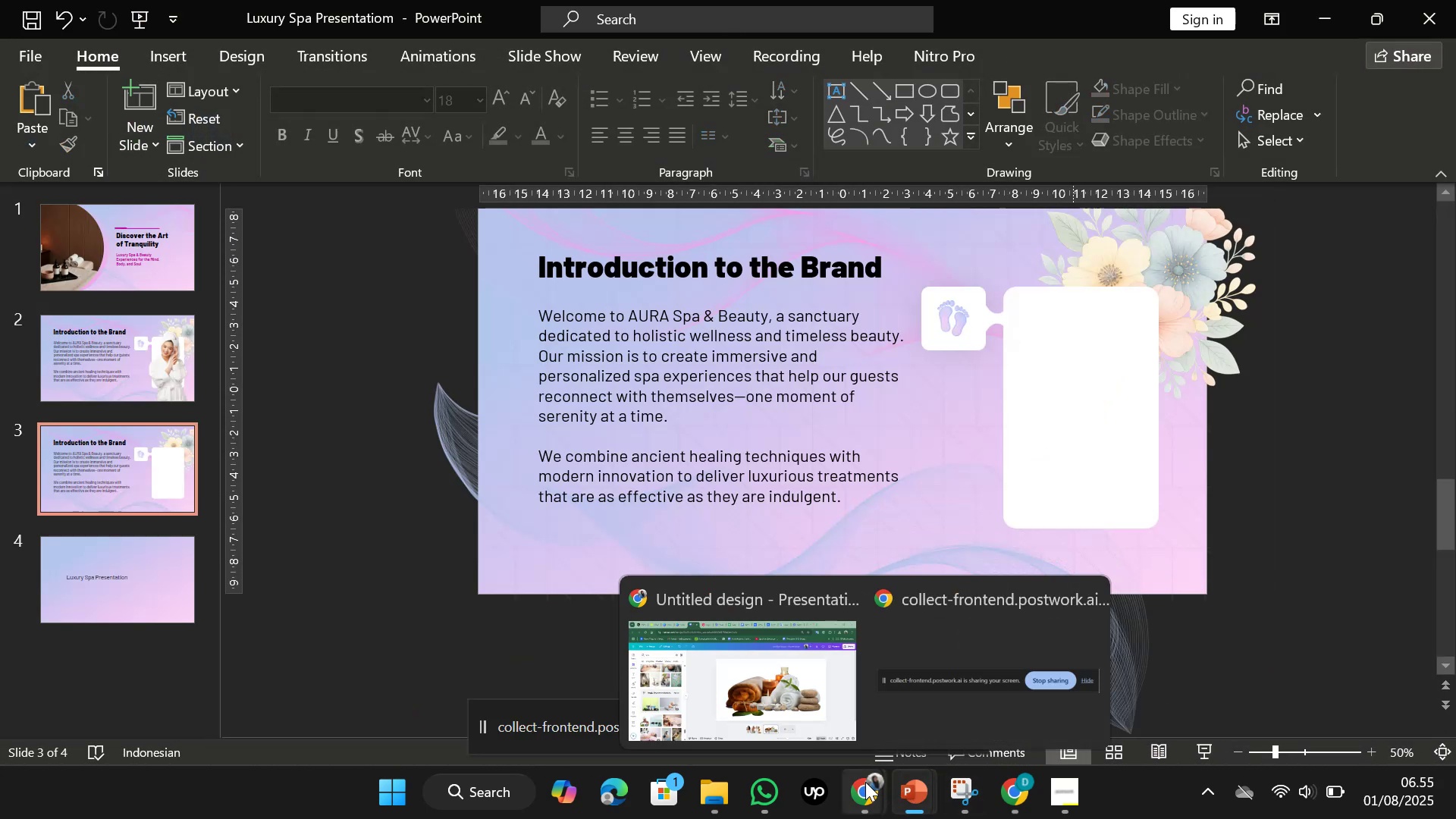 
left_click([788, 671])
 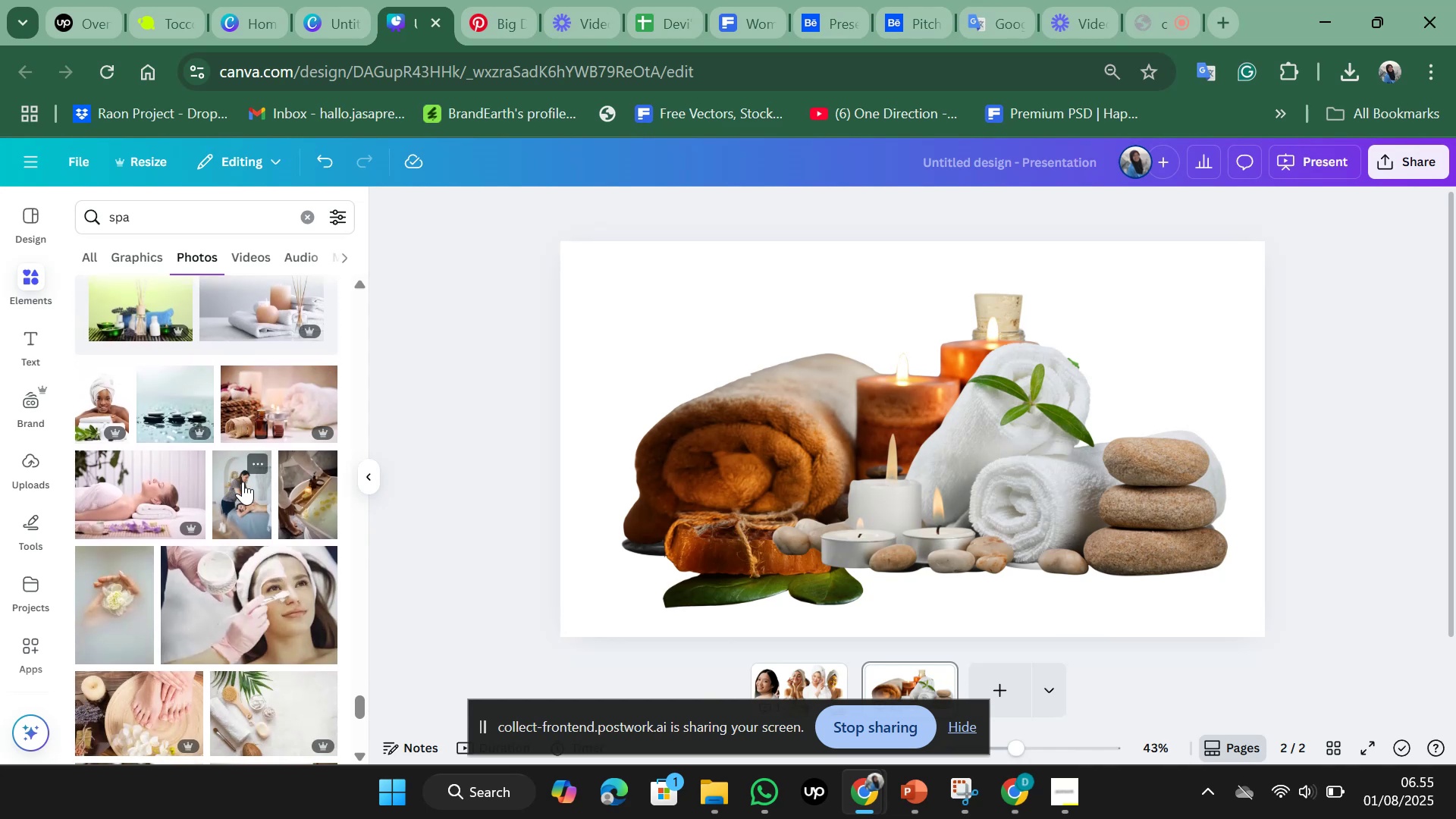 
wait(5.41)
 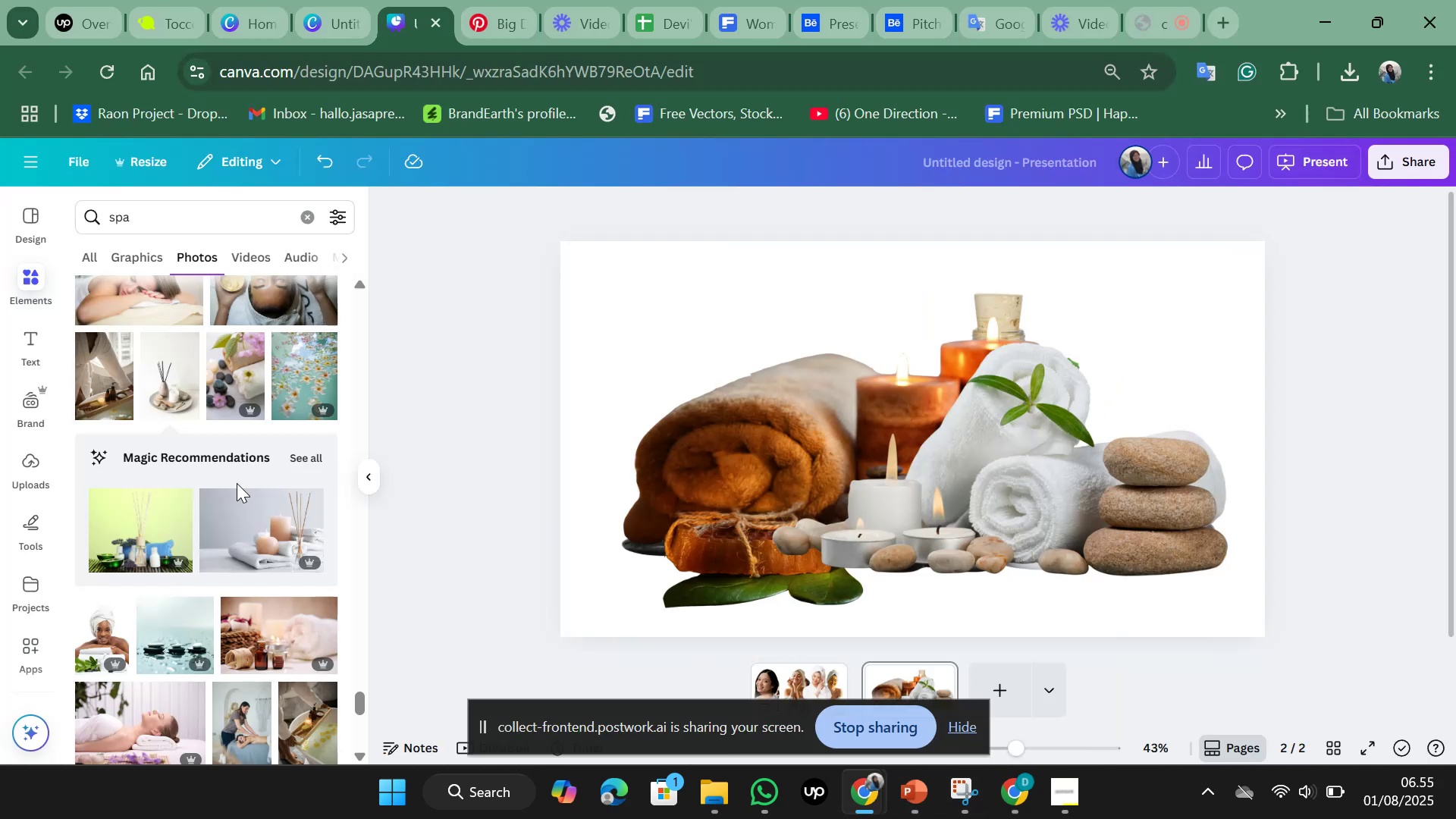 
left_click_drag(start_coordinate=[309, 406], to_coordinate=[306, 406])
 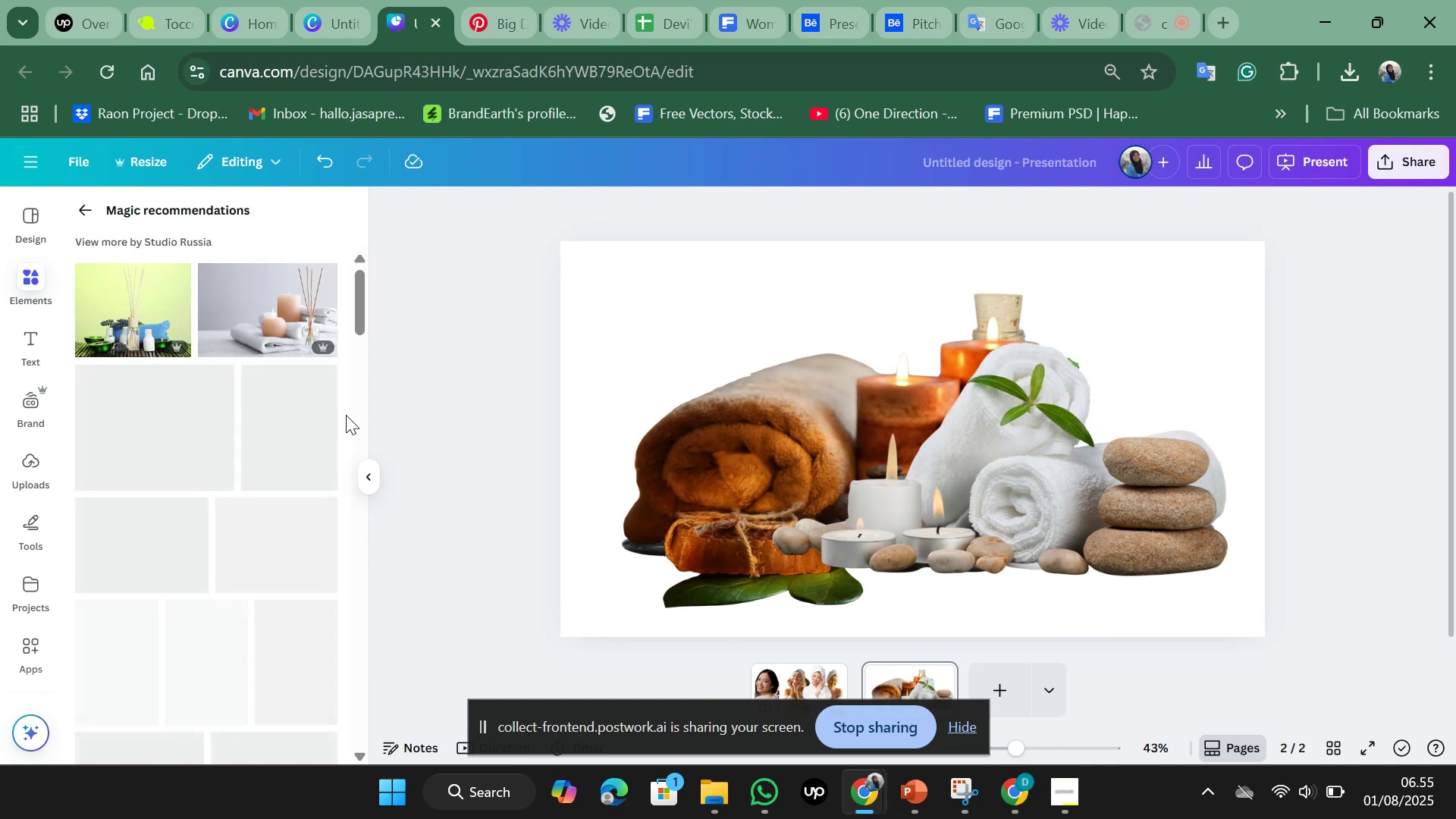 
wait(5.88)
 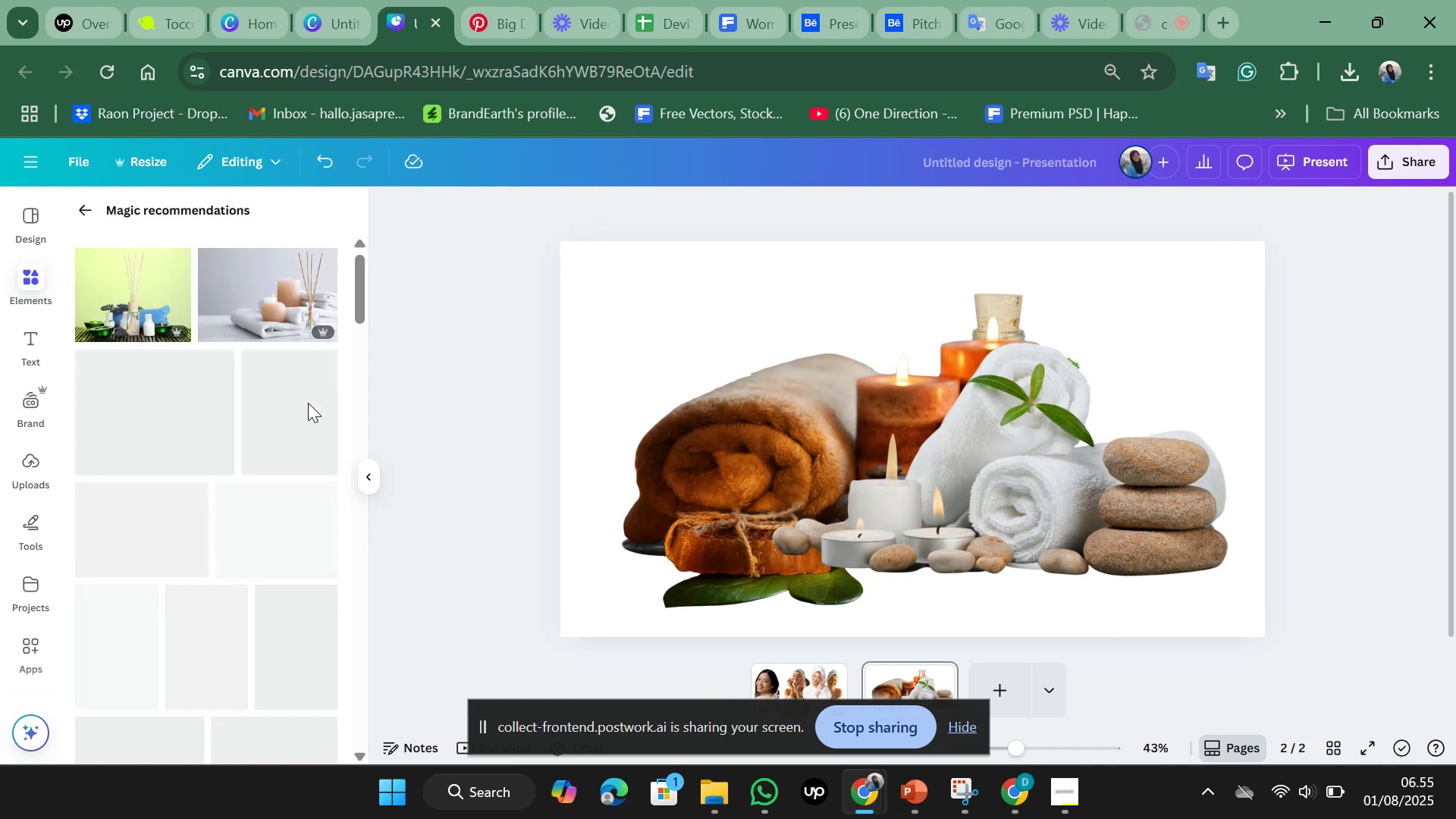 
mouse_move([234, 545])
 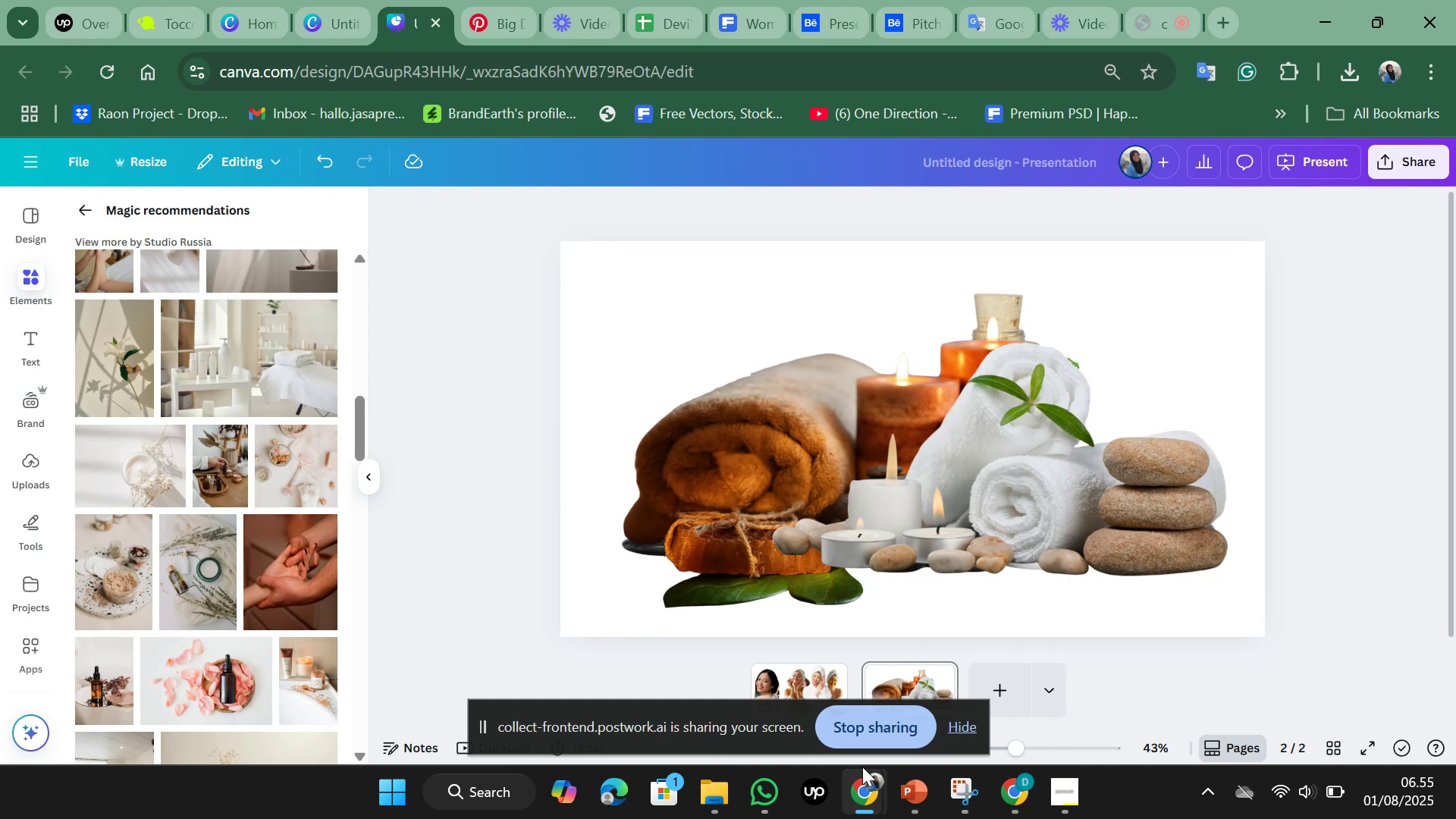 
wait(5.95)
 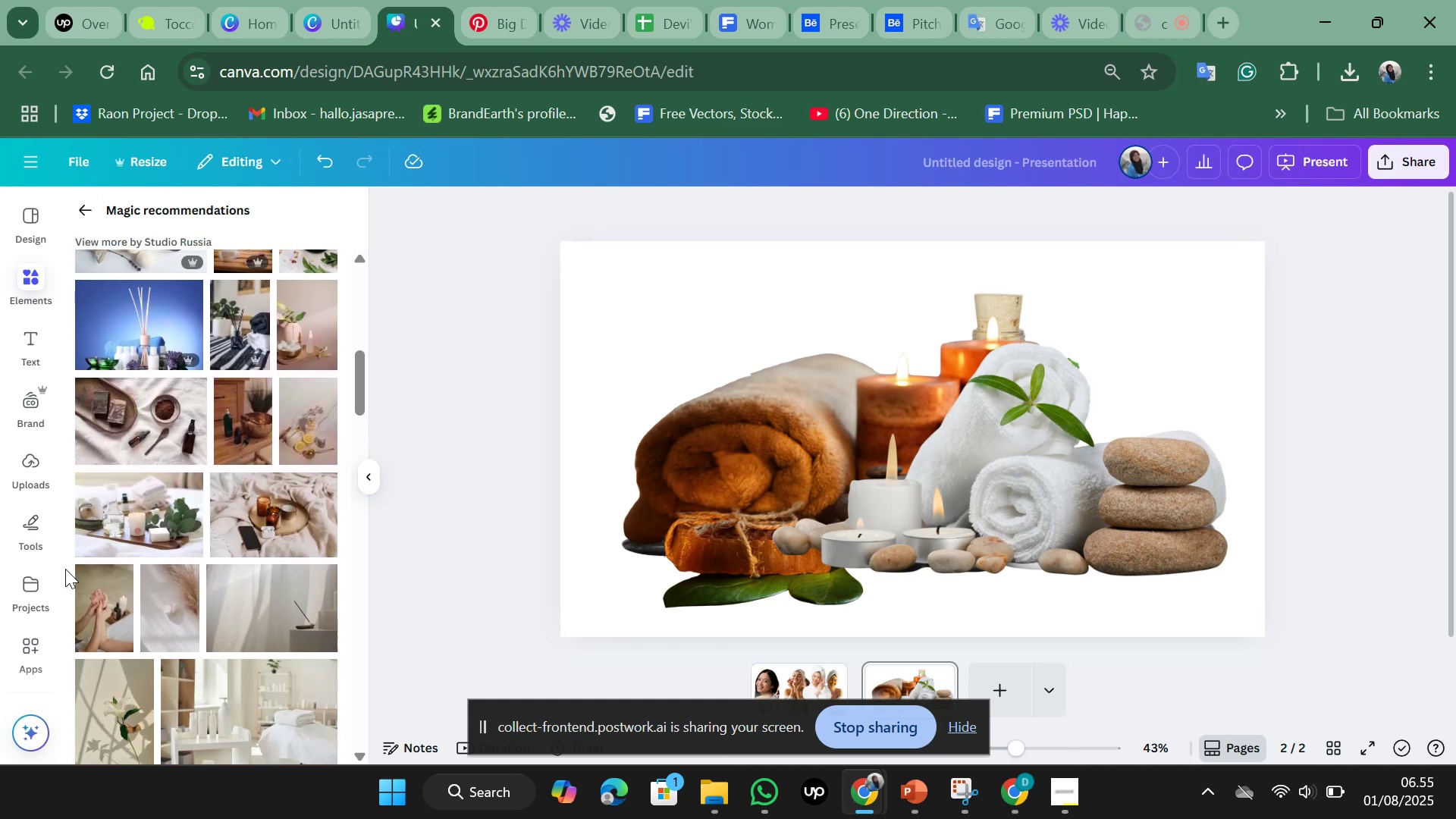 
left_click([1021, 716])
 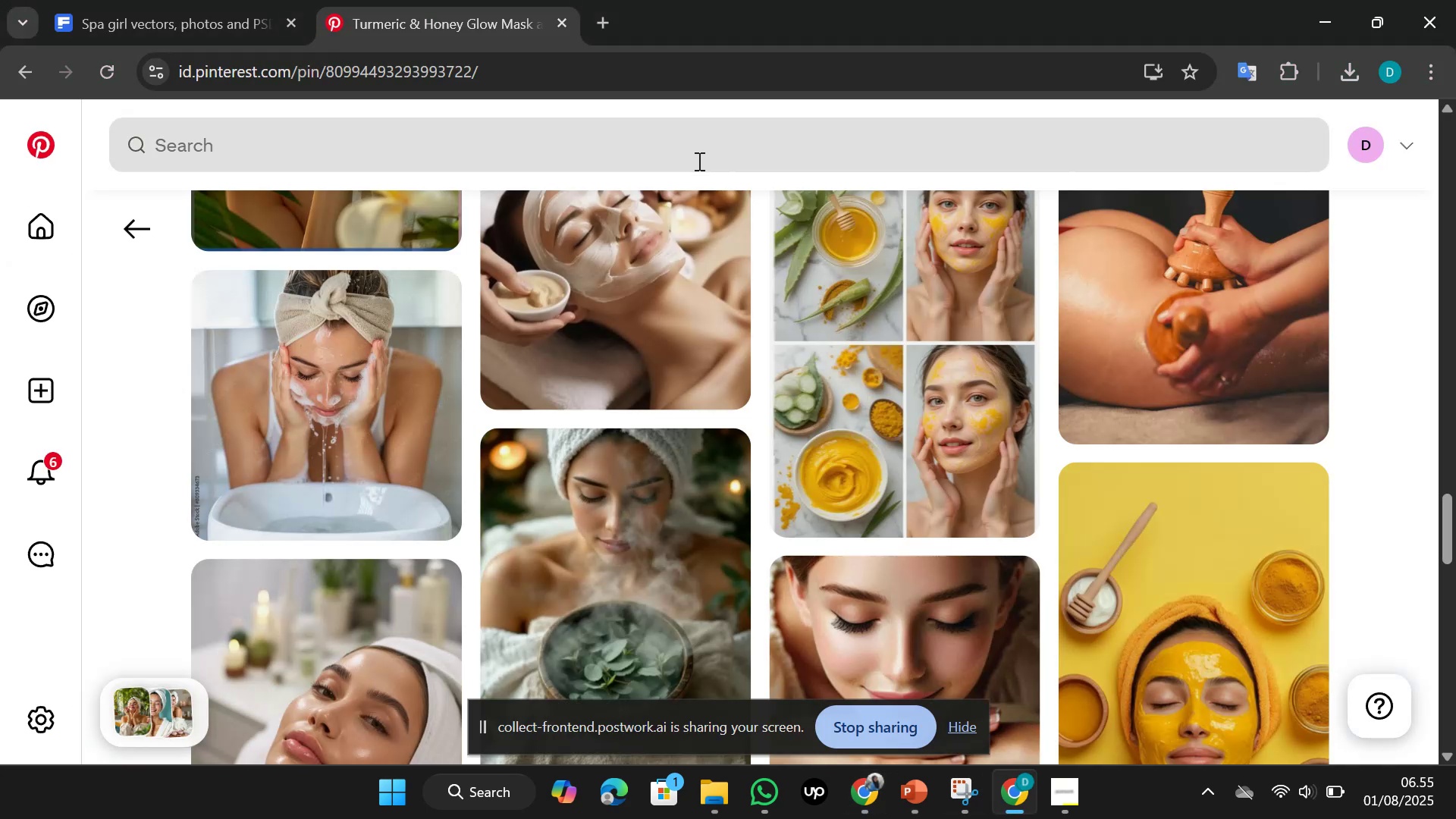 
left_click([698, 161])
 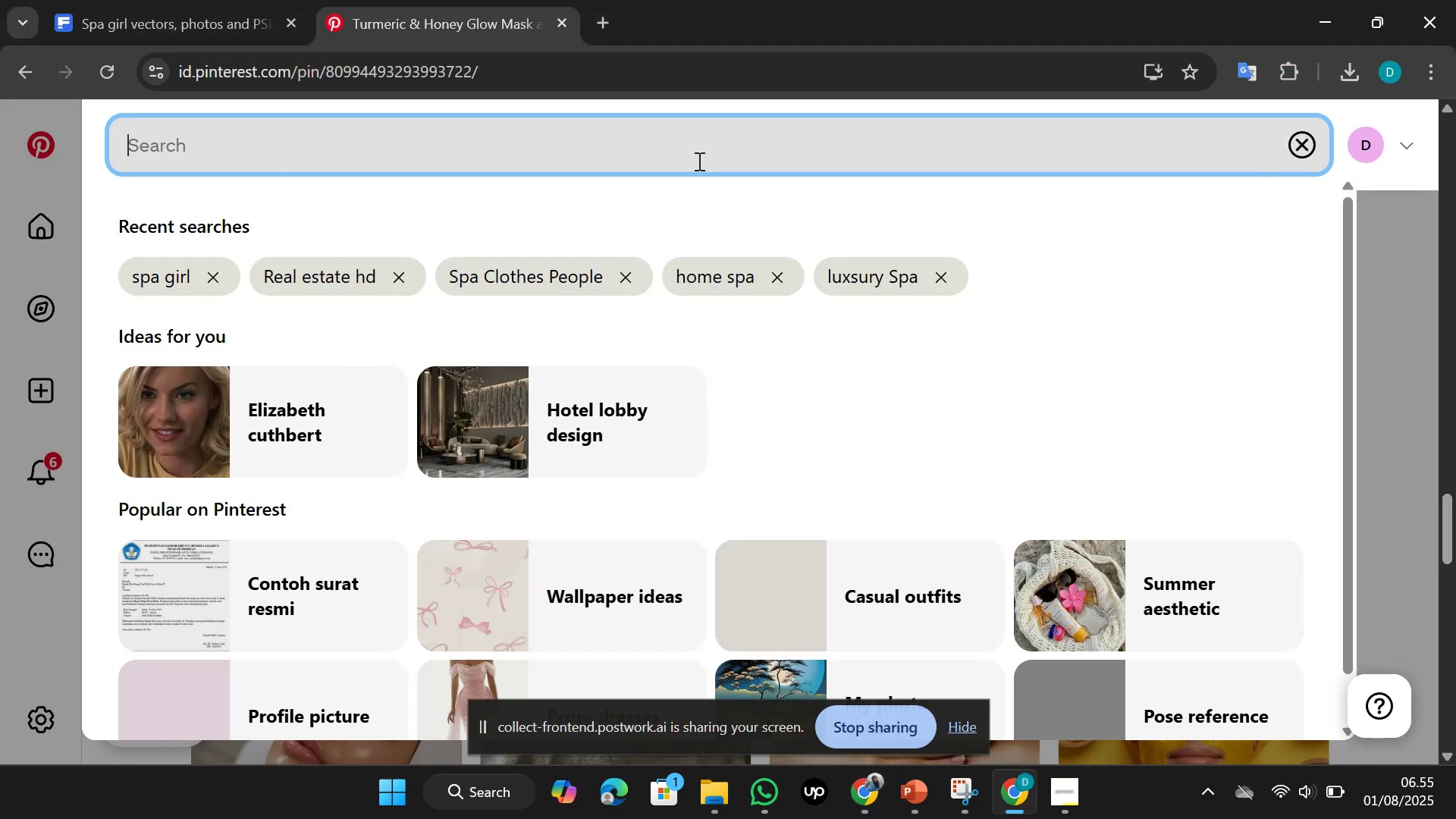 
type(spa)
 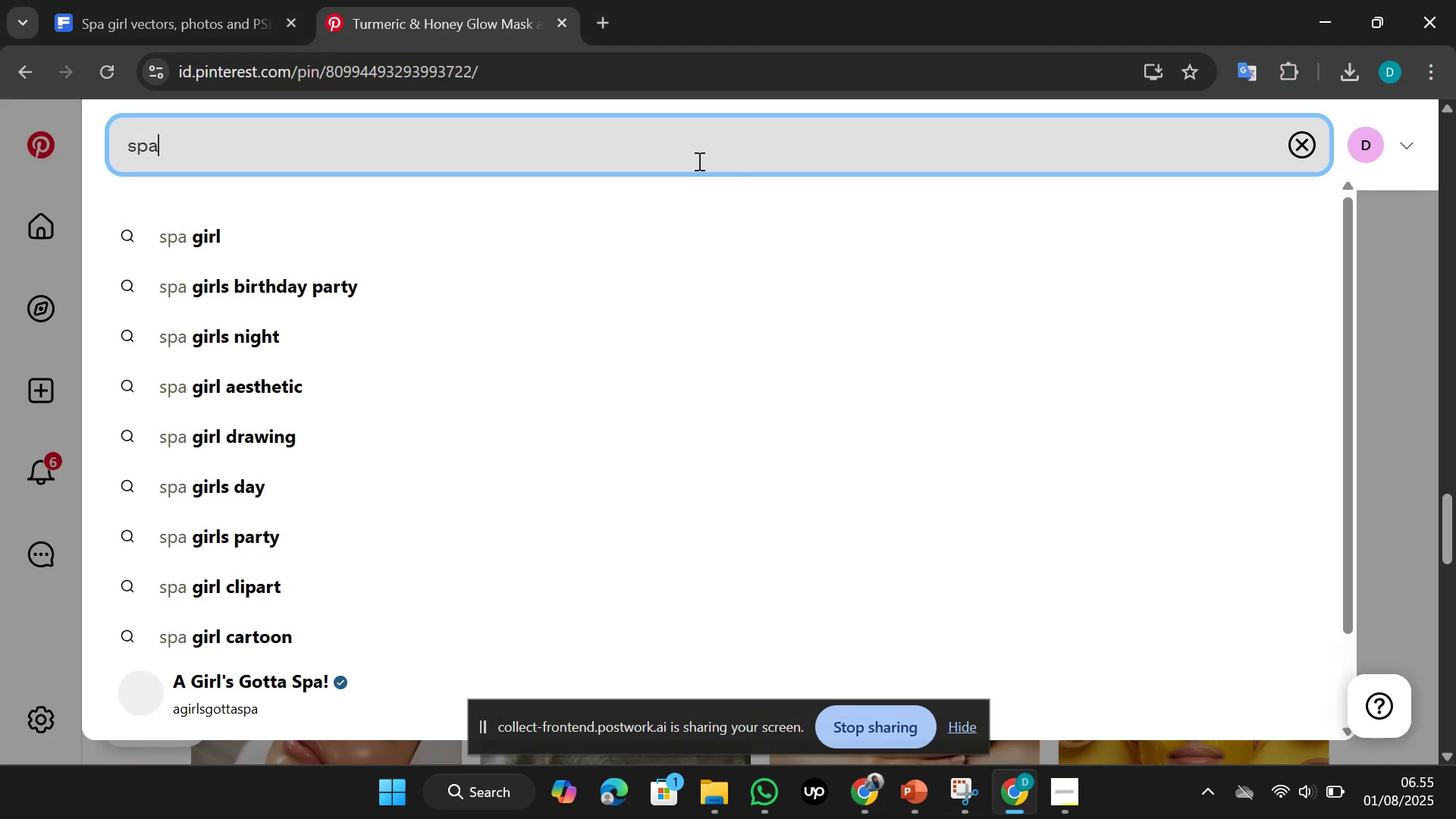 
key(Enter)
 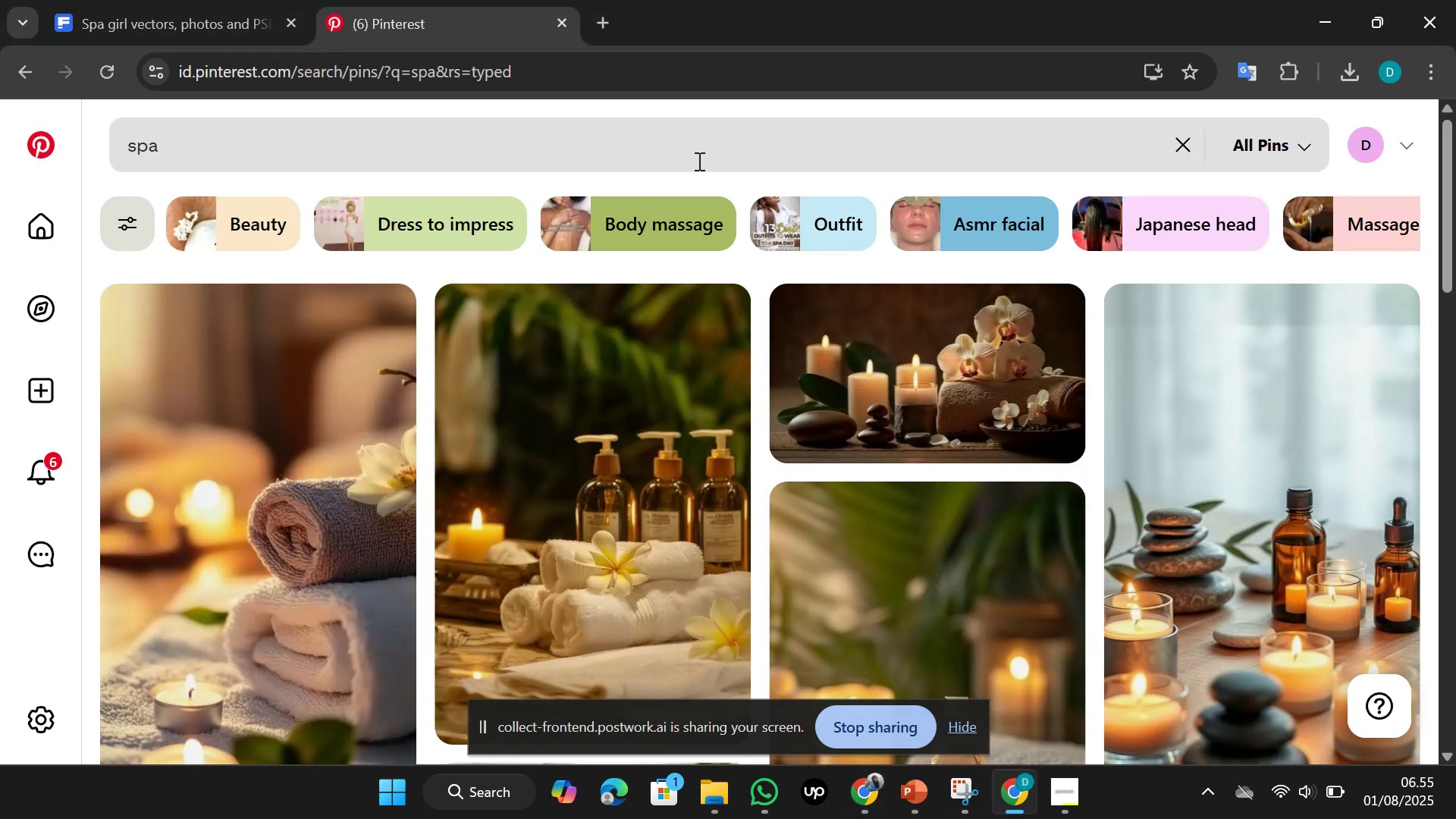 
wait(9.44)
 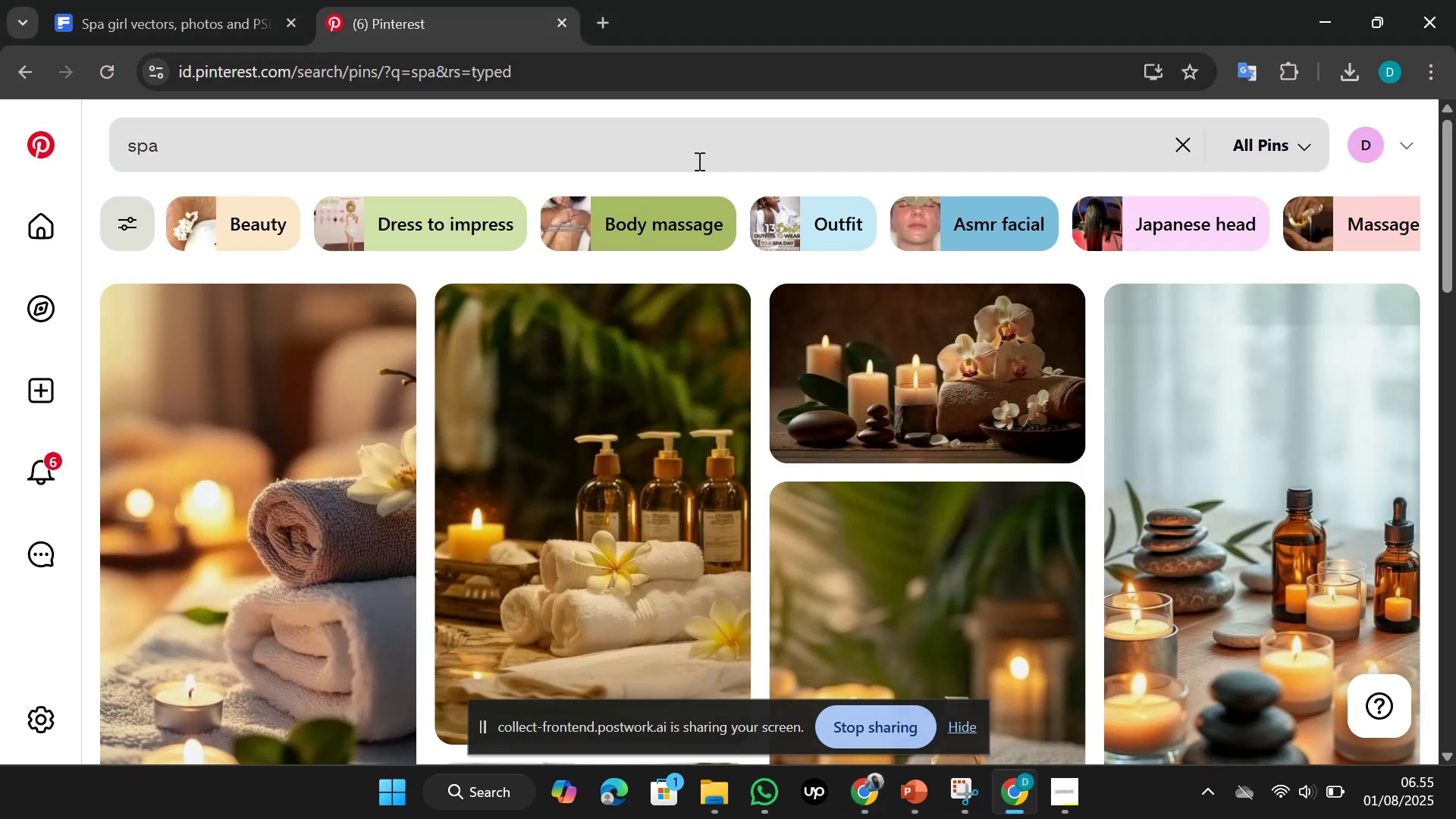 
scroll: coordinate [739, 384], scroll_direction: down, amount: 10.0
 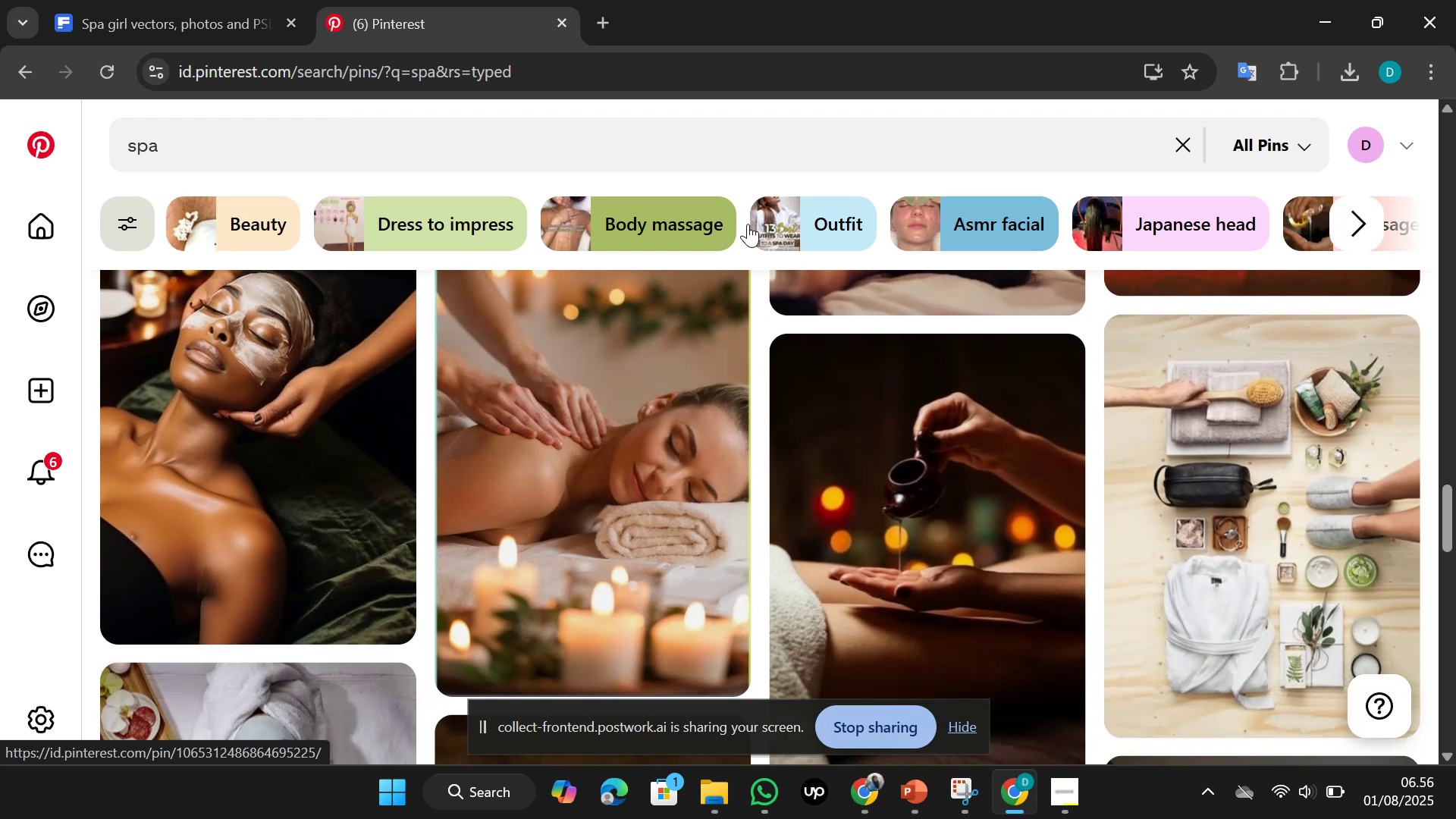 
left_click([726, 174])
 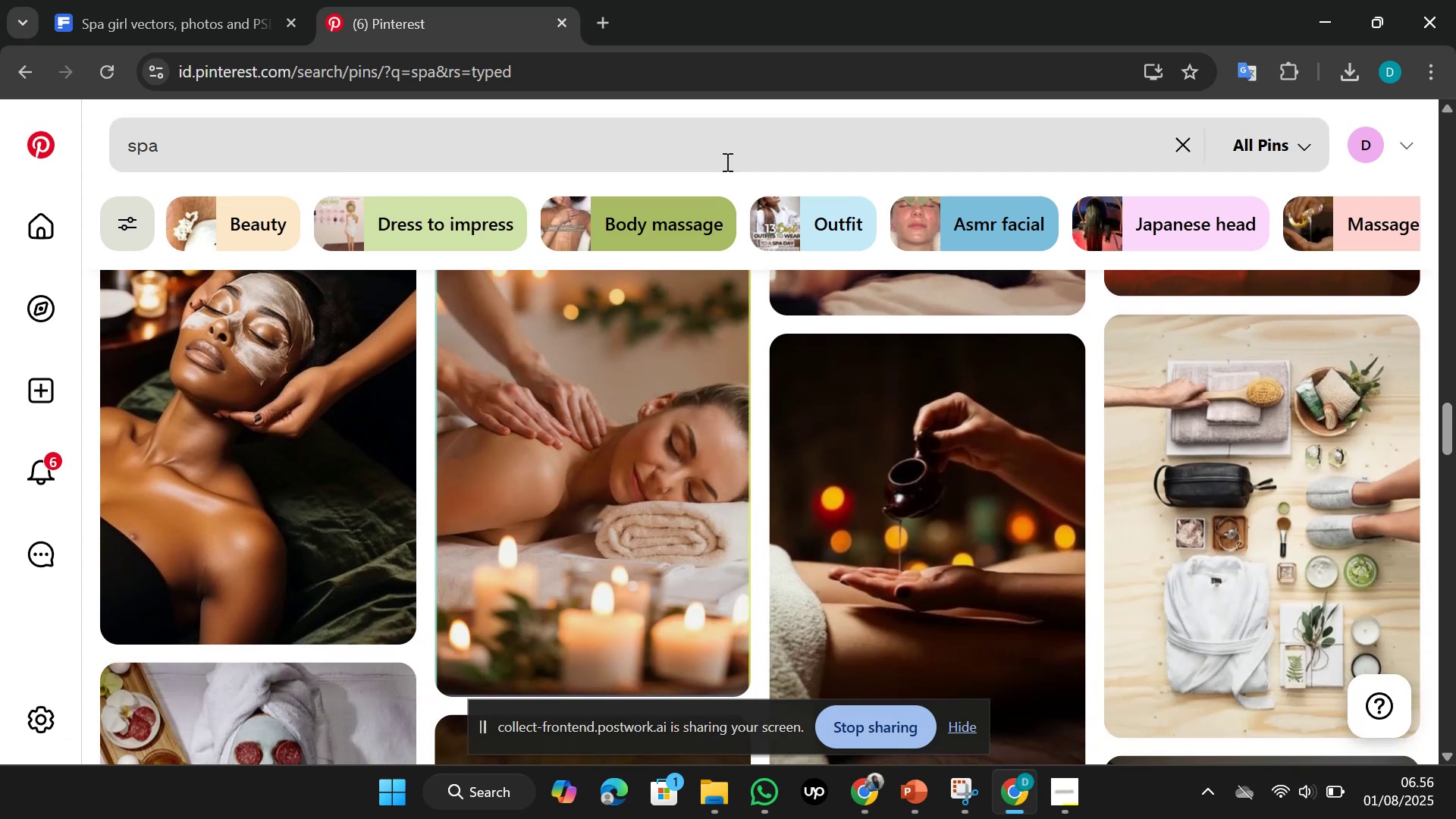 
left_click([726, 162])
 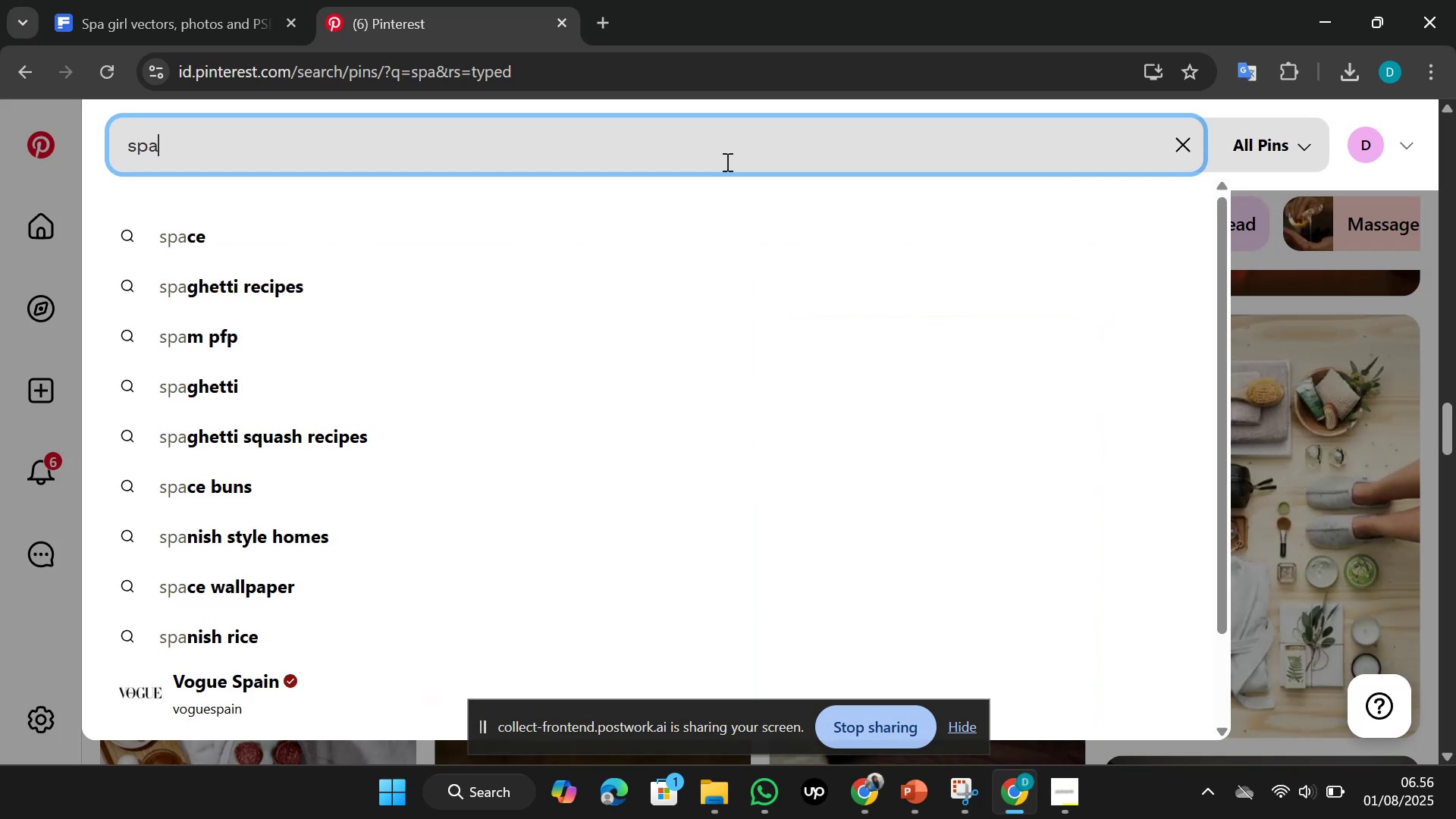 
key(Control+A)
 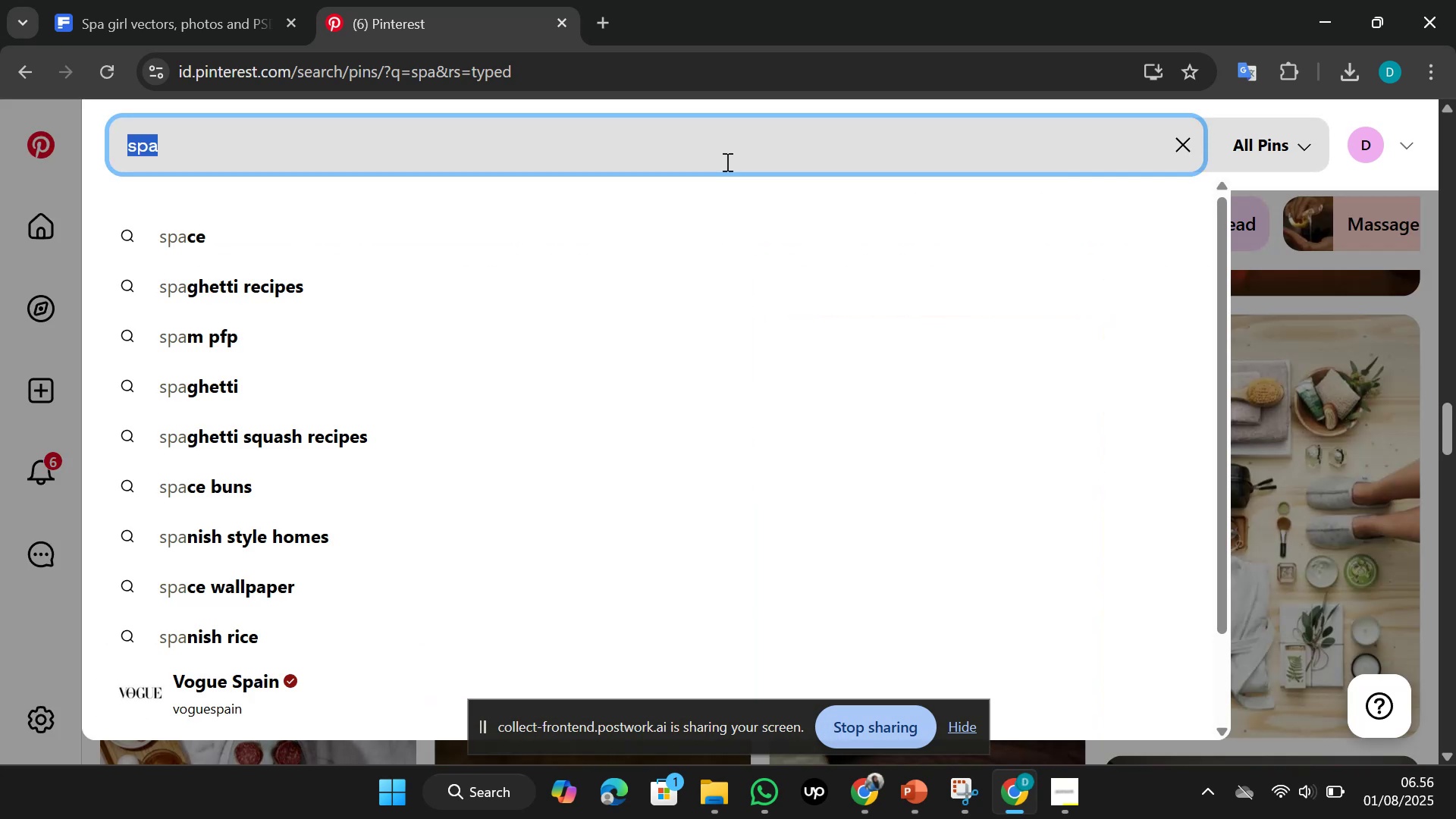 
type(stater kit spa)
 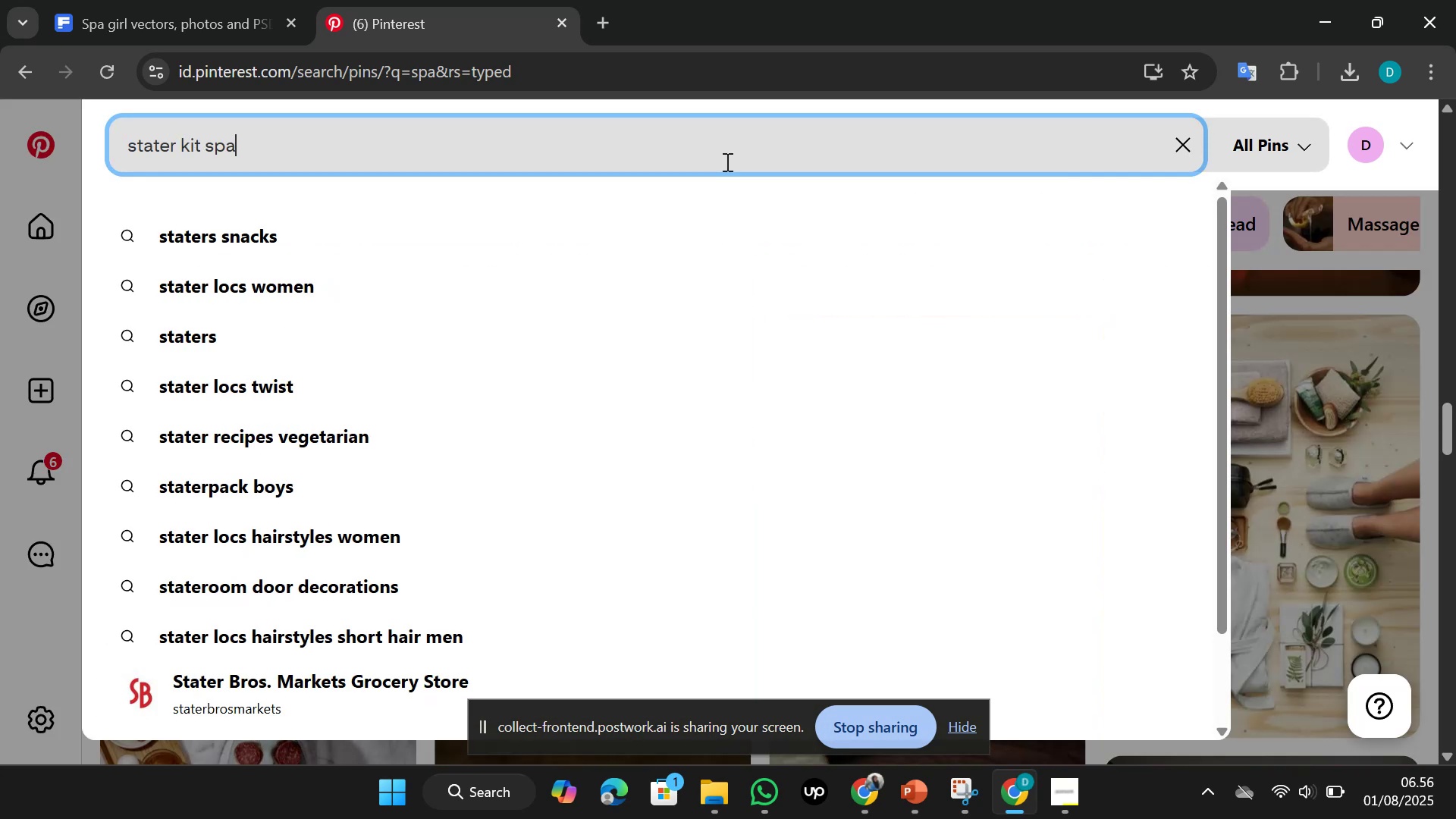 
key(Enter)
 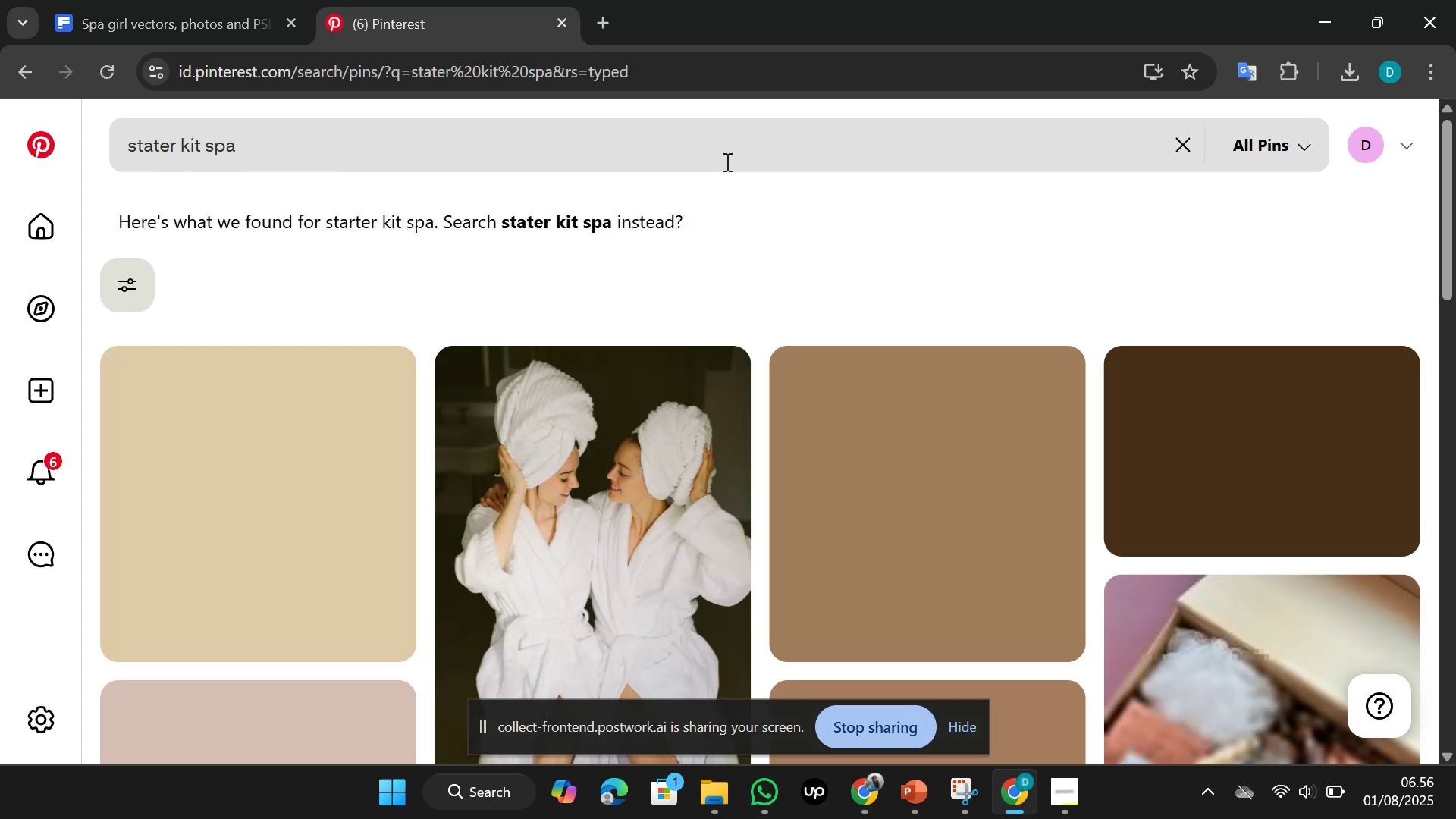 
wait(8.4)
 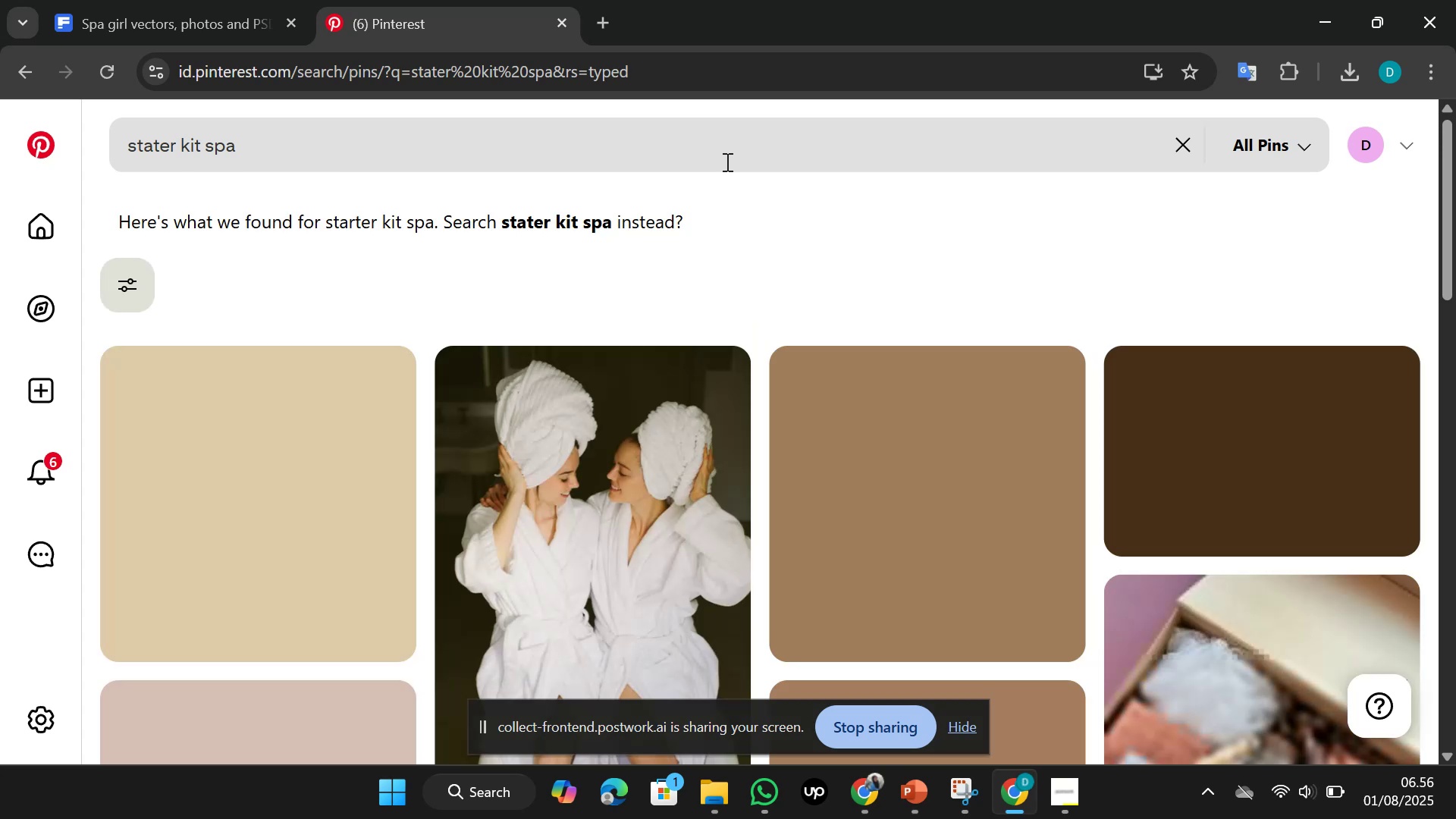 
left_click([726, 162])
 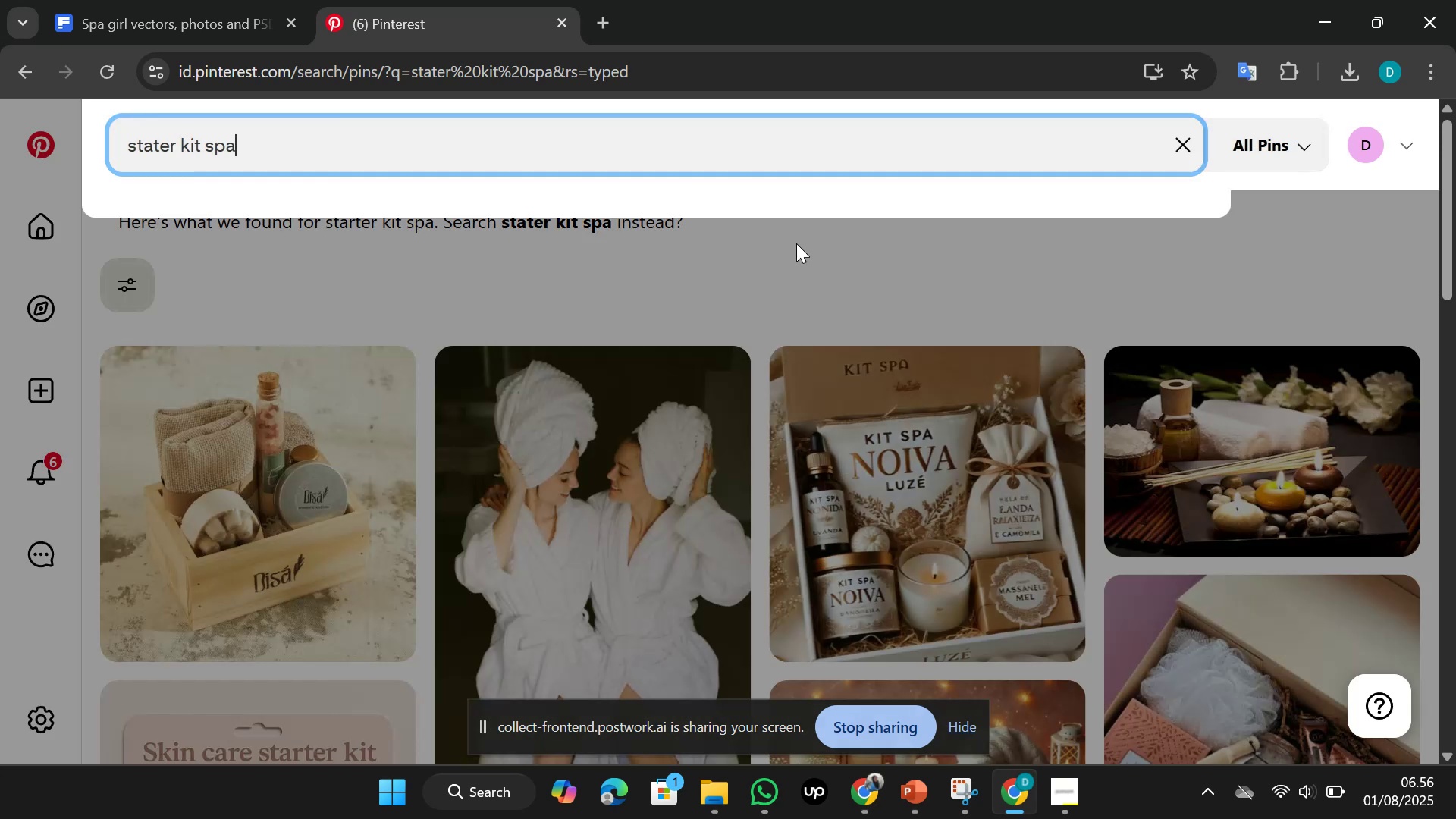 
left_click([805, 253])
 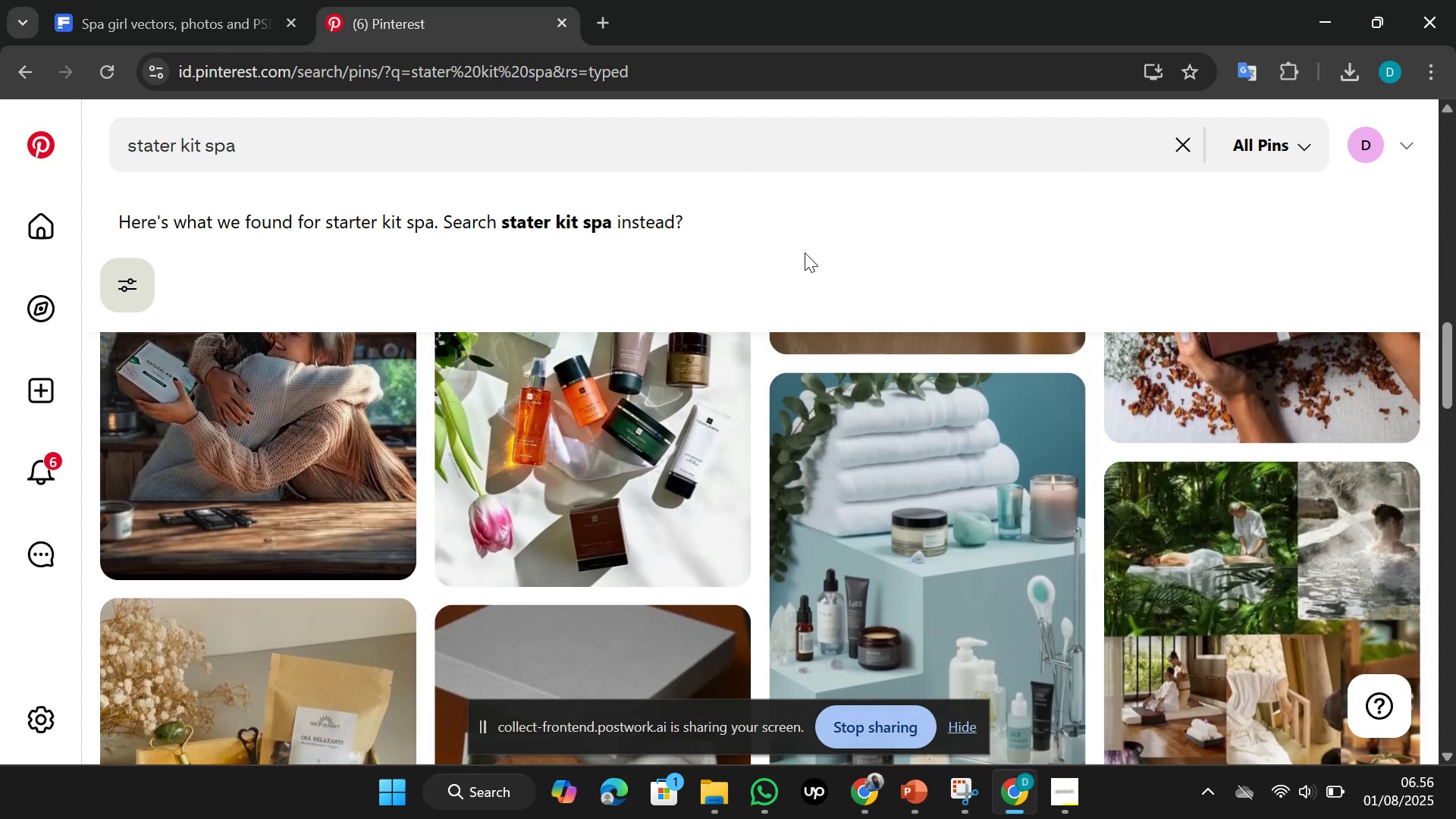 
wait(19.05)
 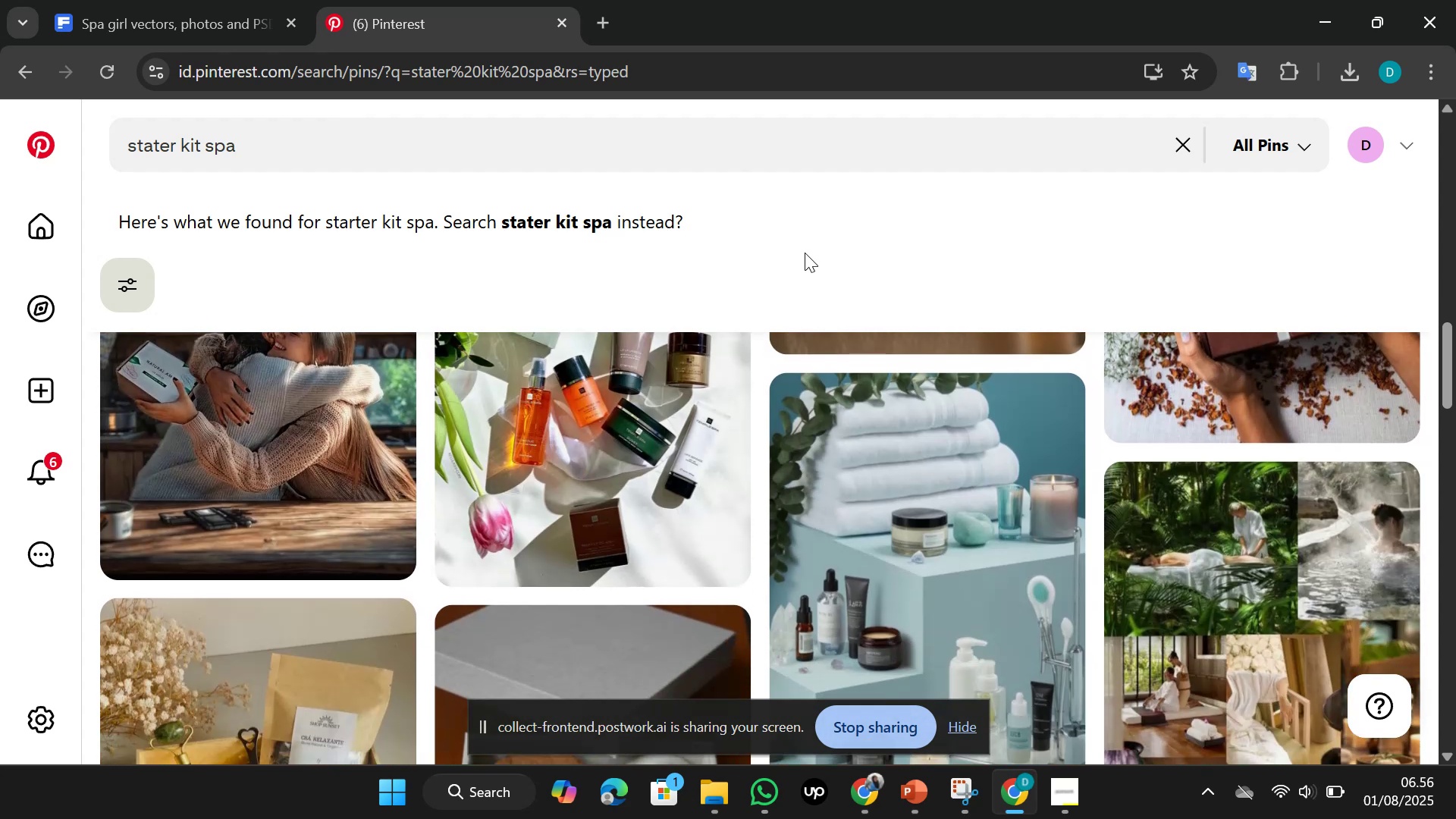 
scroll: coordinate [805, 253], scroll_direction: down, amount: 5.0
 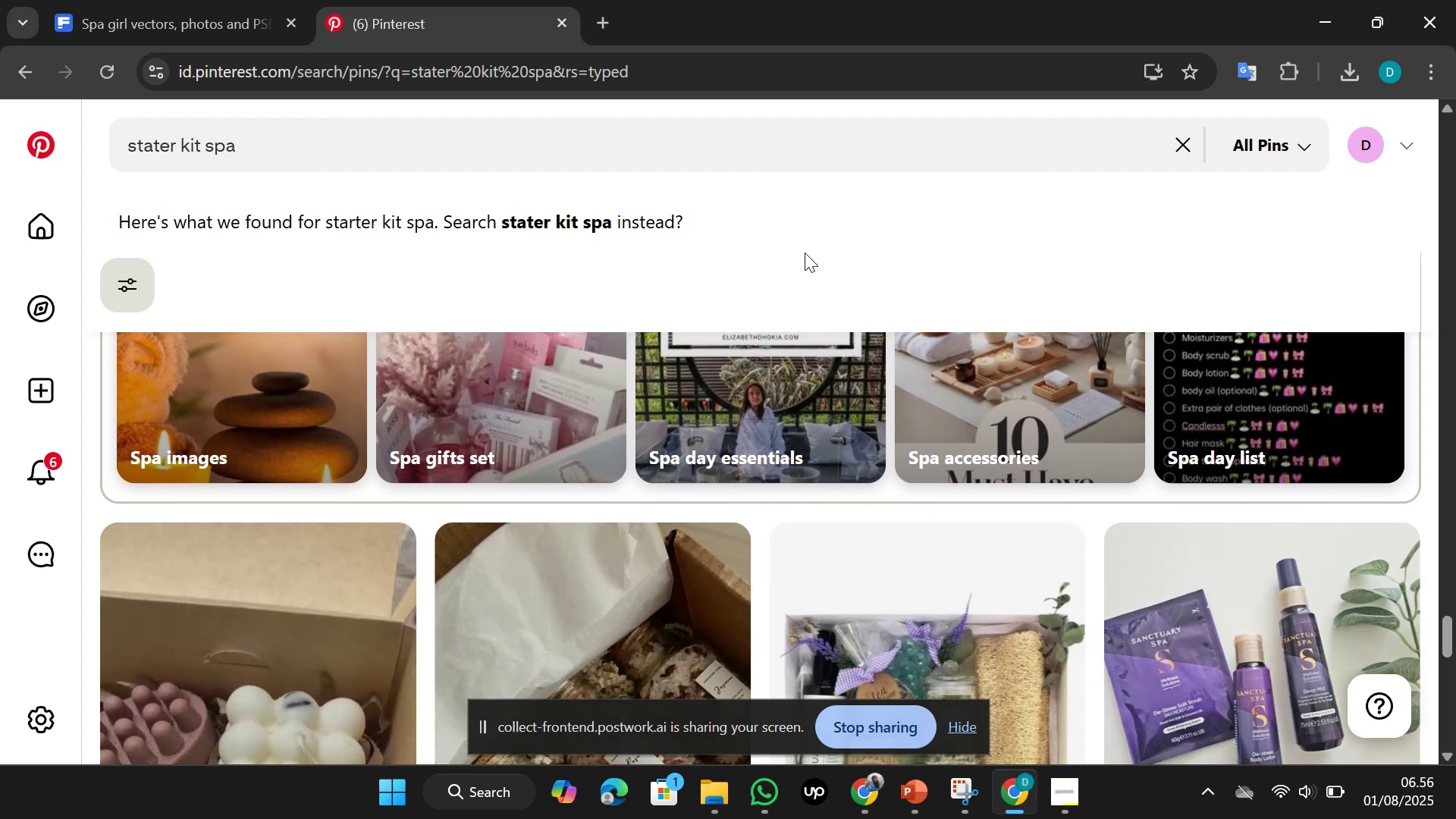 
scroll: coordinate [805, 253], scroll_direction: up, amount: 1.0
 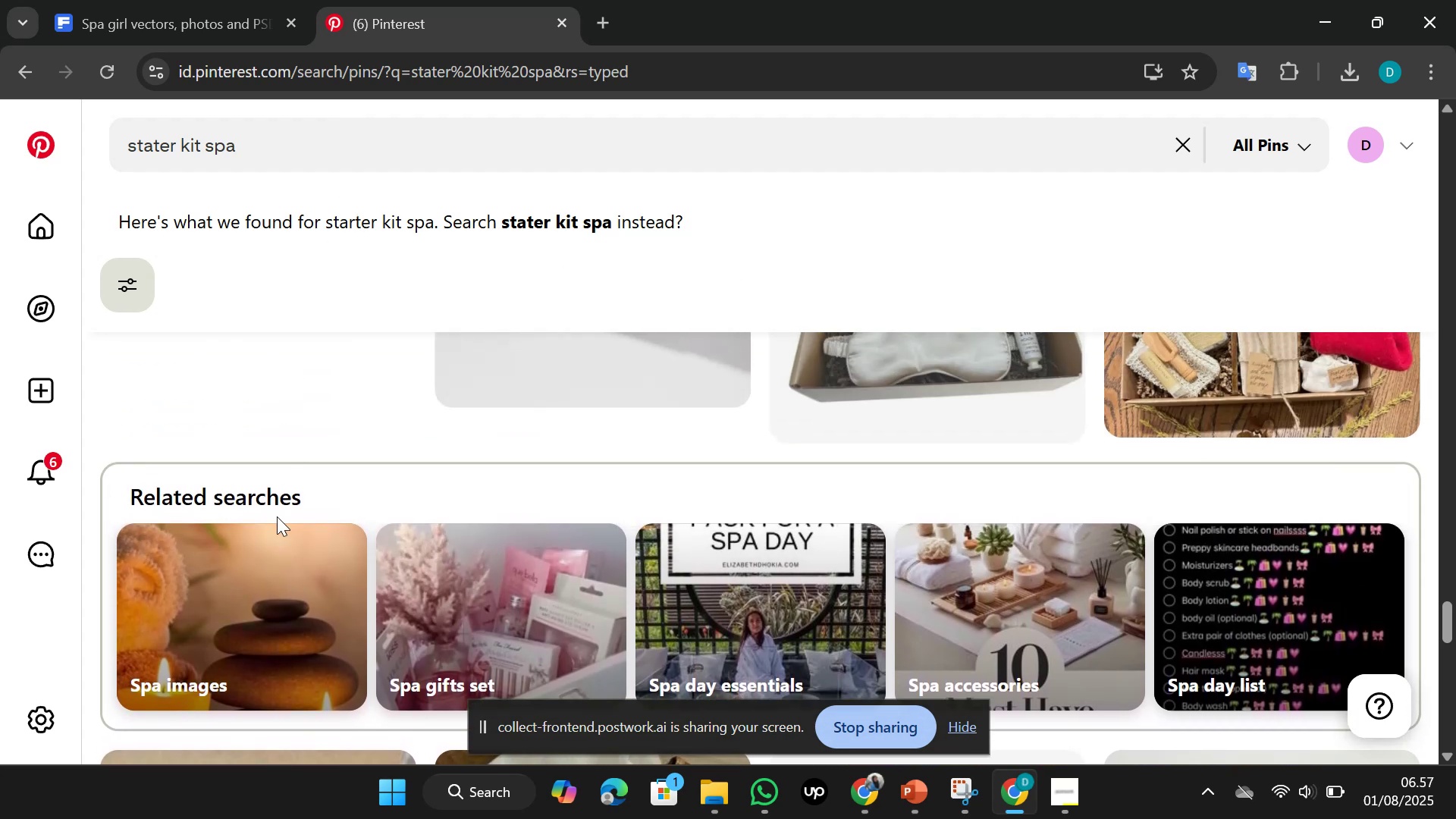 
left_click([275, 569])
 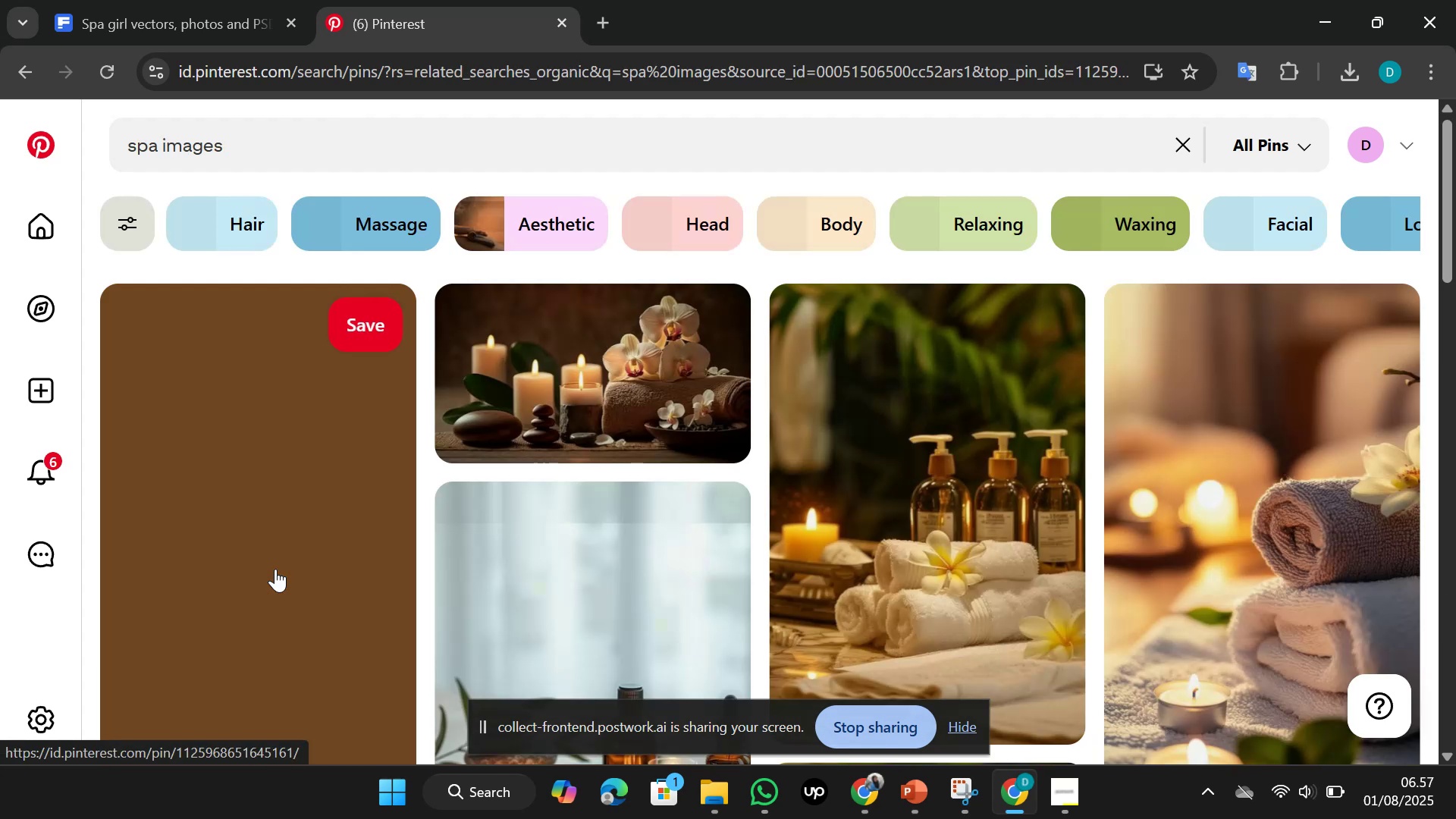 
wait(5.82)
 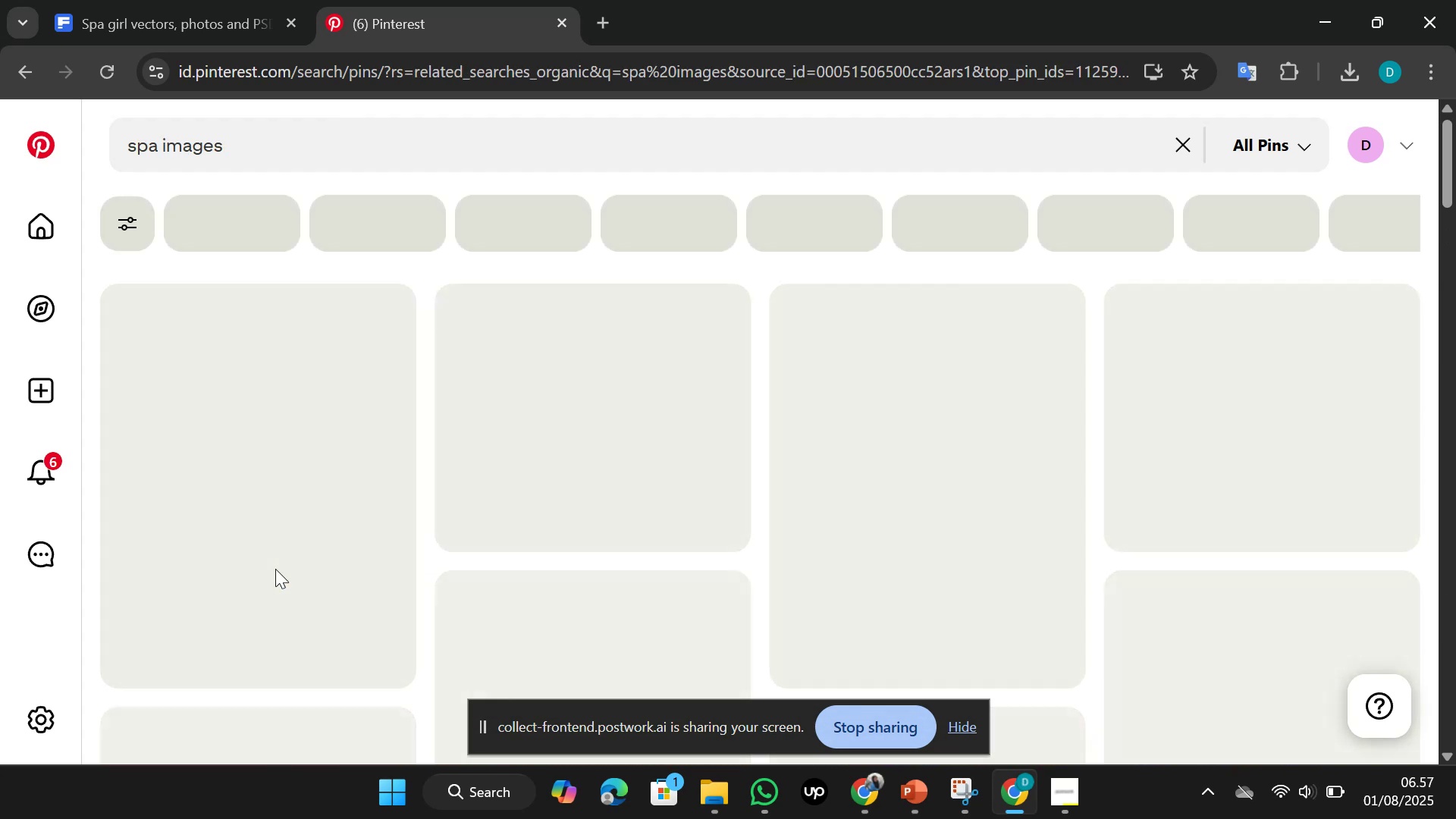 
scroll: coordinate [275, 569], scroll_direction: down, amount: 1.0
 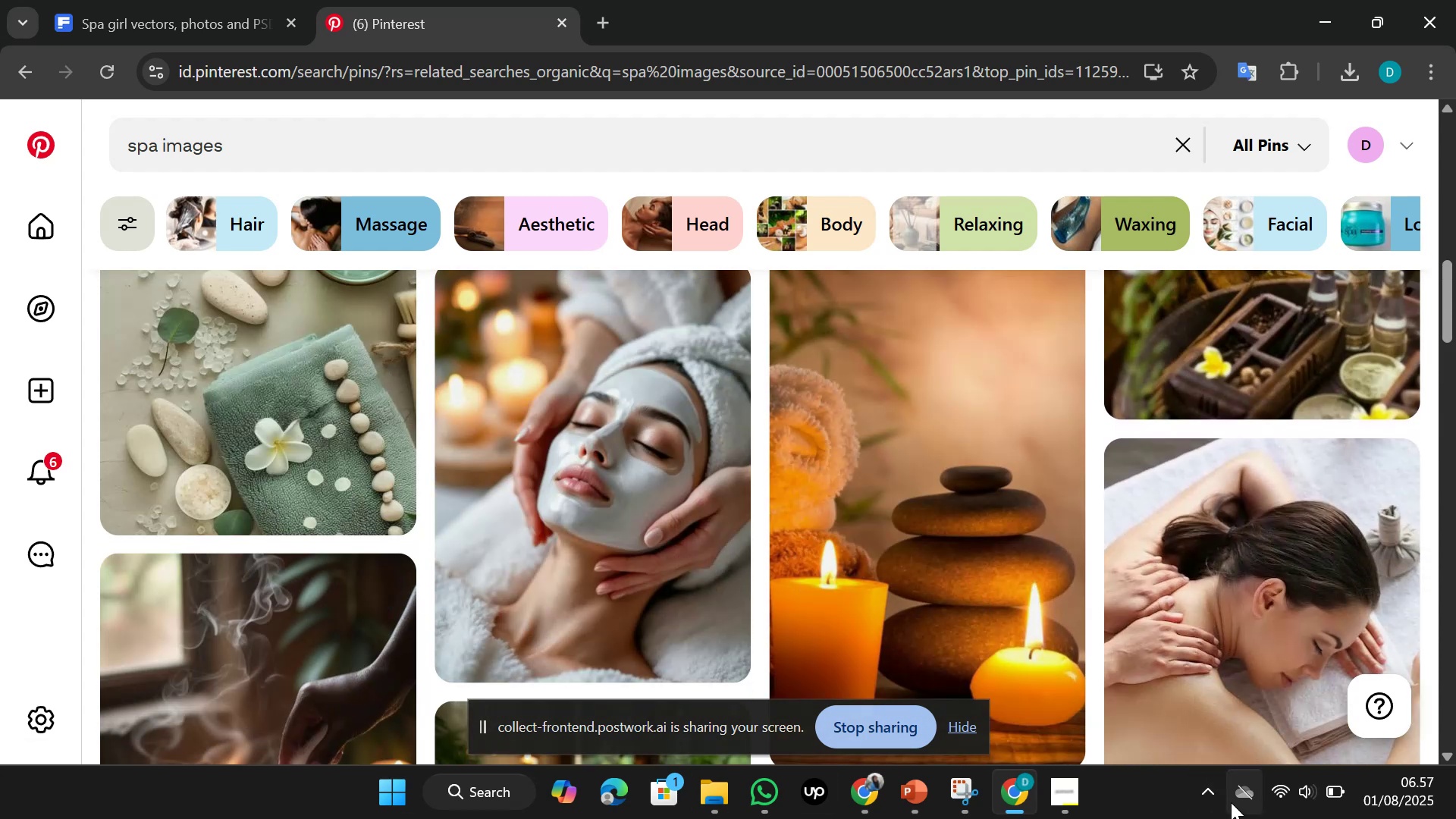 
wait(6.81)
 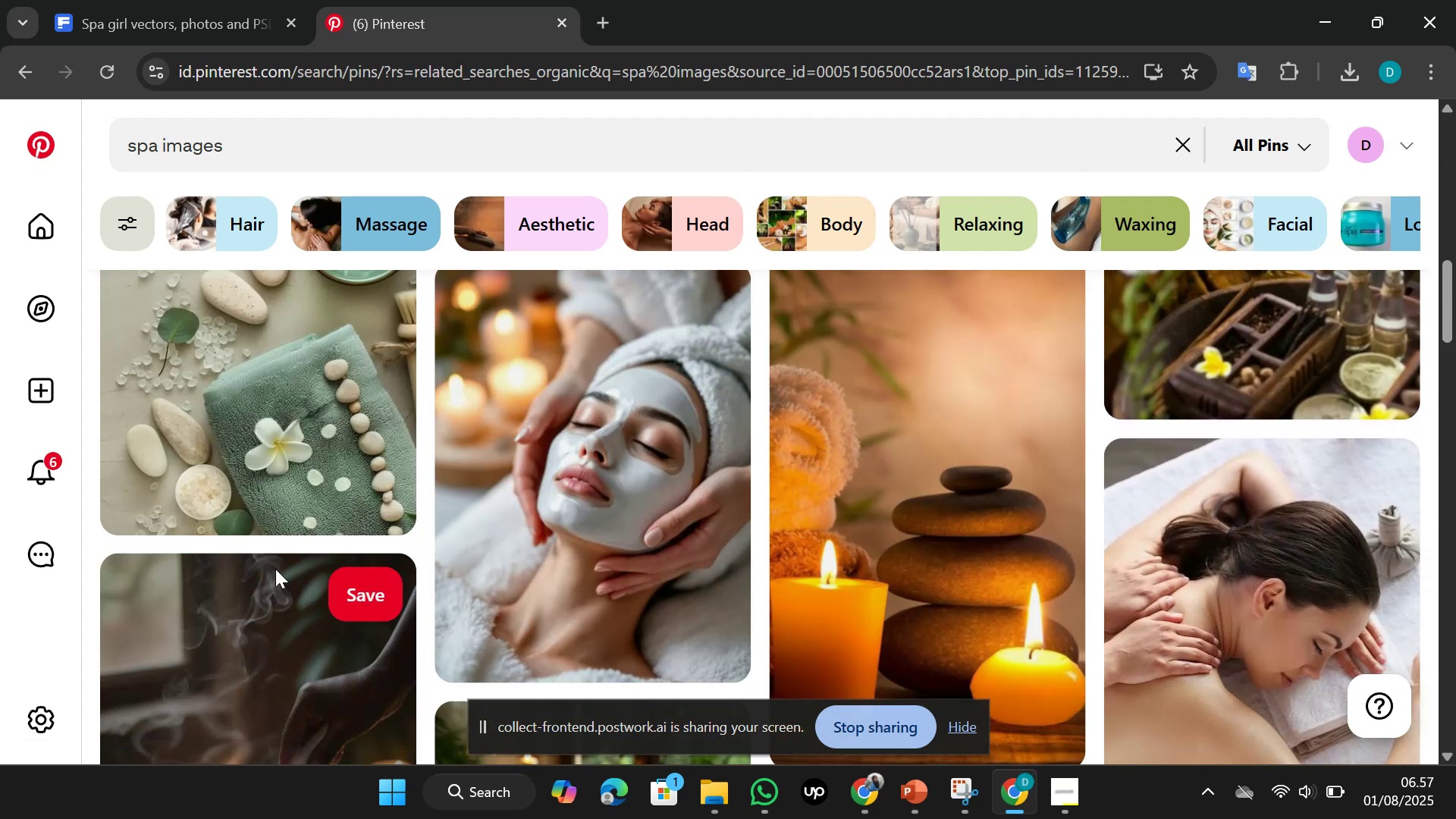 
left_click([892, 795])
 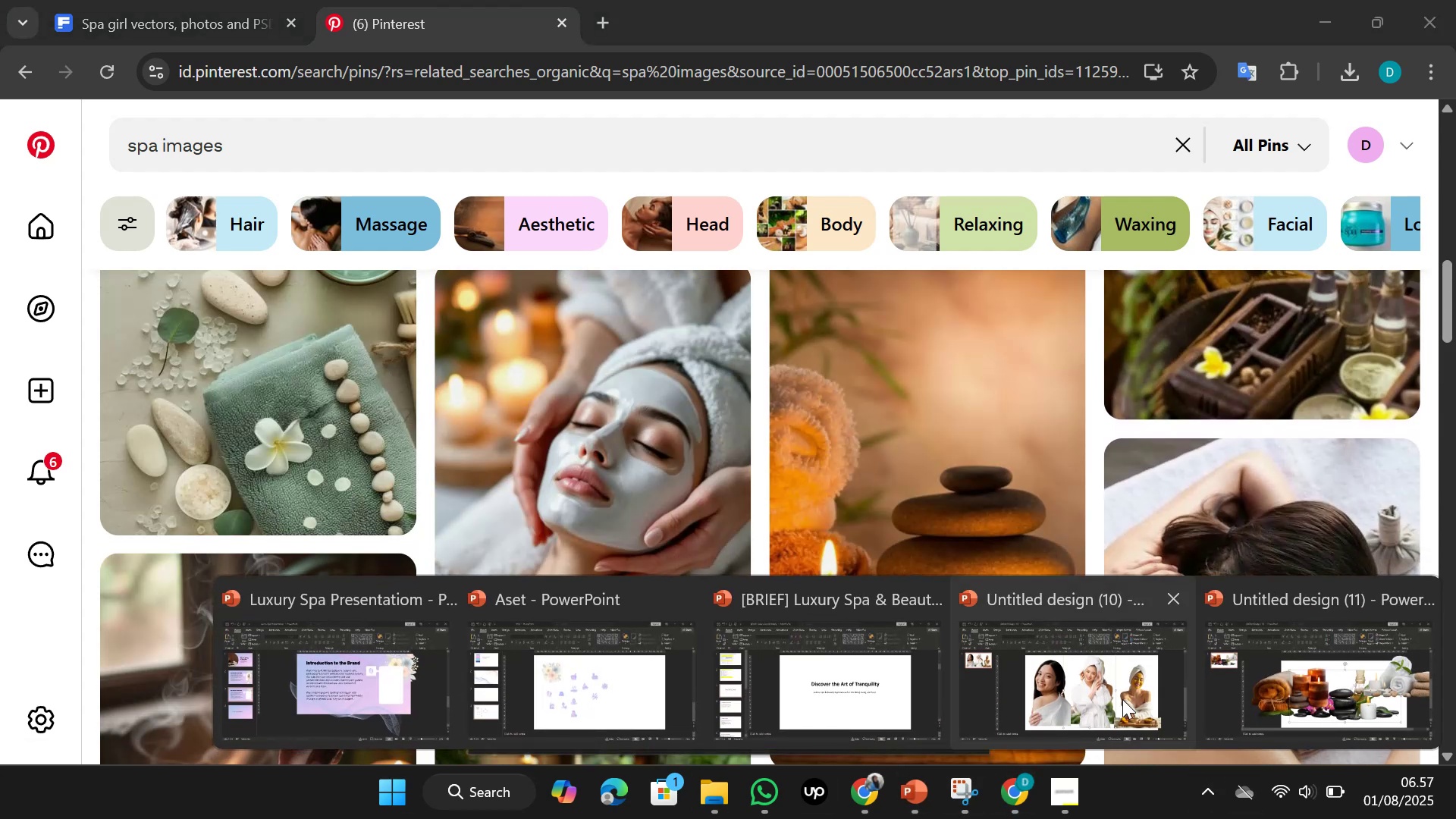 
left_click([1132, 694])
 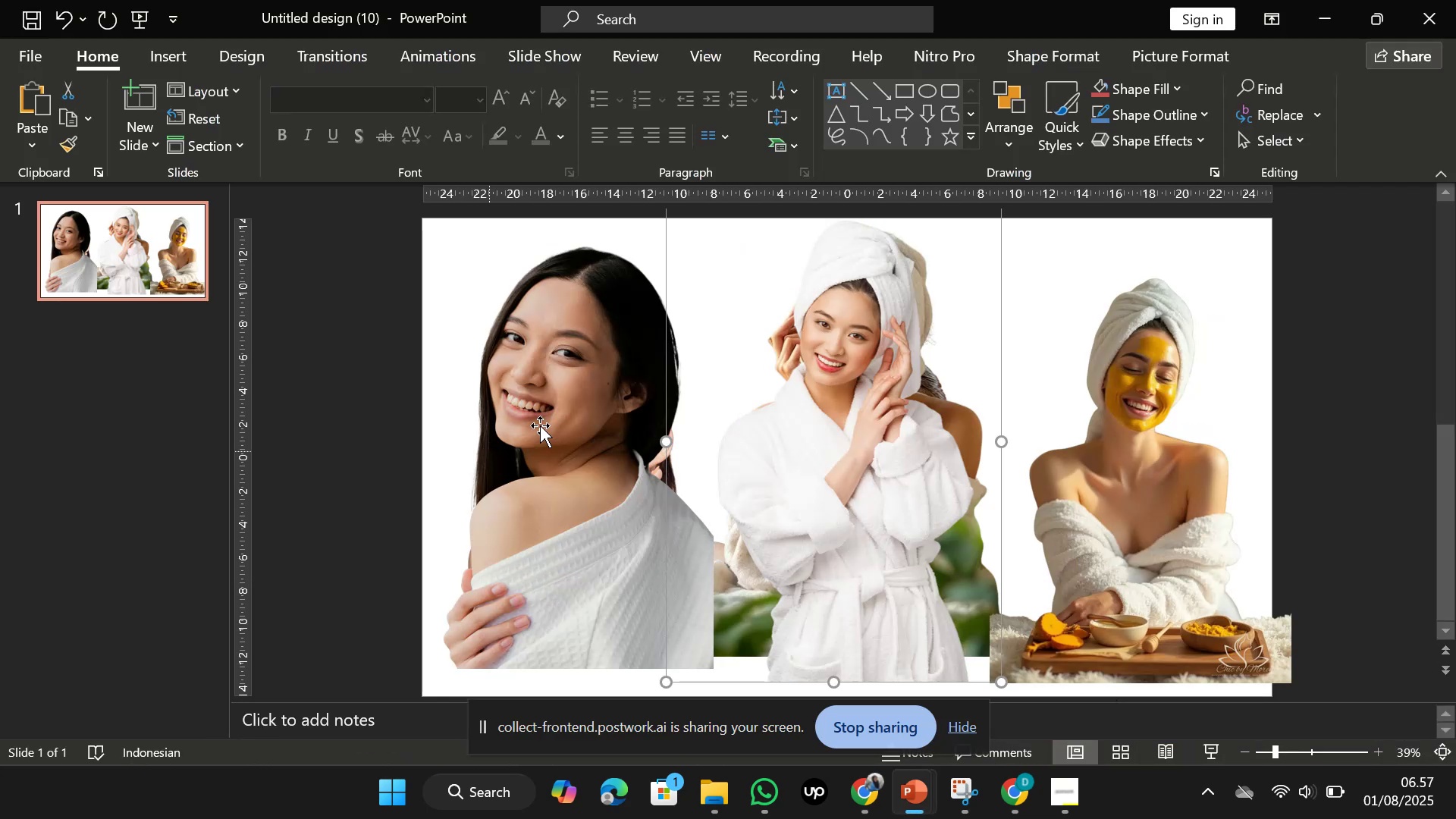 
left_click([573, 407])
 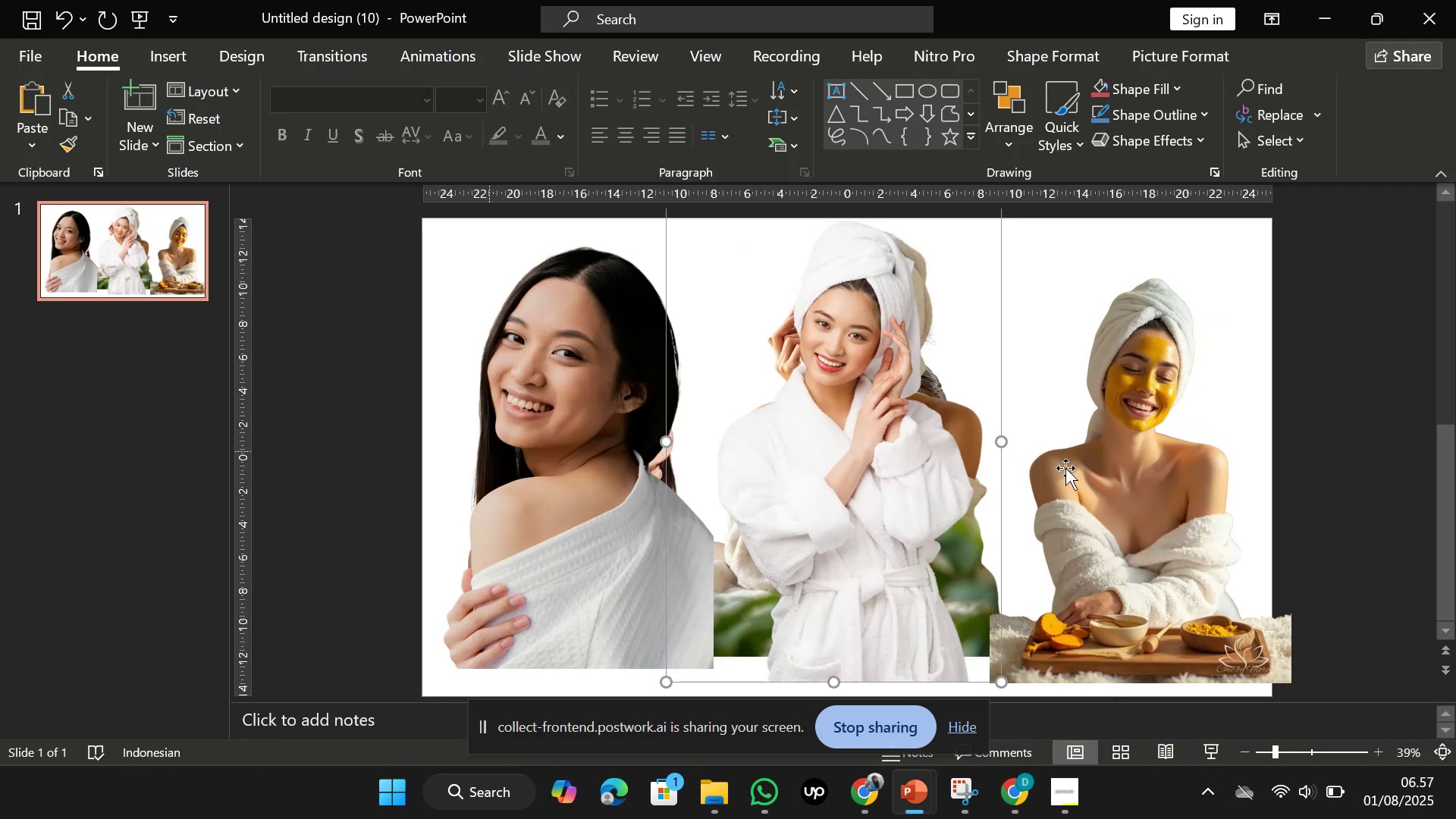 
left_click_drag(start_coordinate=[891, 541], to_coordinate=[897, 527])
 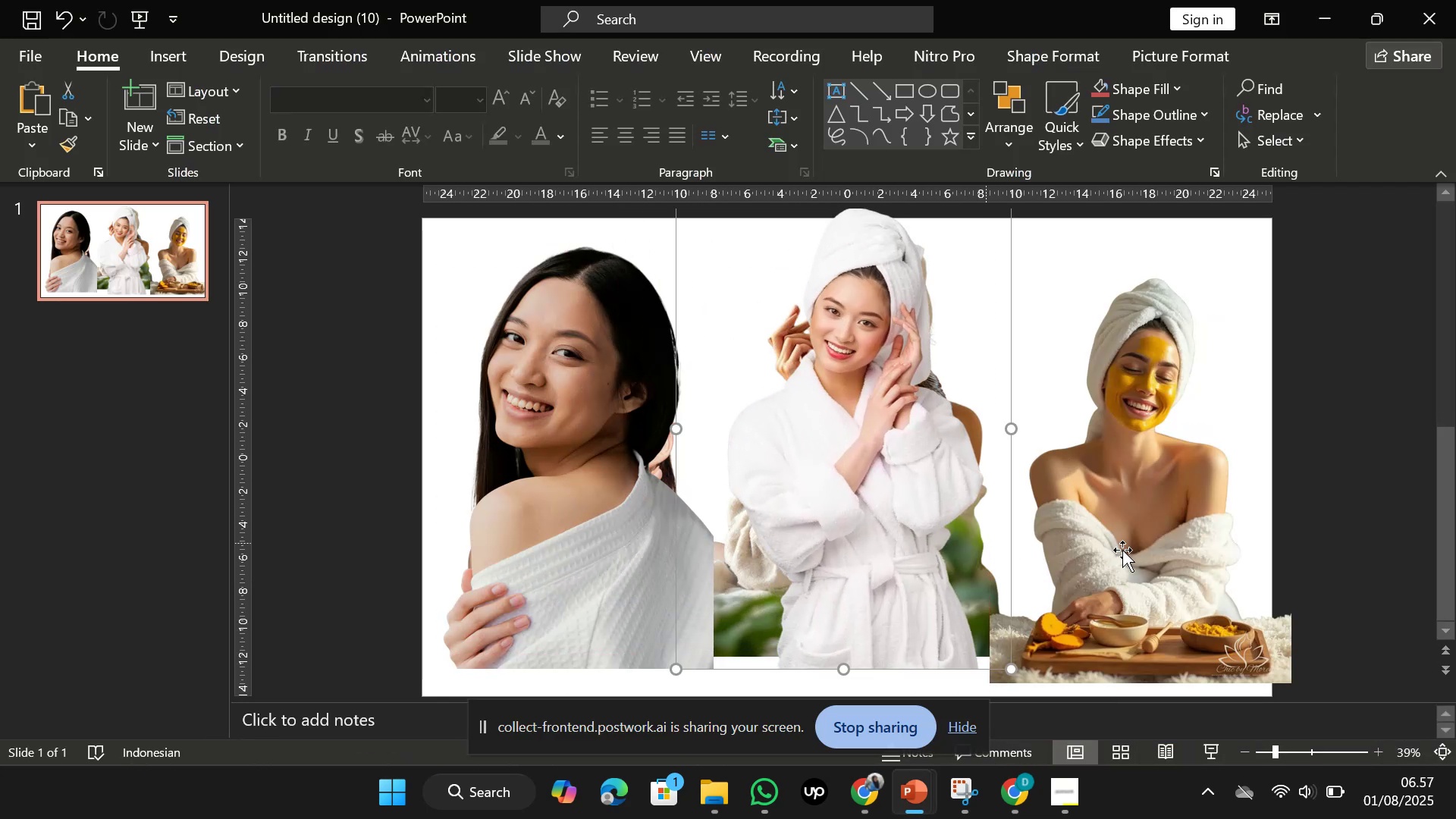 
left_click([1122, 550])
 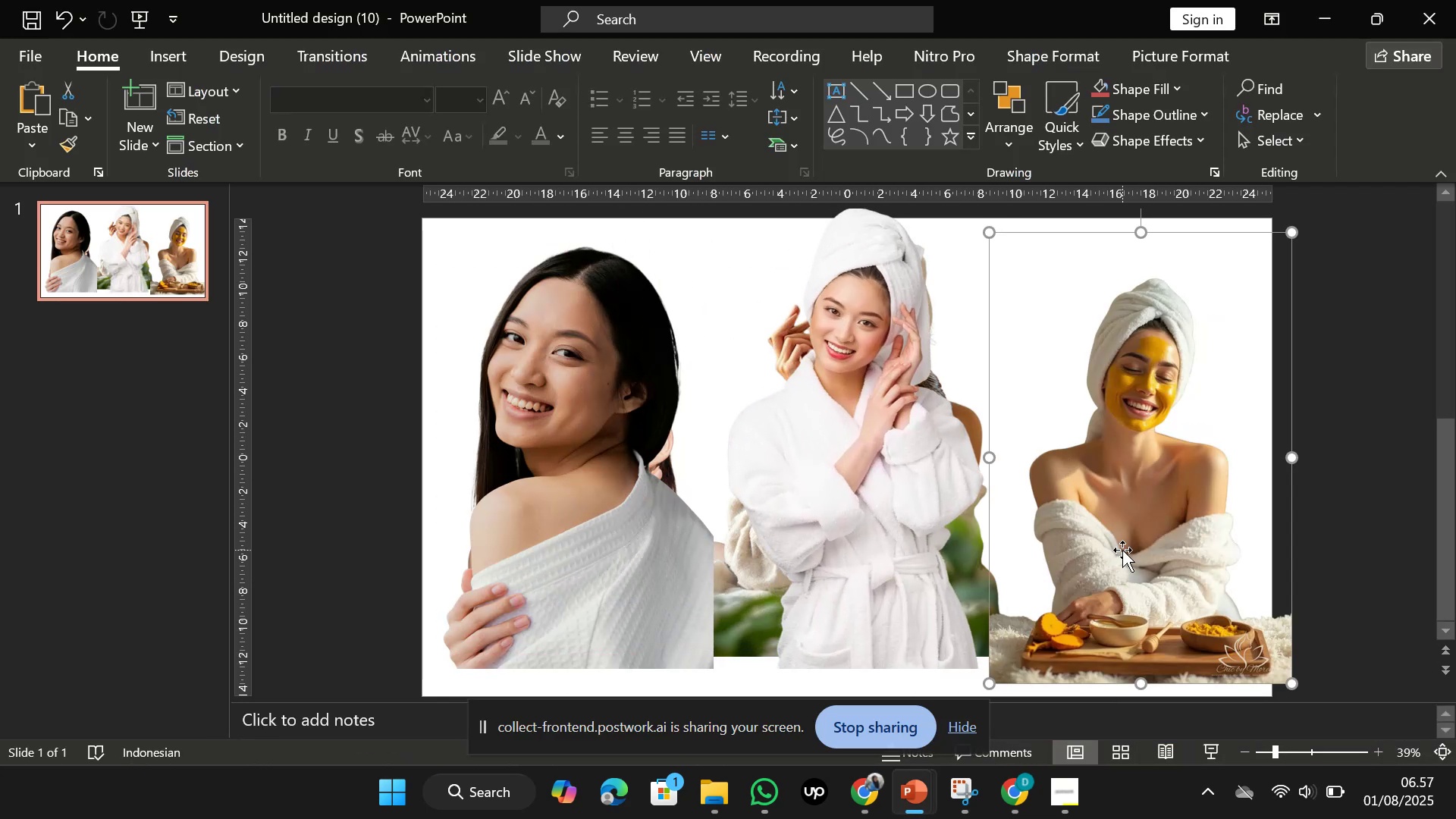 
key(Control+C)
 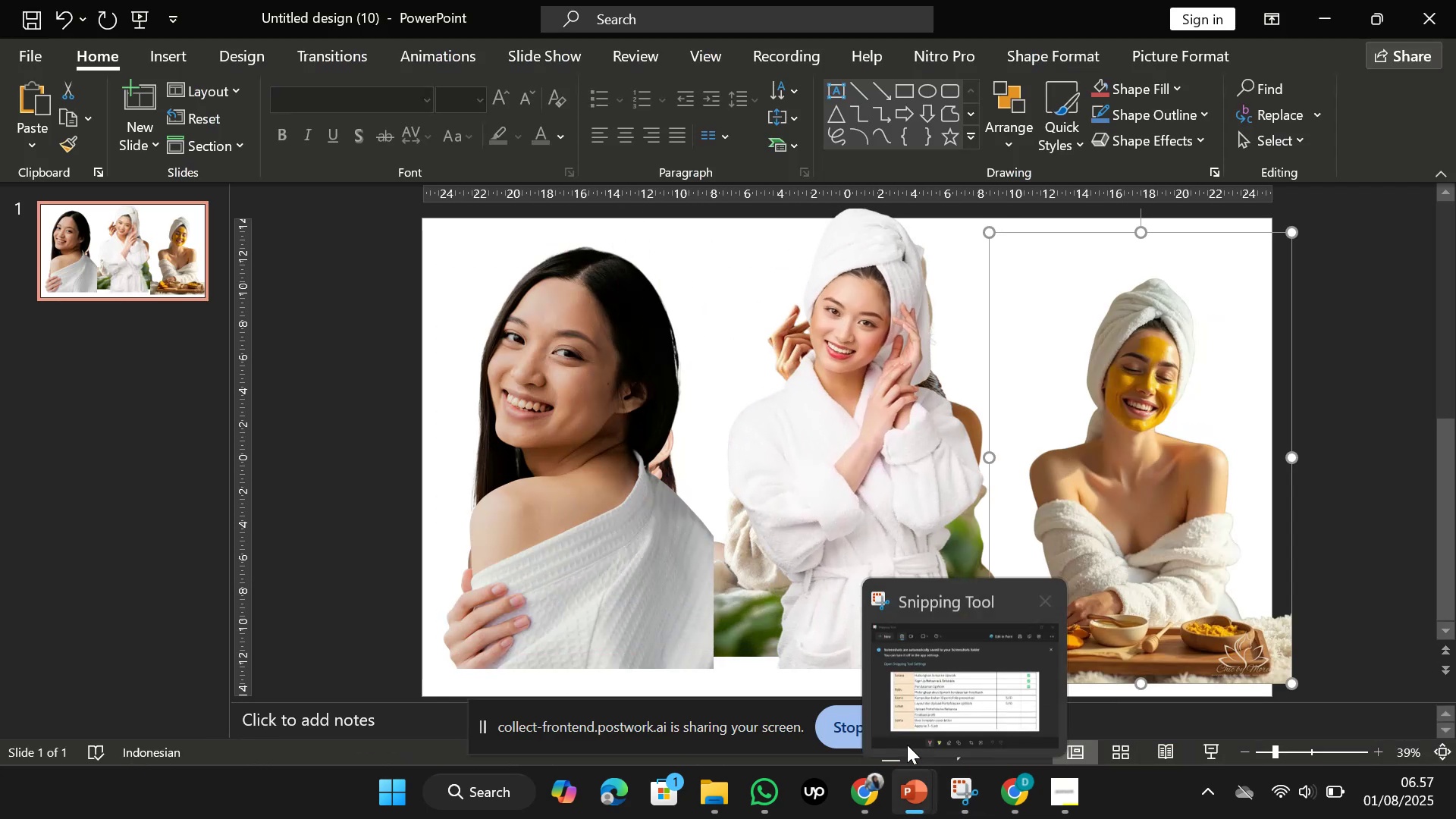 
left_click([846, 390])
 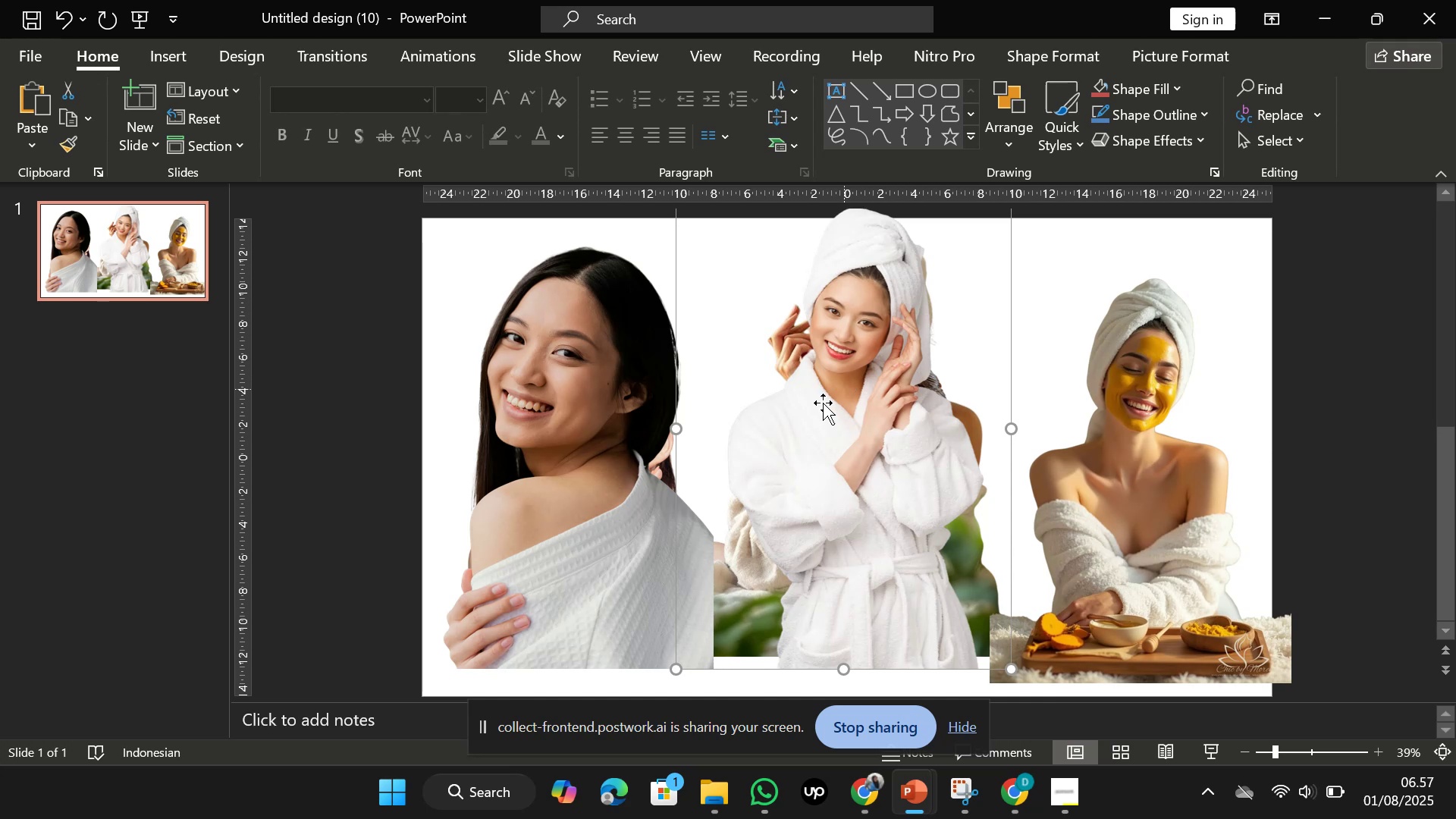 
left_click_drag(start_coordinate=[783, 424], to_coordinate=[843, 432])
 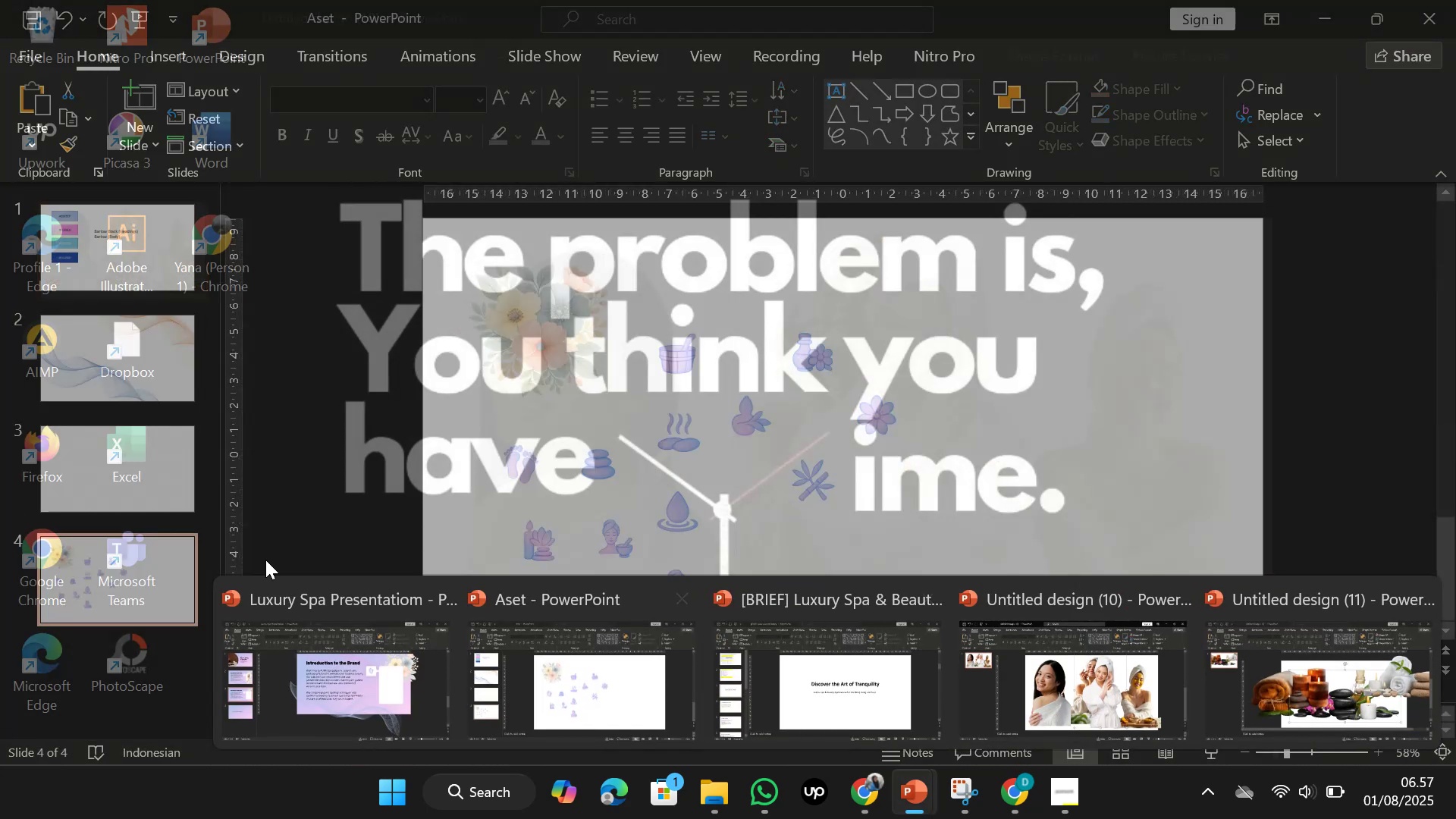 
left_click([344, 686])
 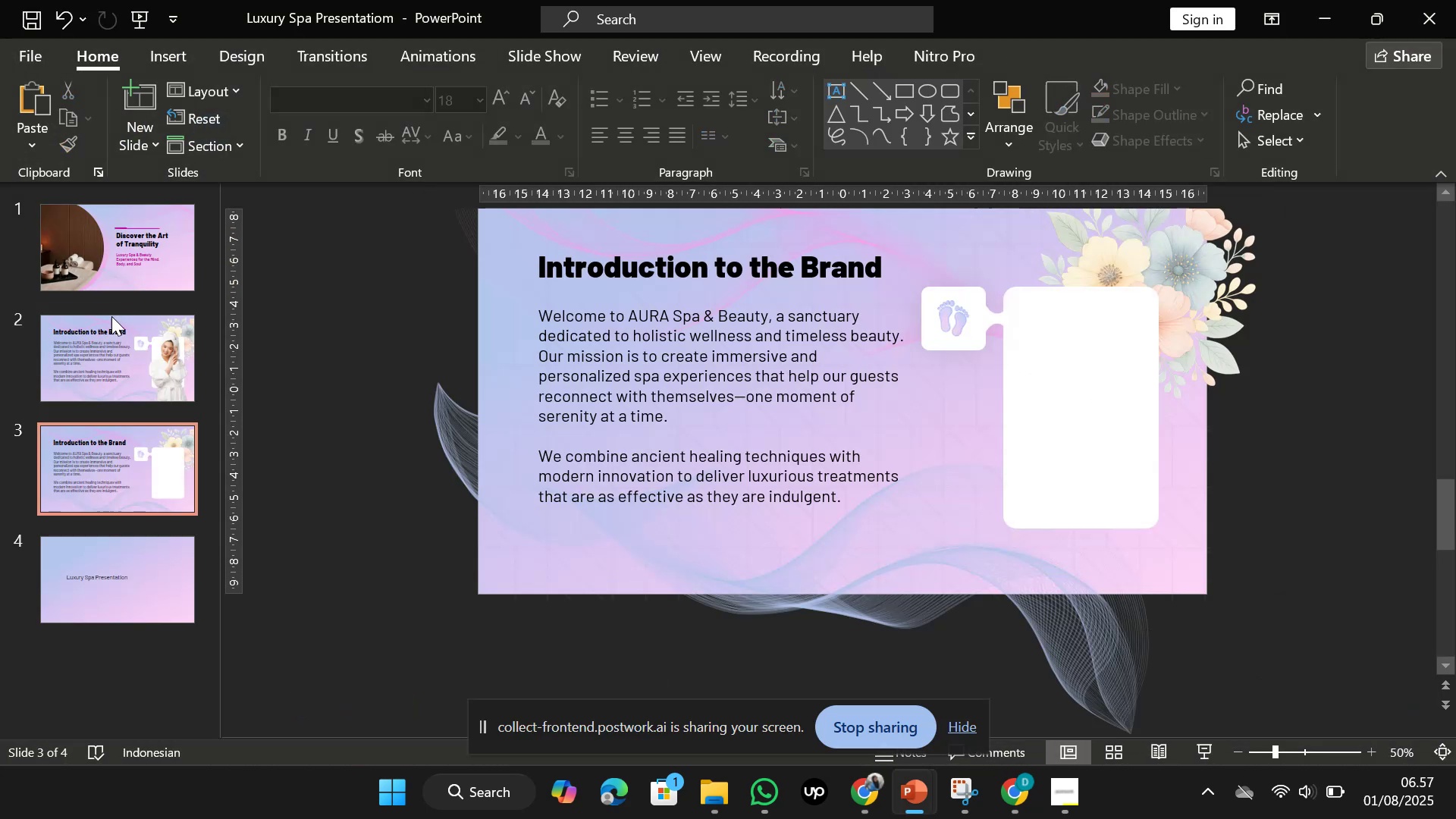 
left_click([111, 346])
 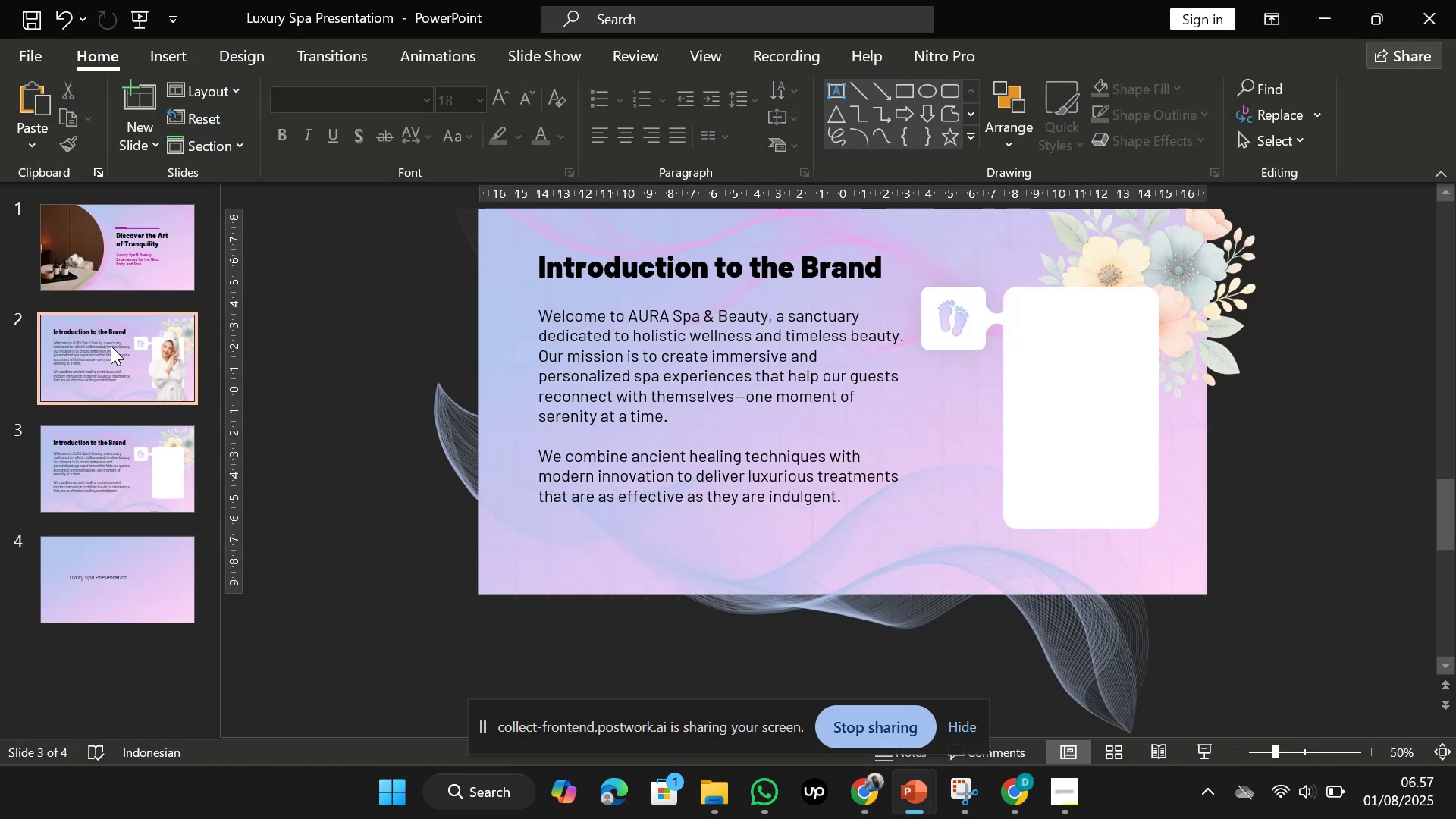 
hold_key(key=ControlLeft, duration=1.72)
 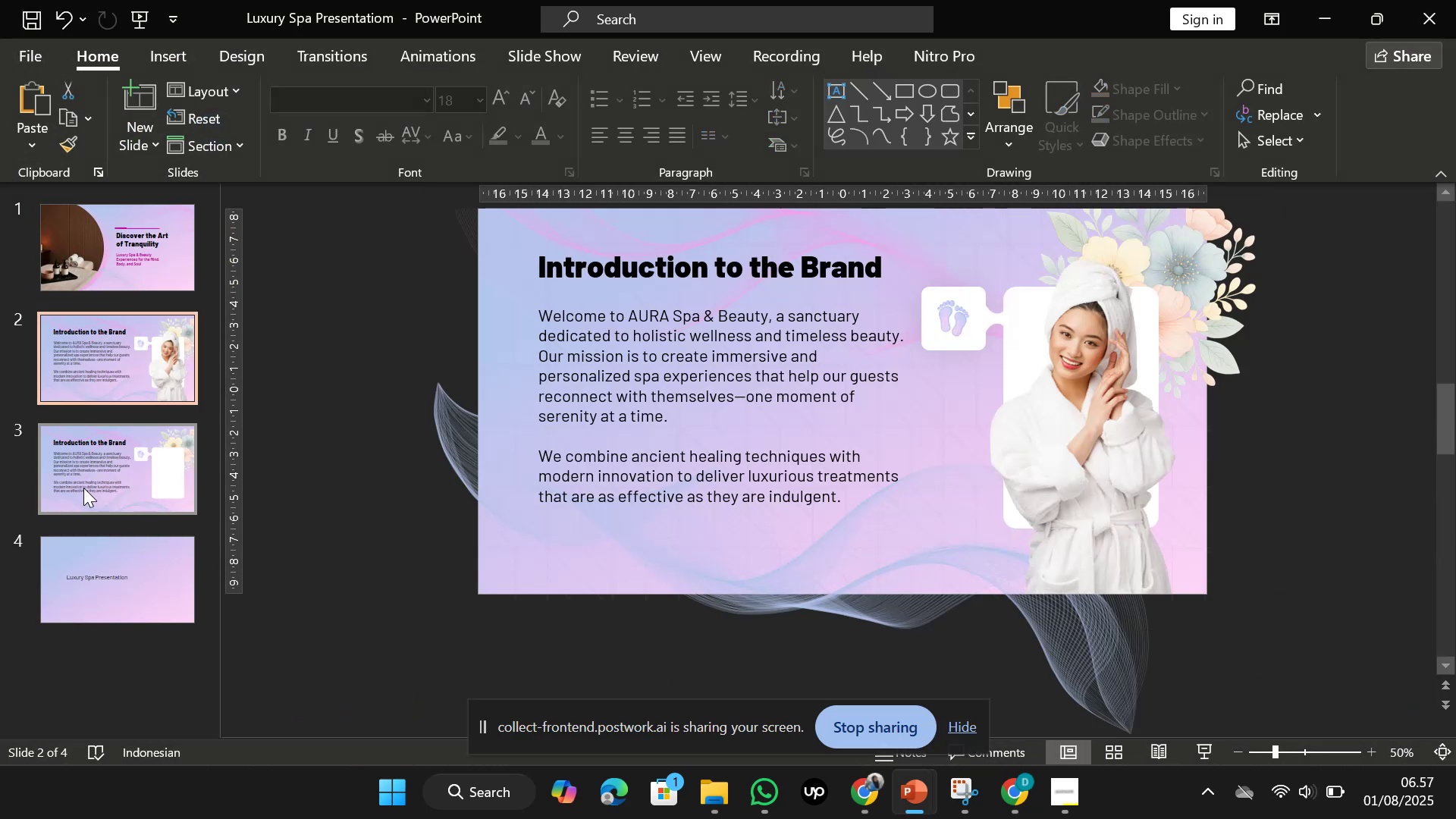 
left_click([83, 488])
 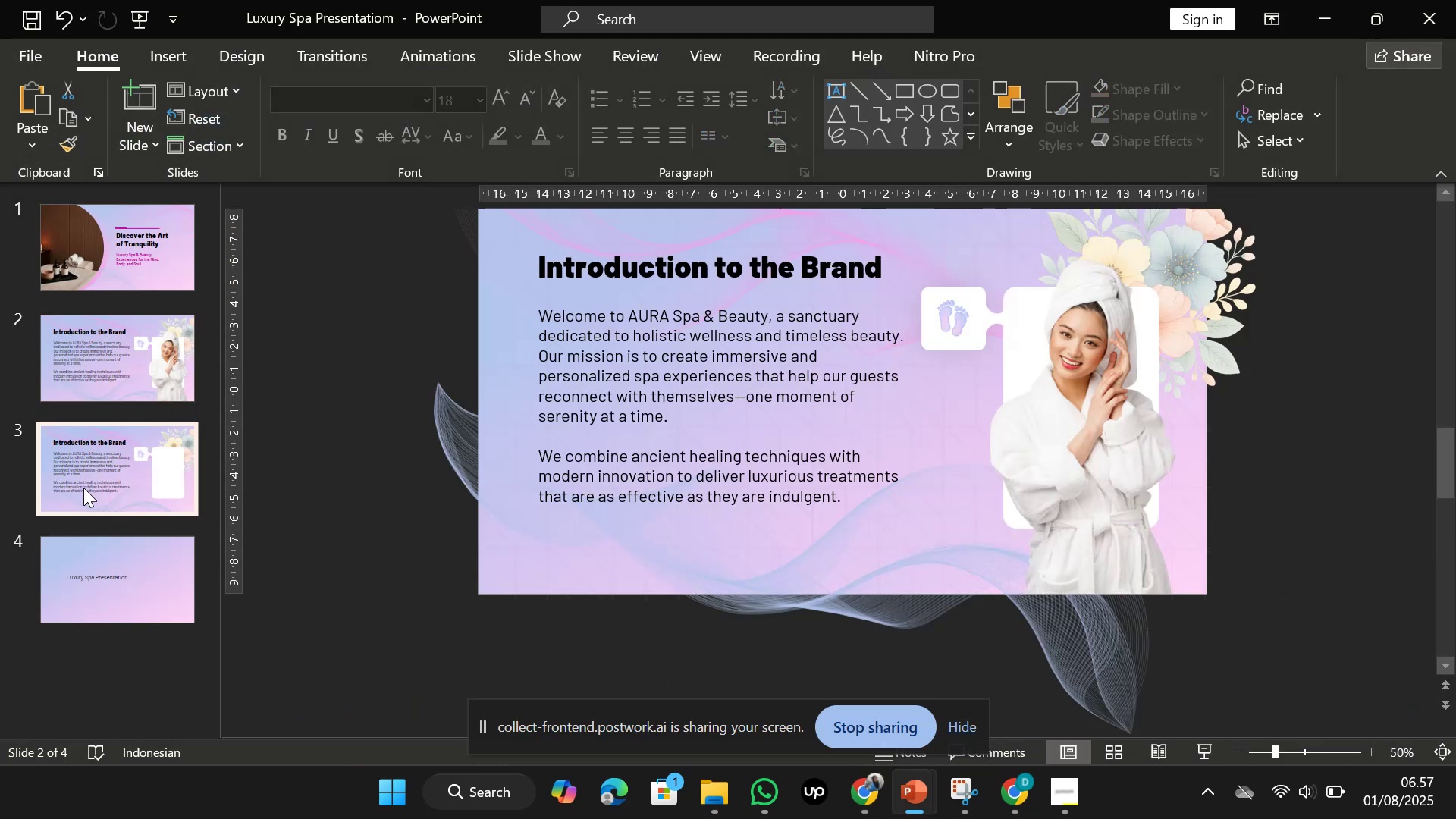 
key(Control+V)
 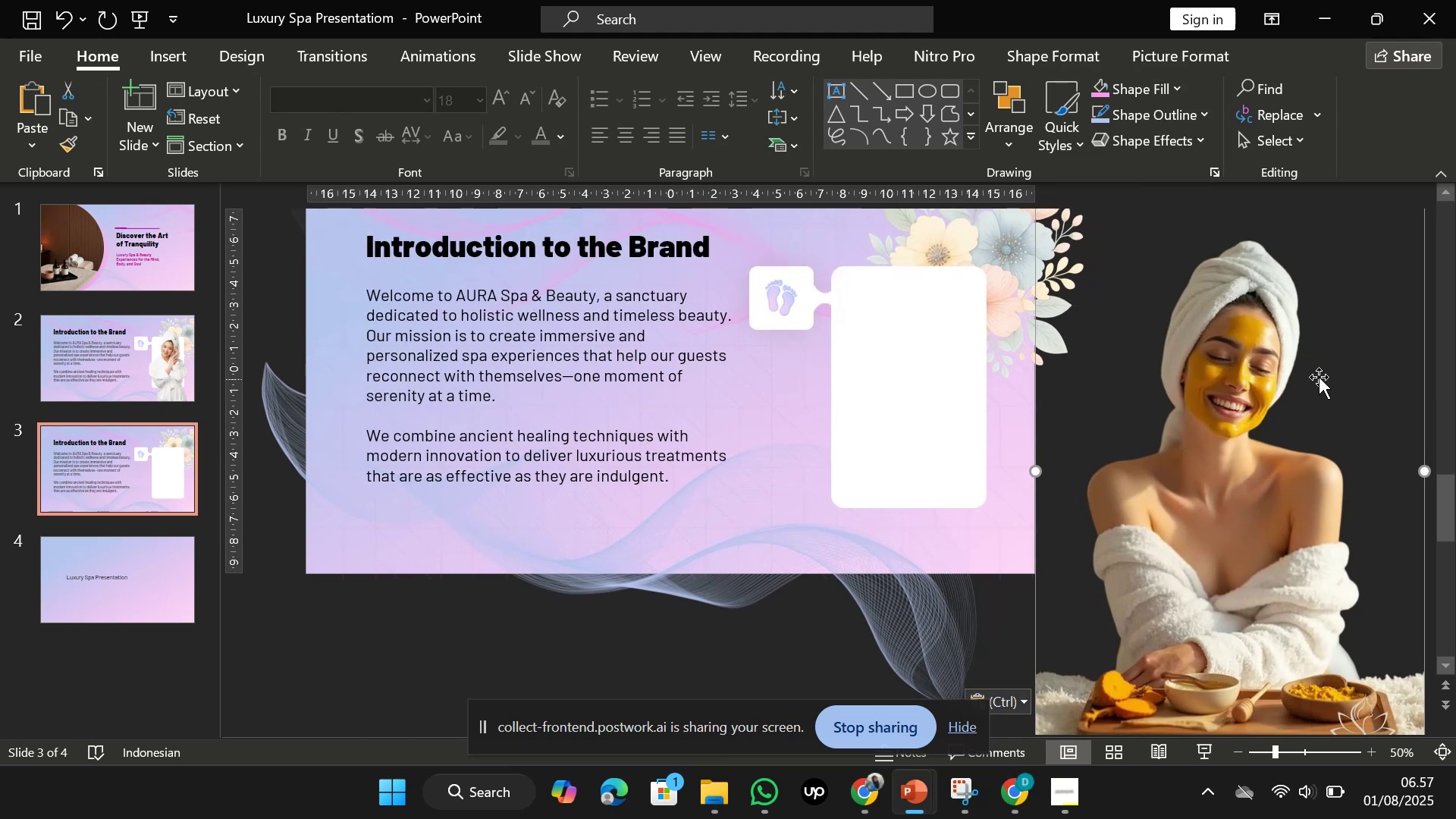 
left_click_drag(start_coordinate=[1212, 453], to_coordinate=[836, 251])
 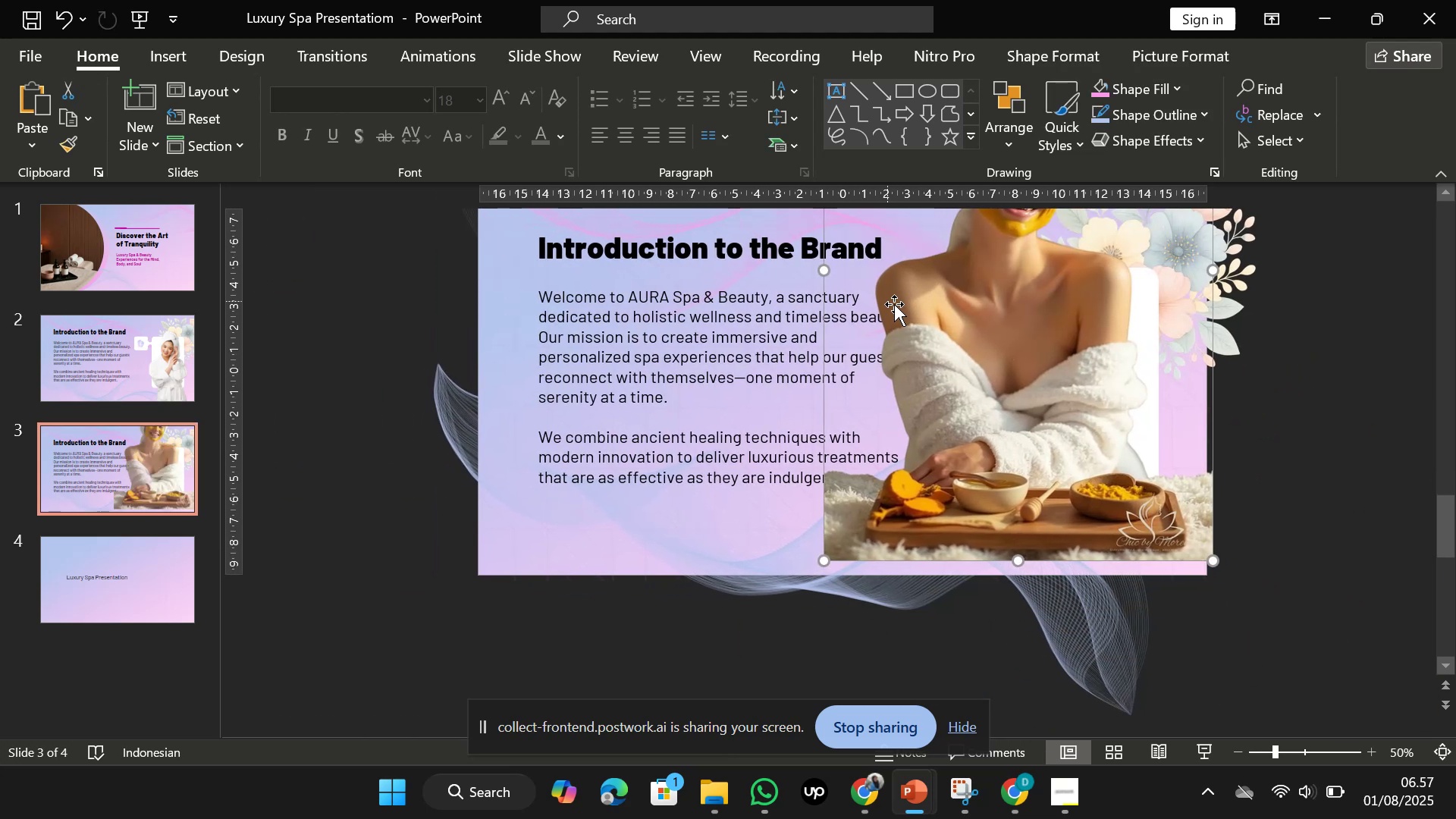 
left_click_drag(start_coordinate=[962, 336], to_coordinate=[958, 350])
 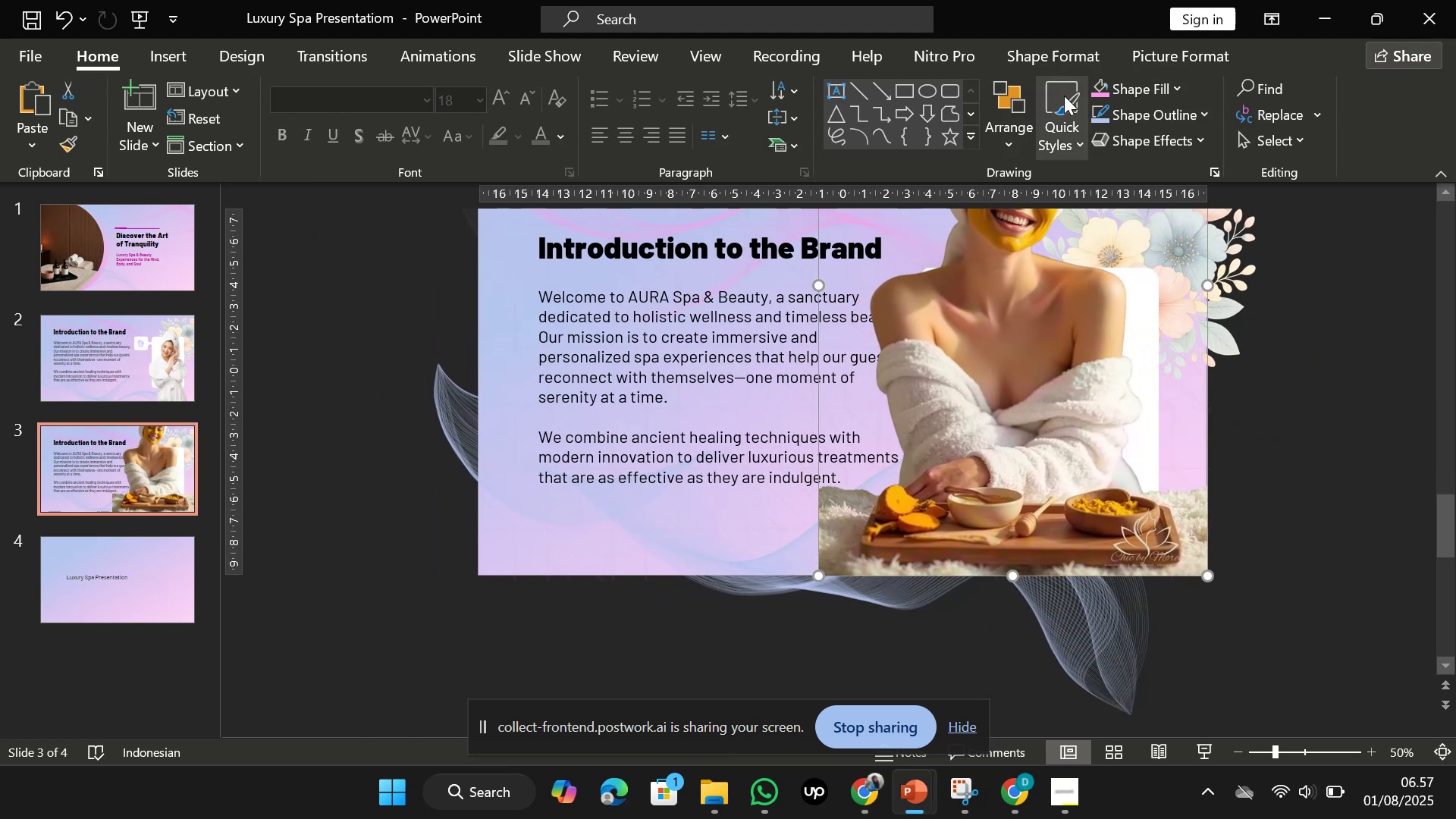 
left_click([1078, 66])
 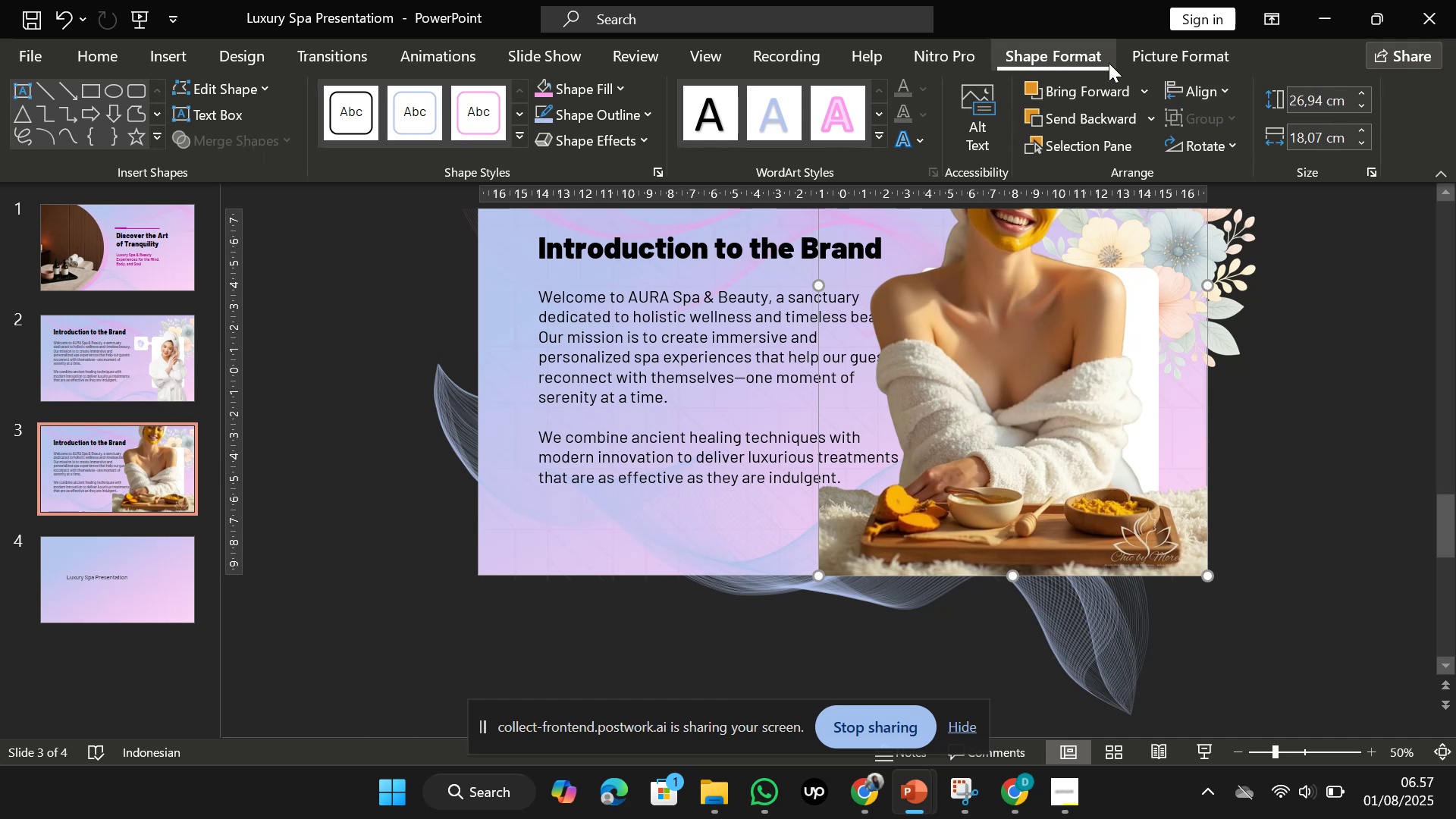 
left_click([1145, 44])
 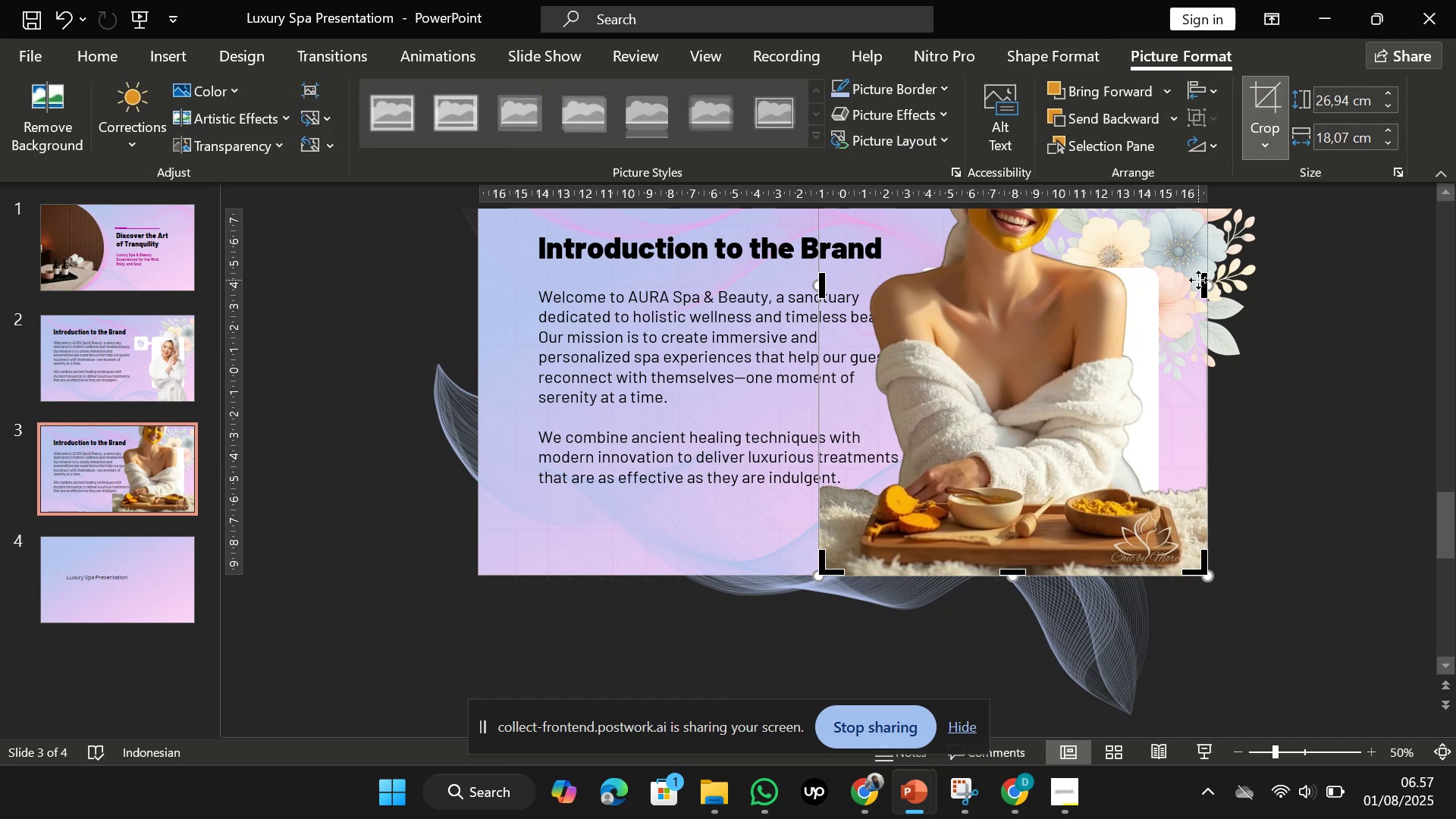 
left_click_drag(start_coordinate=[1203, 282], to_coordinate=[1191, 261])
 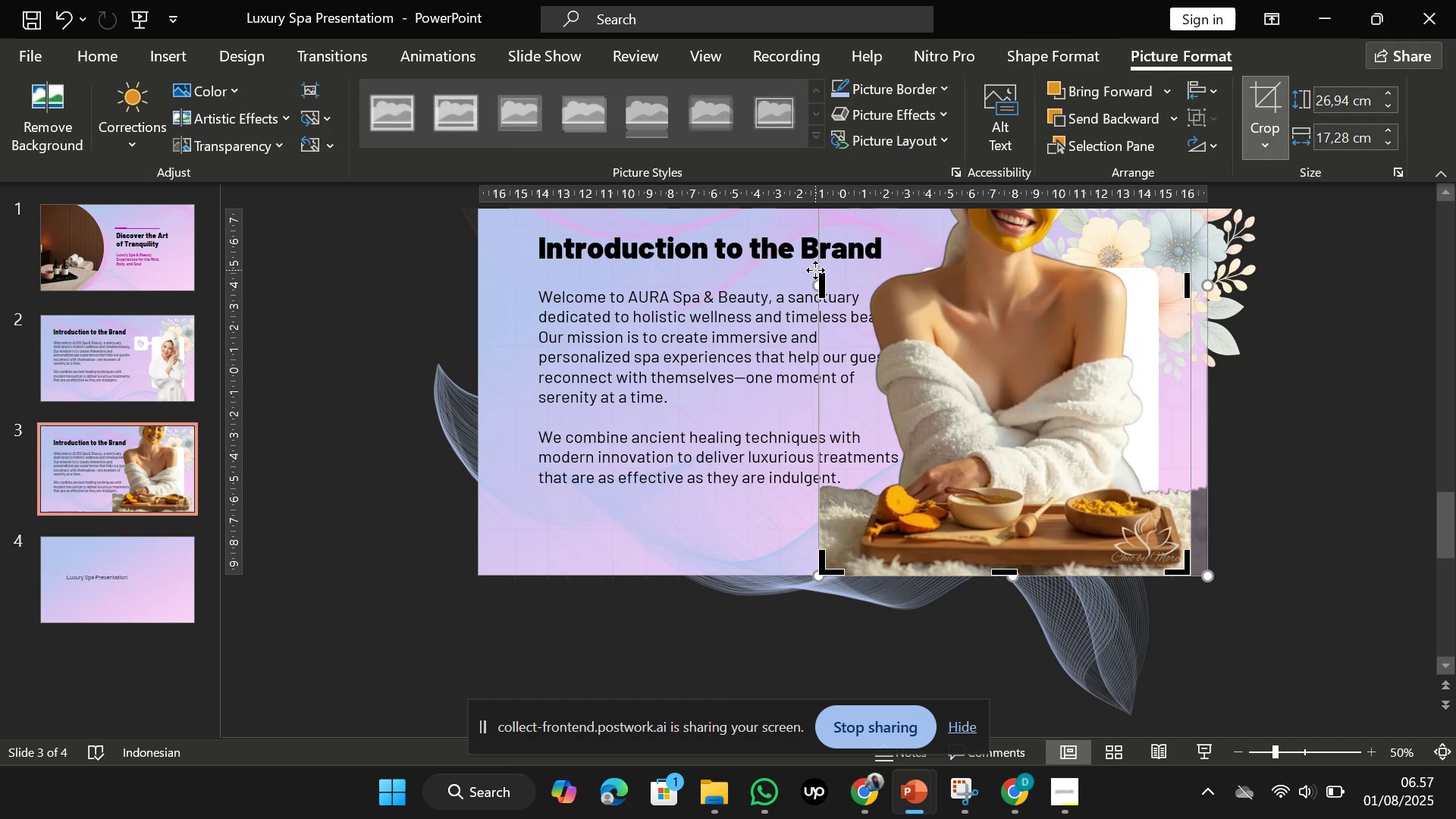 
left_click_drag(start_coordinate=[821, 285], to_coordinate=[864, 287])
 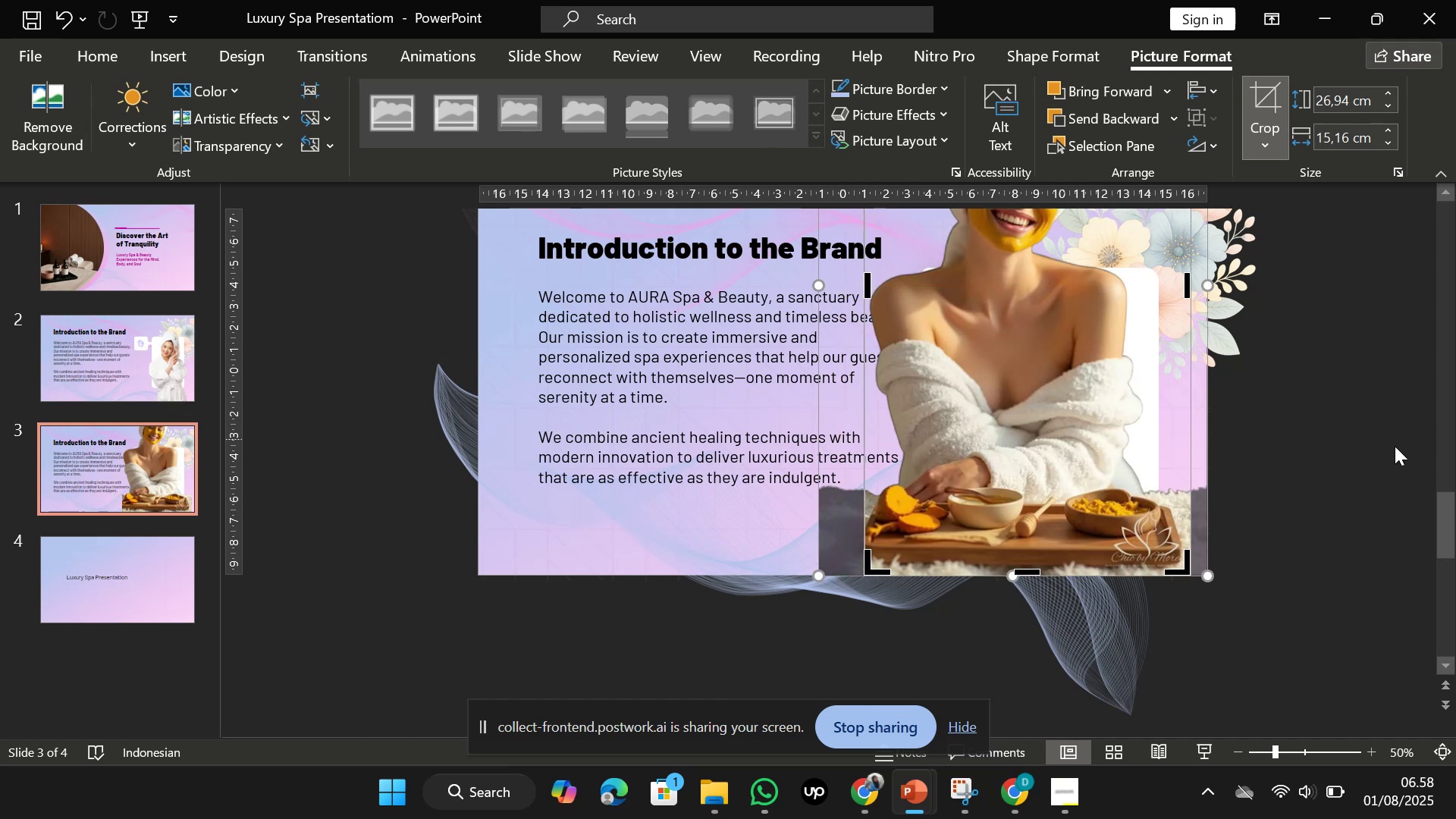 
left_click([1373, 454])
 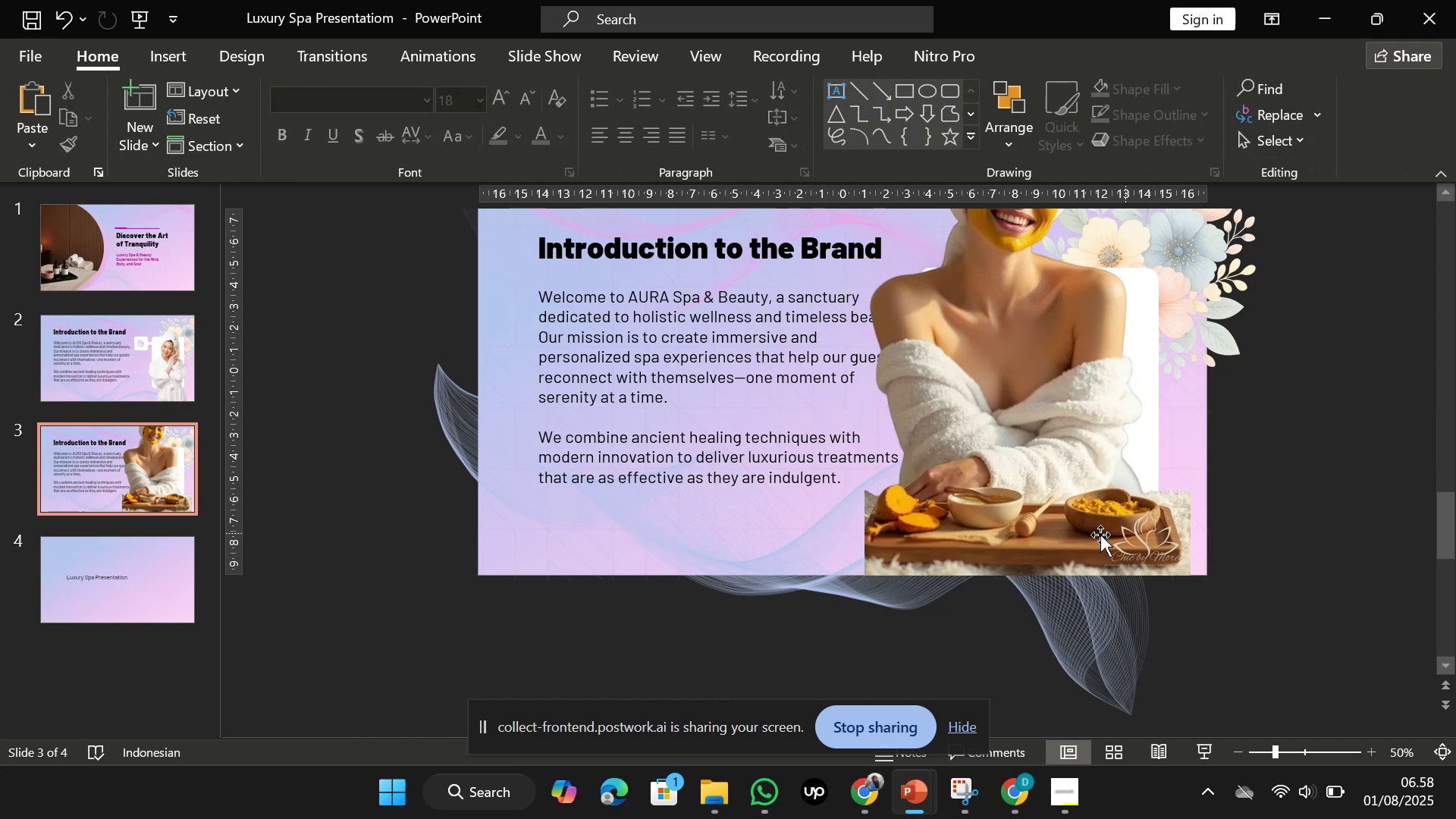 
left_click([1012, 492])
 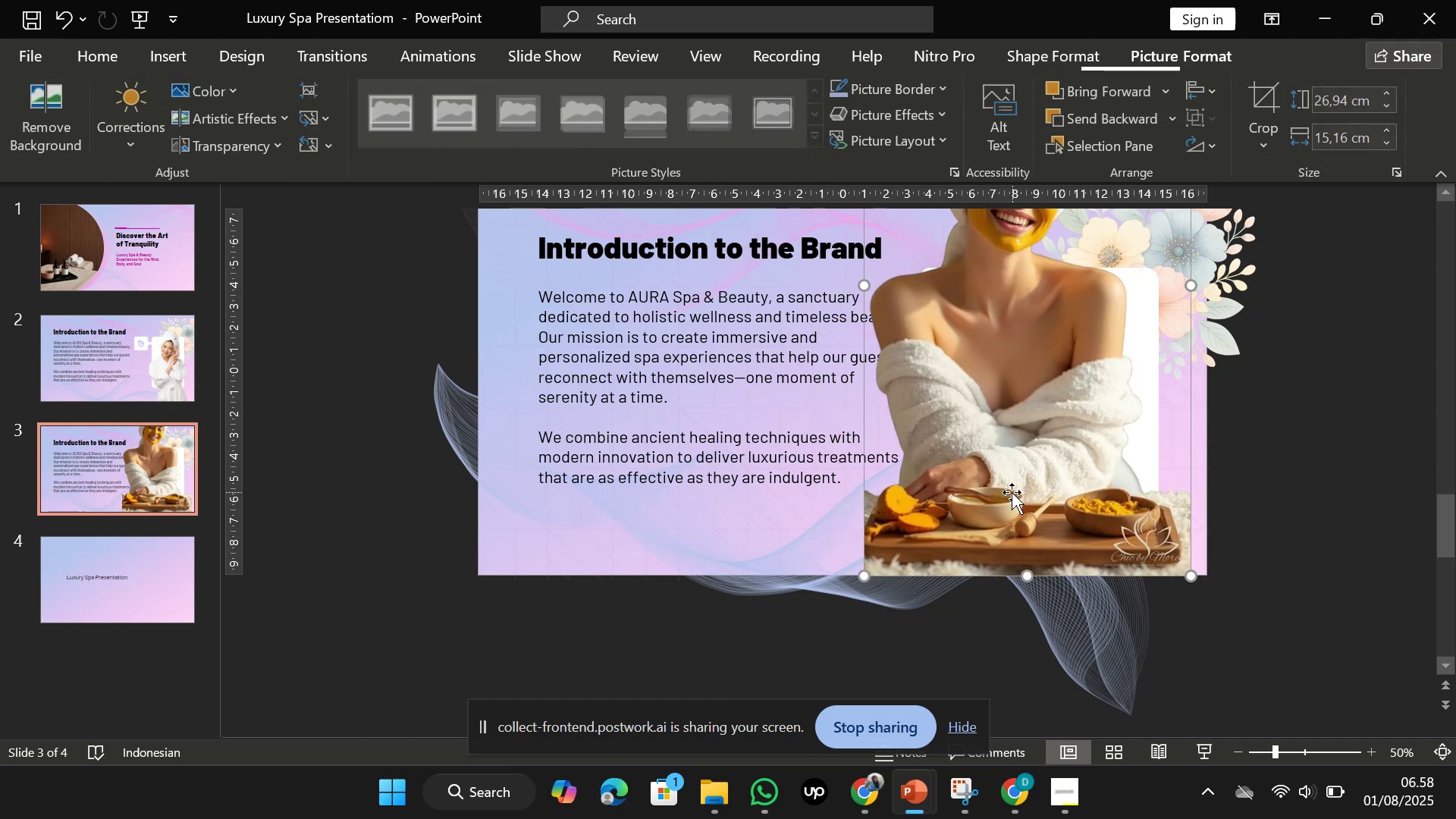 
left_click_drag(start_coordinate=[984, 478], to_coordinate=[1001, 474])
 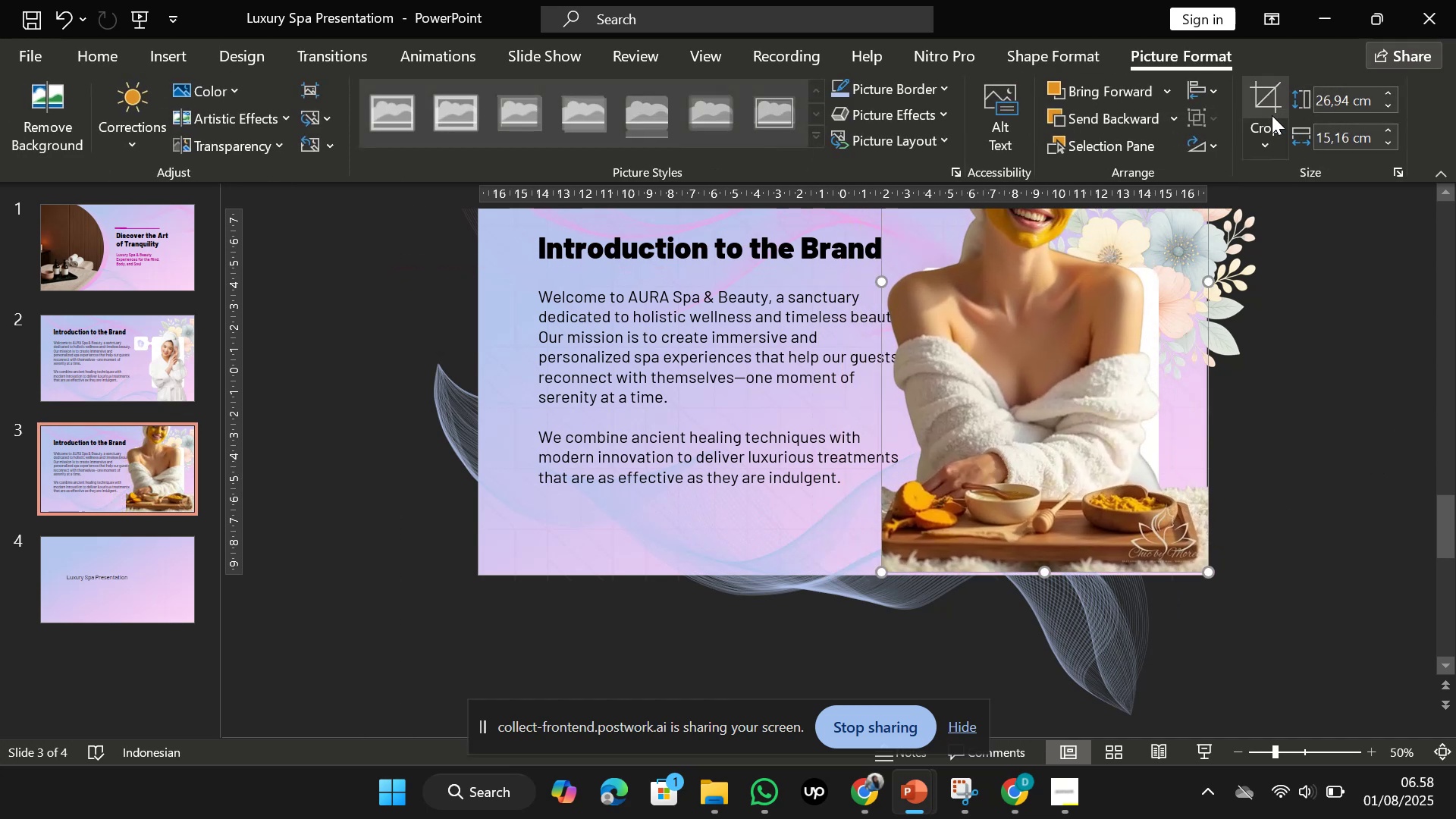 
left_click([1269, 115])
 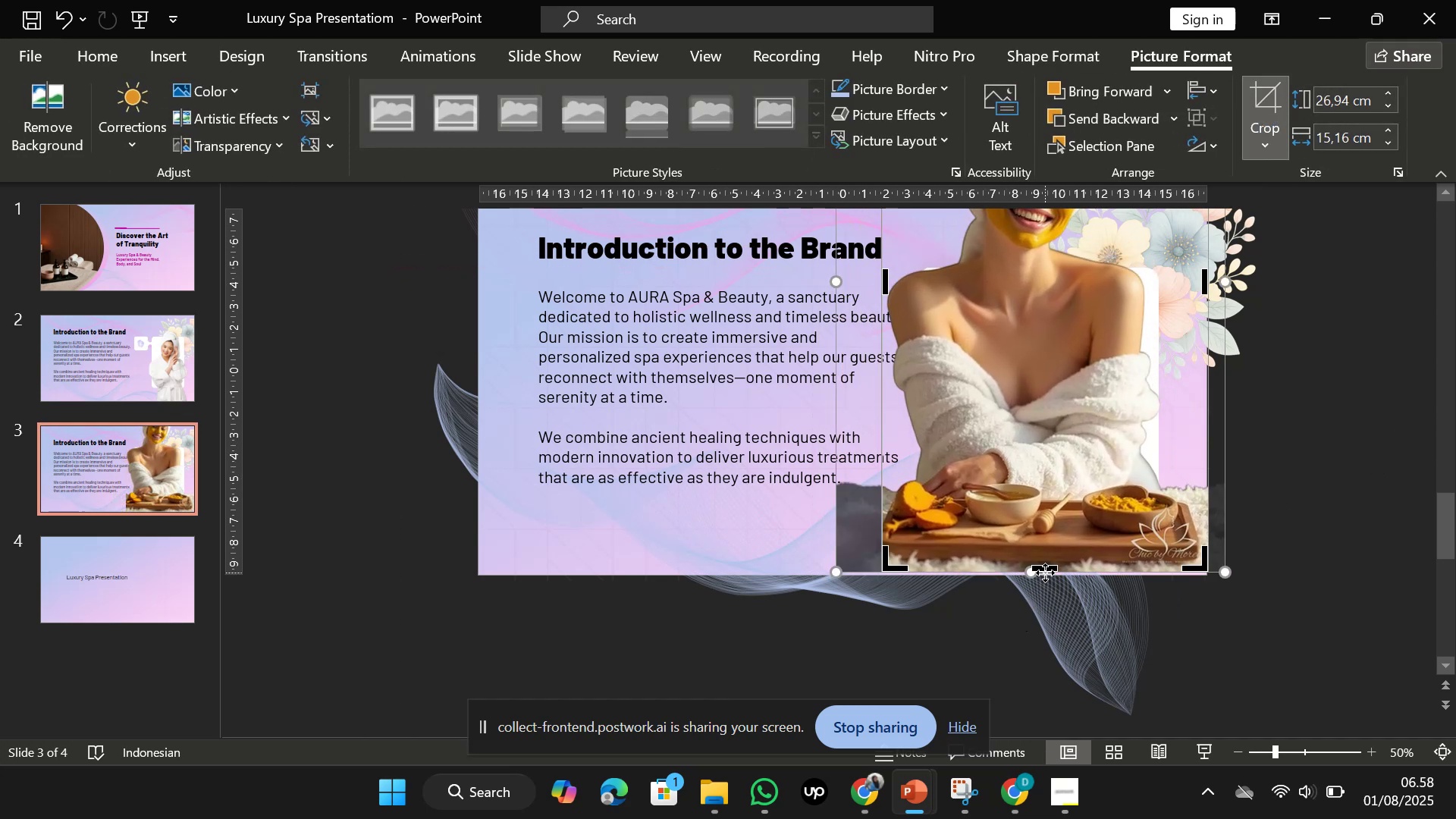 
left_click_drag(start_coordinate=[1045, 569], to_coordinate=[1045, 549])
 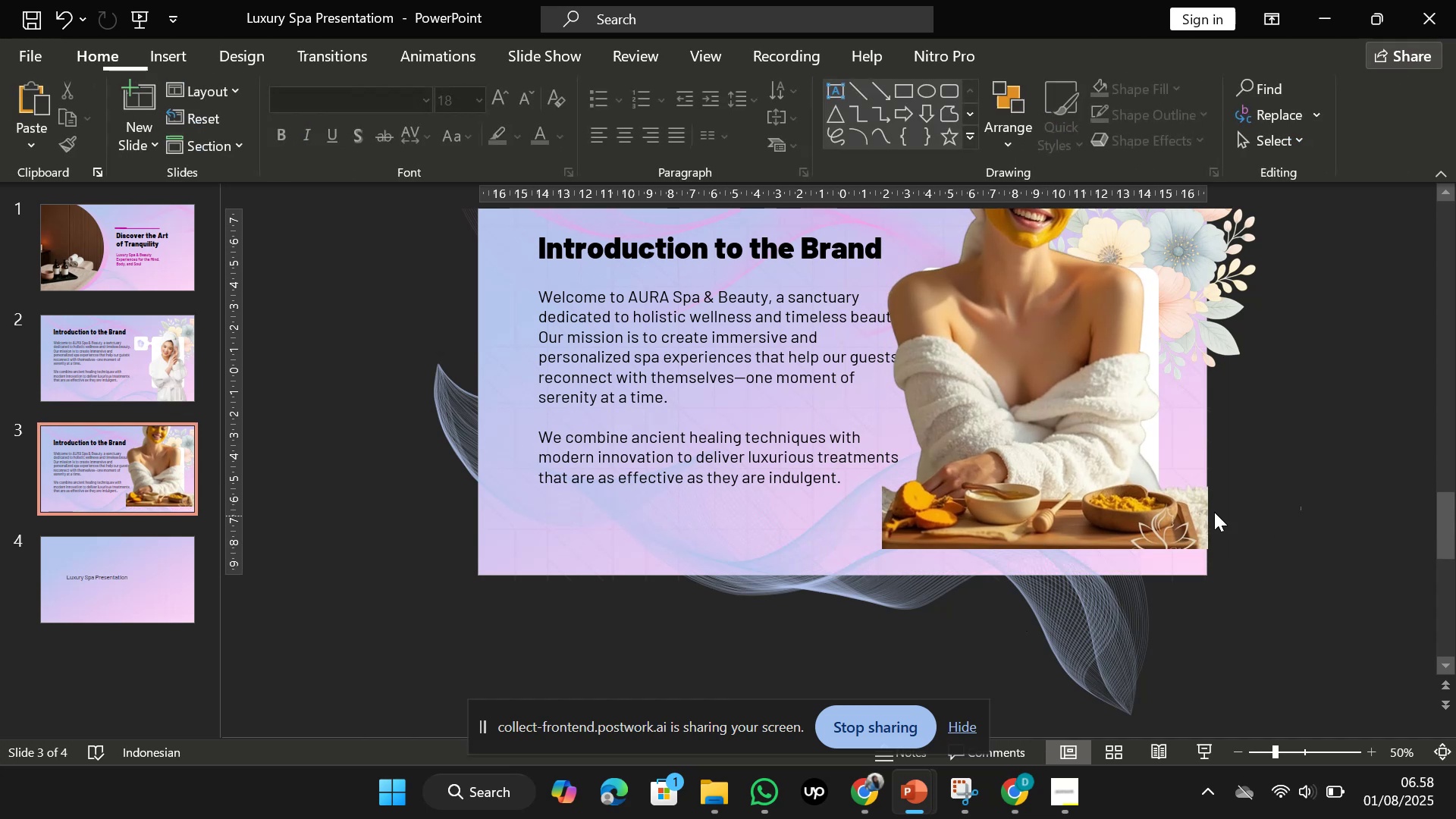 
left_click([1117, 489])
 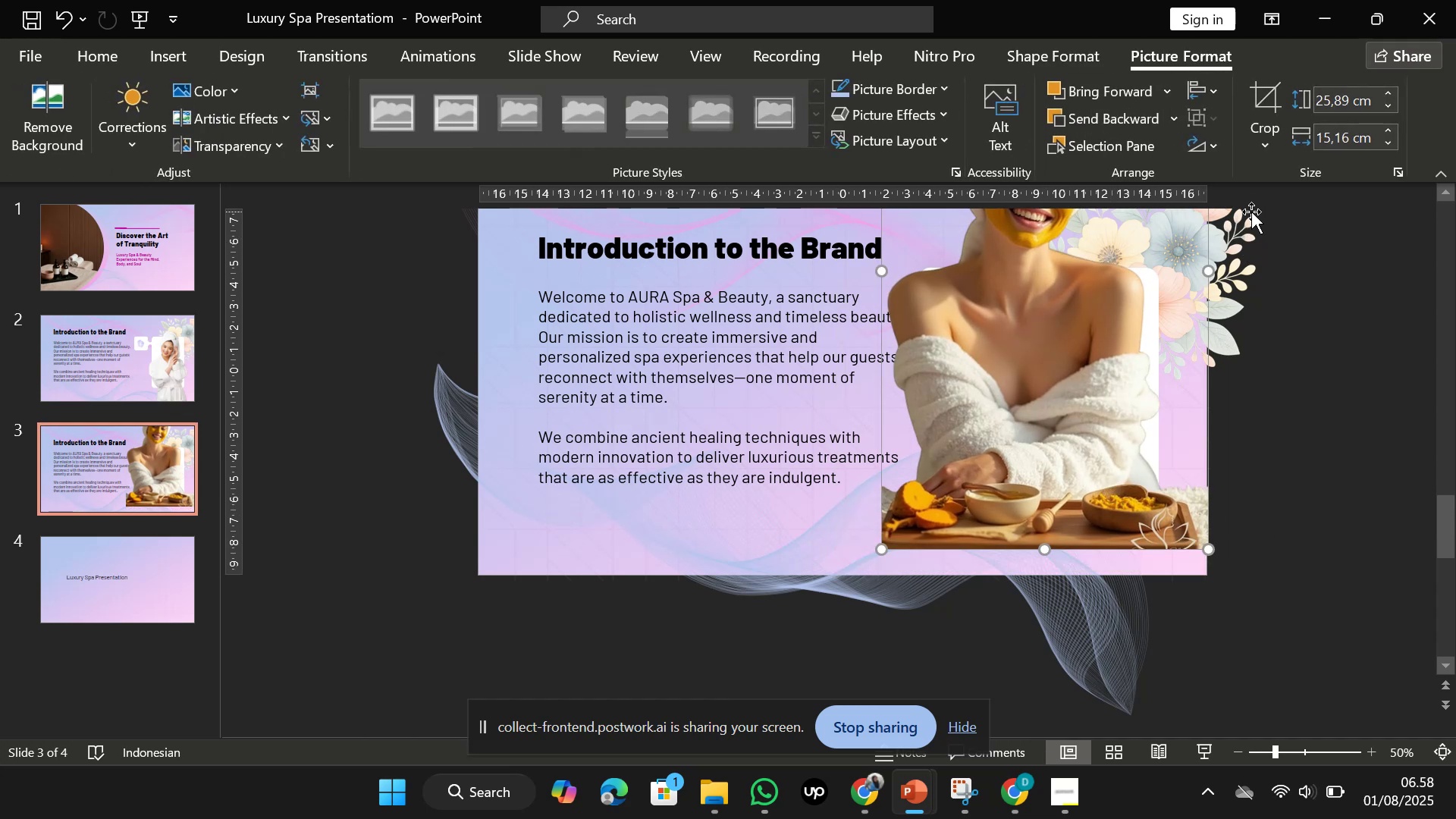 
left_click([1275, 140])
 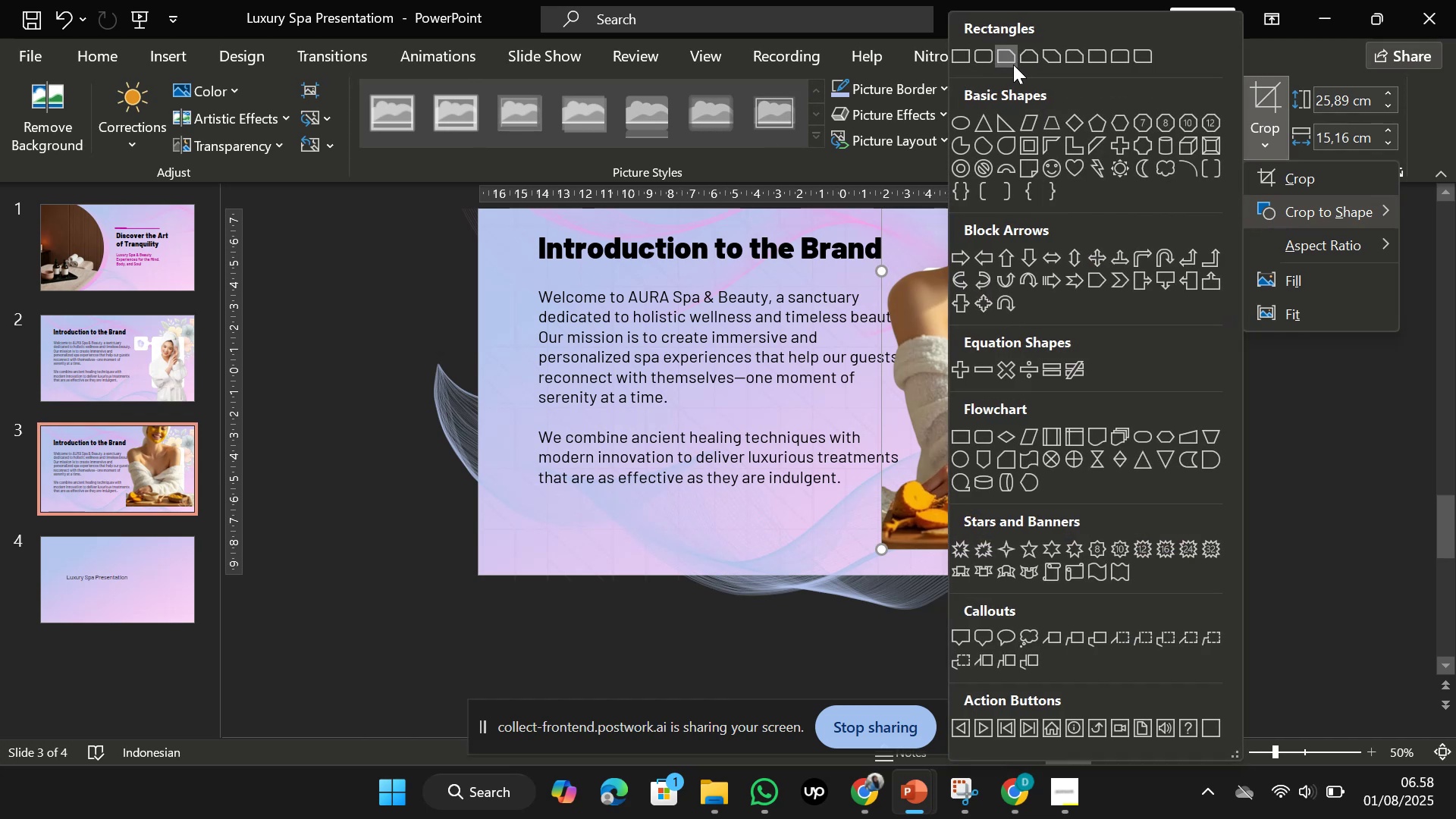 
left_click([991, 53])
 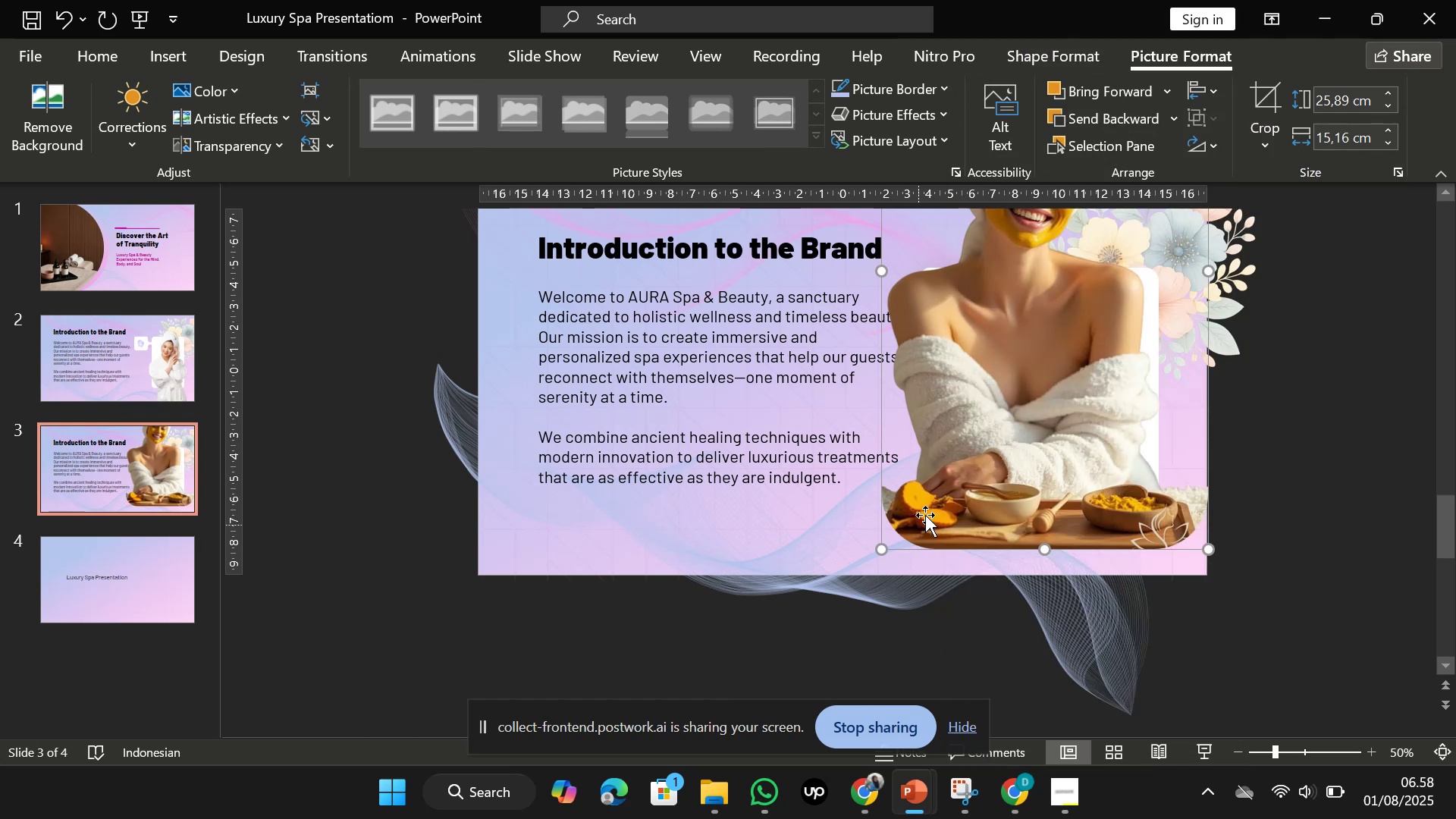 
scroll: coordinate [944, 472], scroll_direction: up, amount: 1.0
 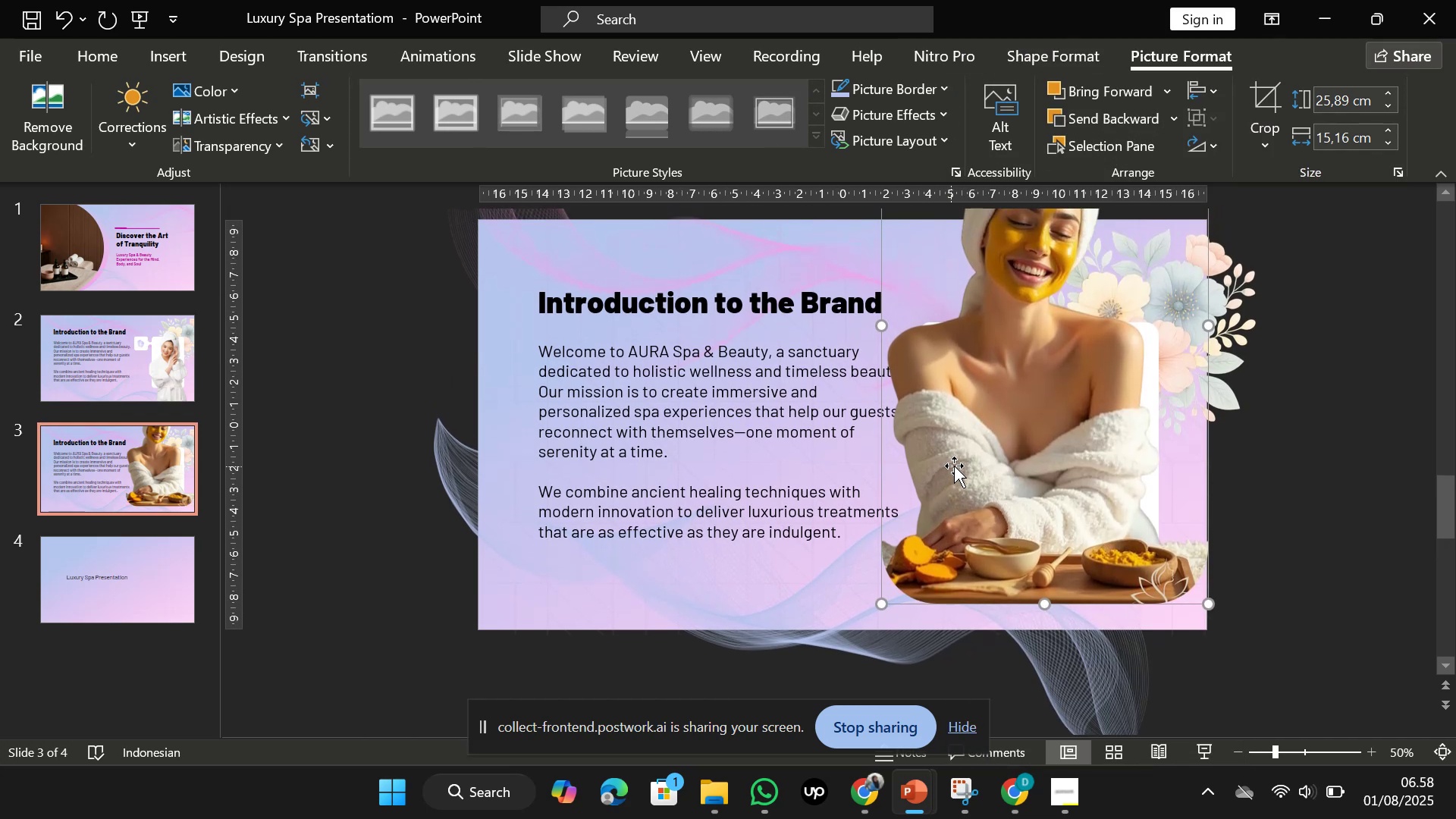 
hold_key(key=ControlLeft, duration=0.48)
scroll: coordinate [956, 463], scroll_direction: none, amount: 0.0
 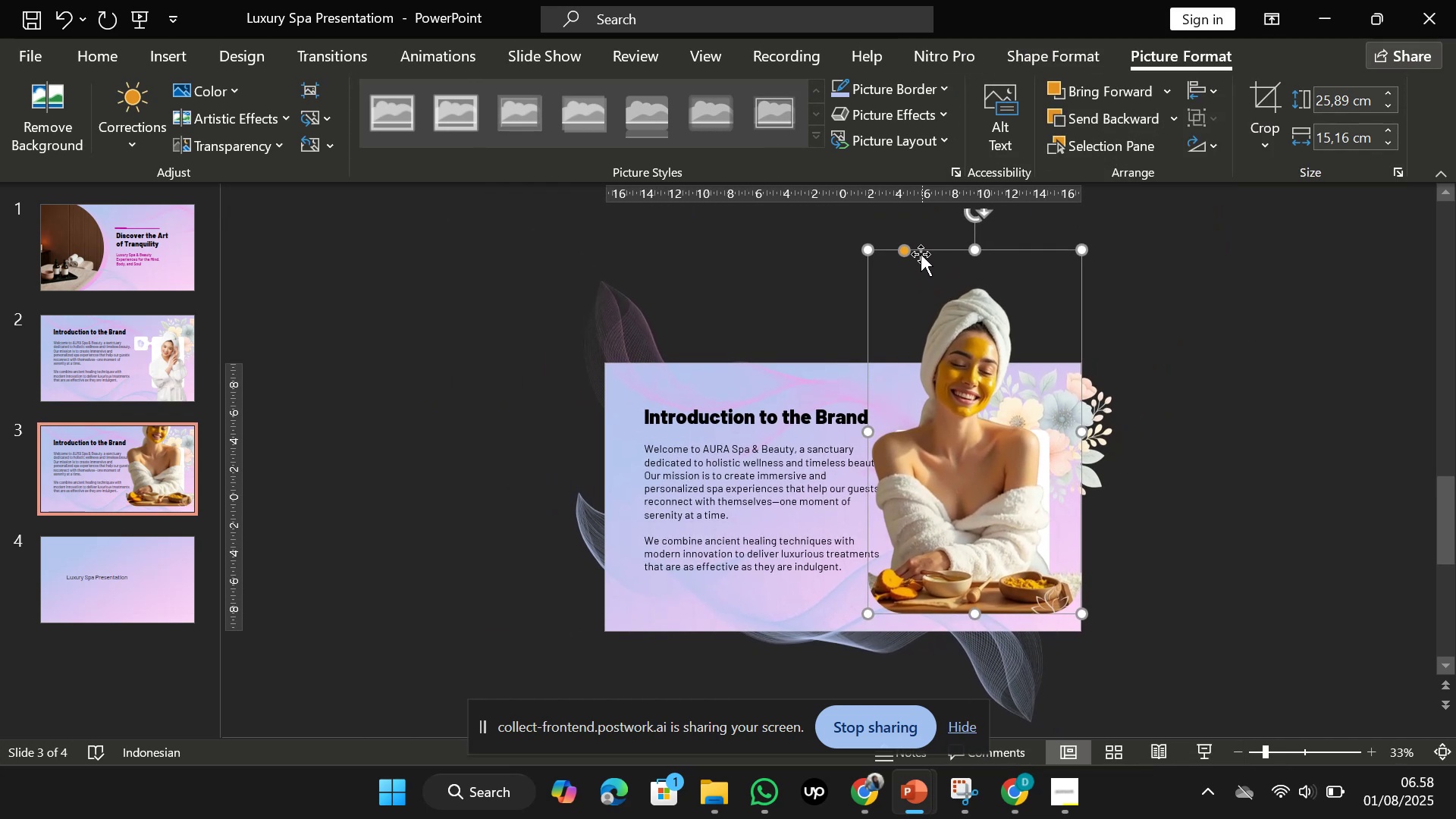 
left_click_drag(start_coordinate=[903, 253], to_coordinate=[884, 237])
 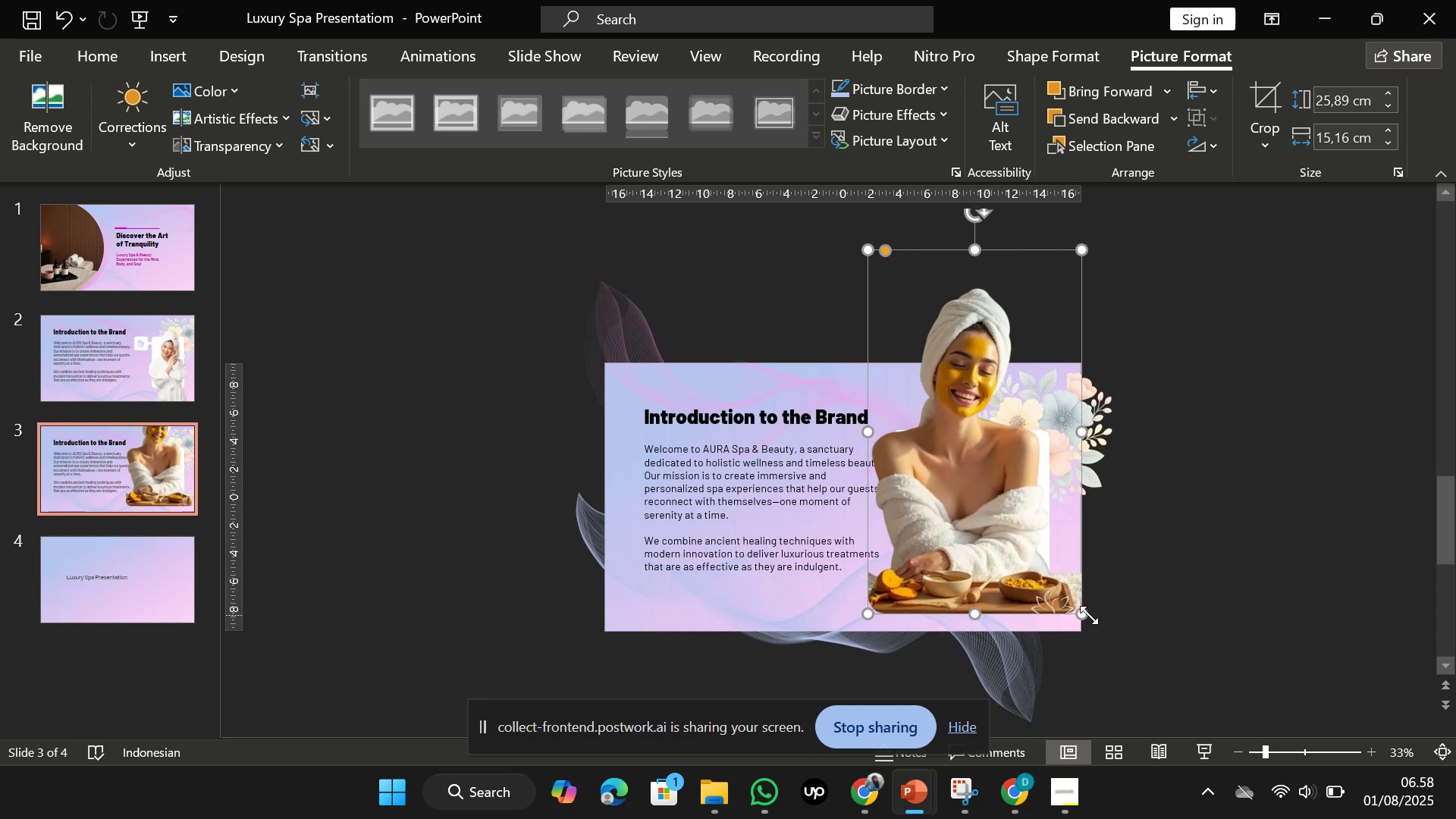 
hold_key(key=ShiftLeft, duration=1.12)
left_click_drag(start_coordinate=[1078, 613], to_coordinate=[965, 510])
 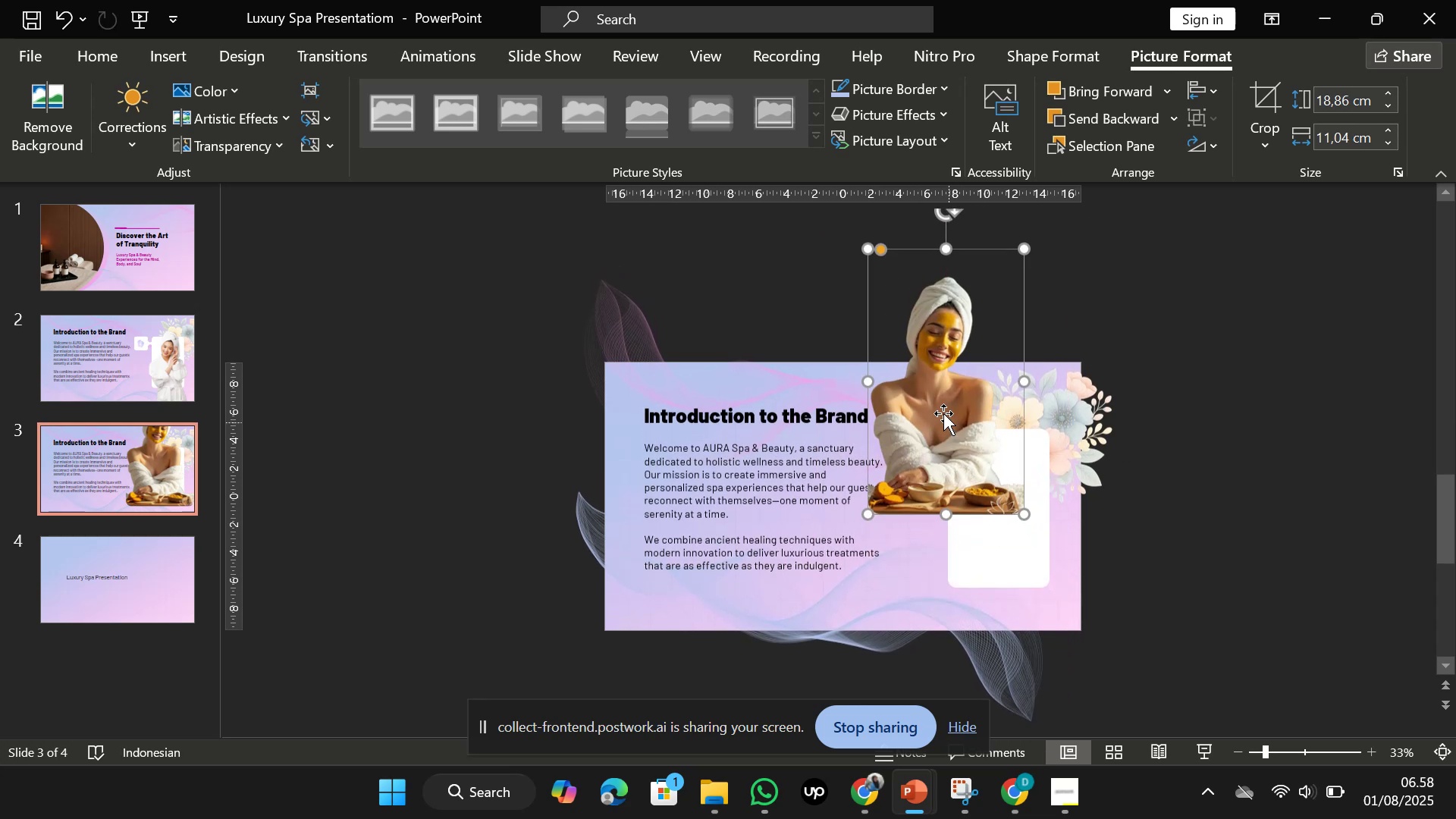 
left_click_drag(start_coordinate=[942, 405], to_coordinate=[962, 470])
 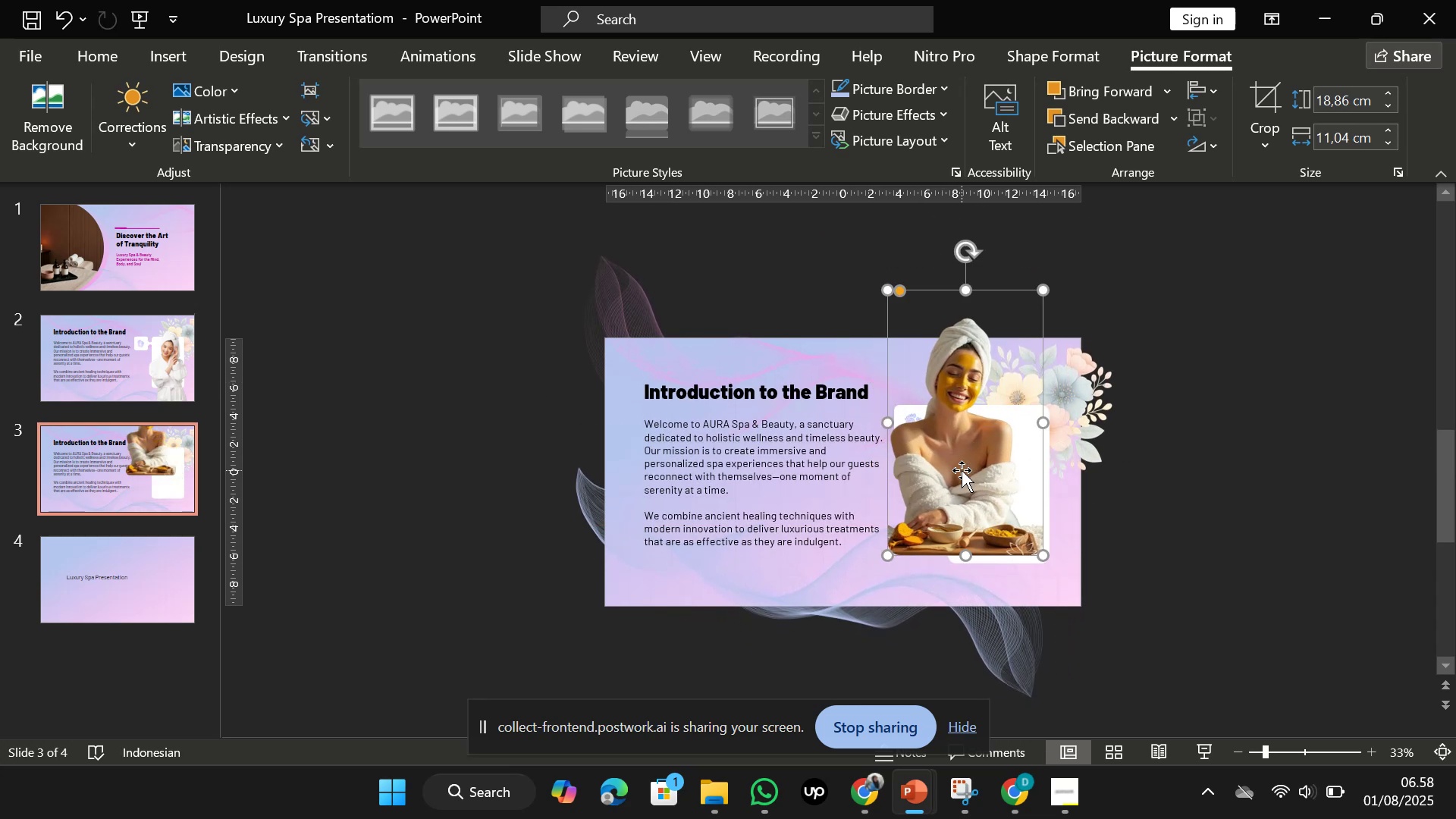 
left_click_drag(start_coordinate=[962, 470], to_coordinate=[997, 522])
 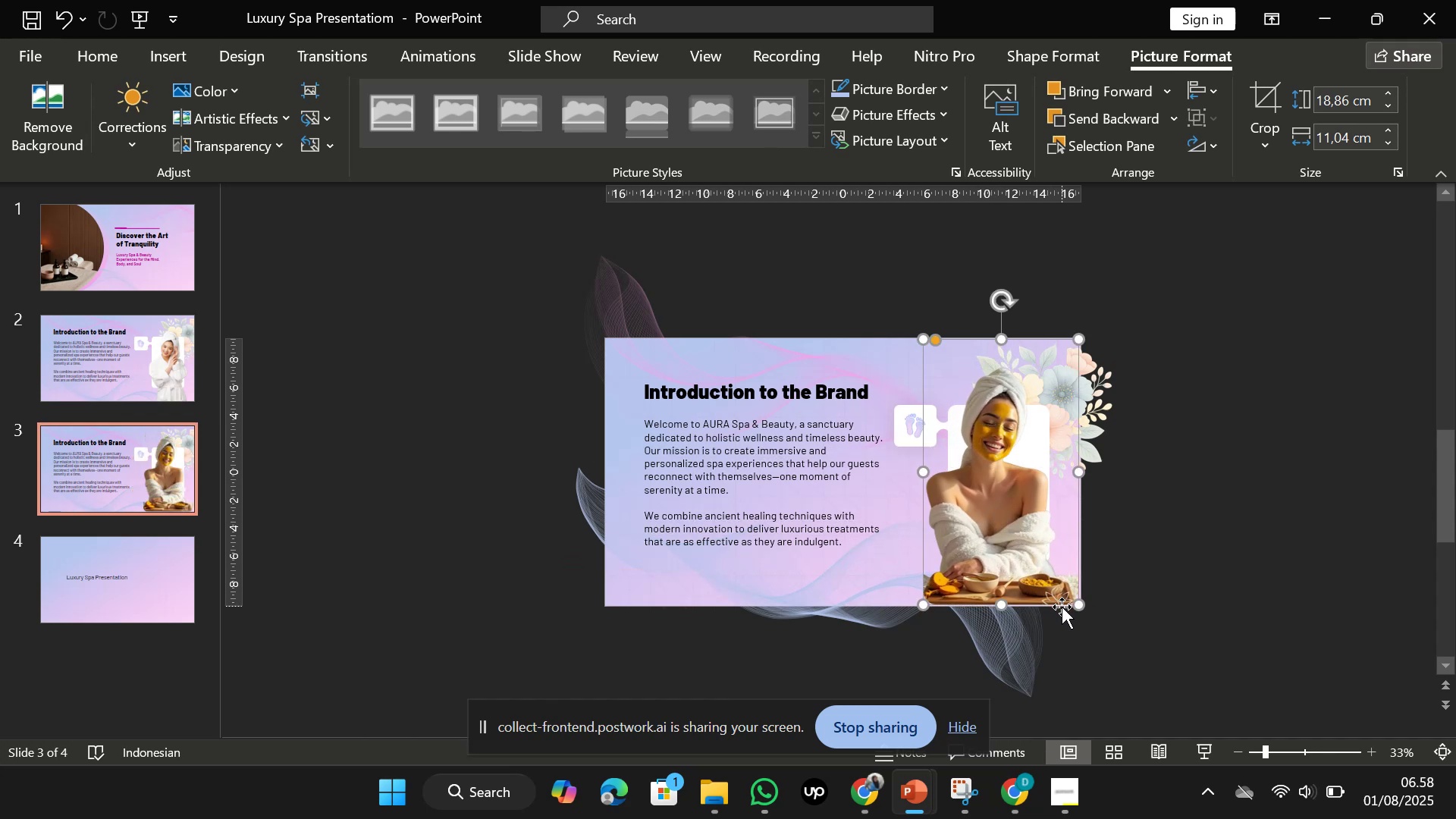 
hold_key(key=ShiftLeft, duration=1.92)
left_click_drag(start_coordinate=[1073, 605], to_coordinate=[1050, 549])
 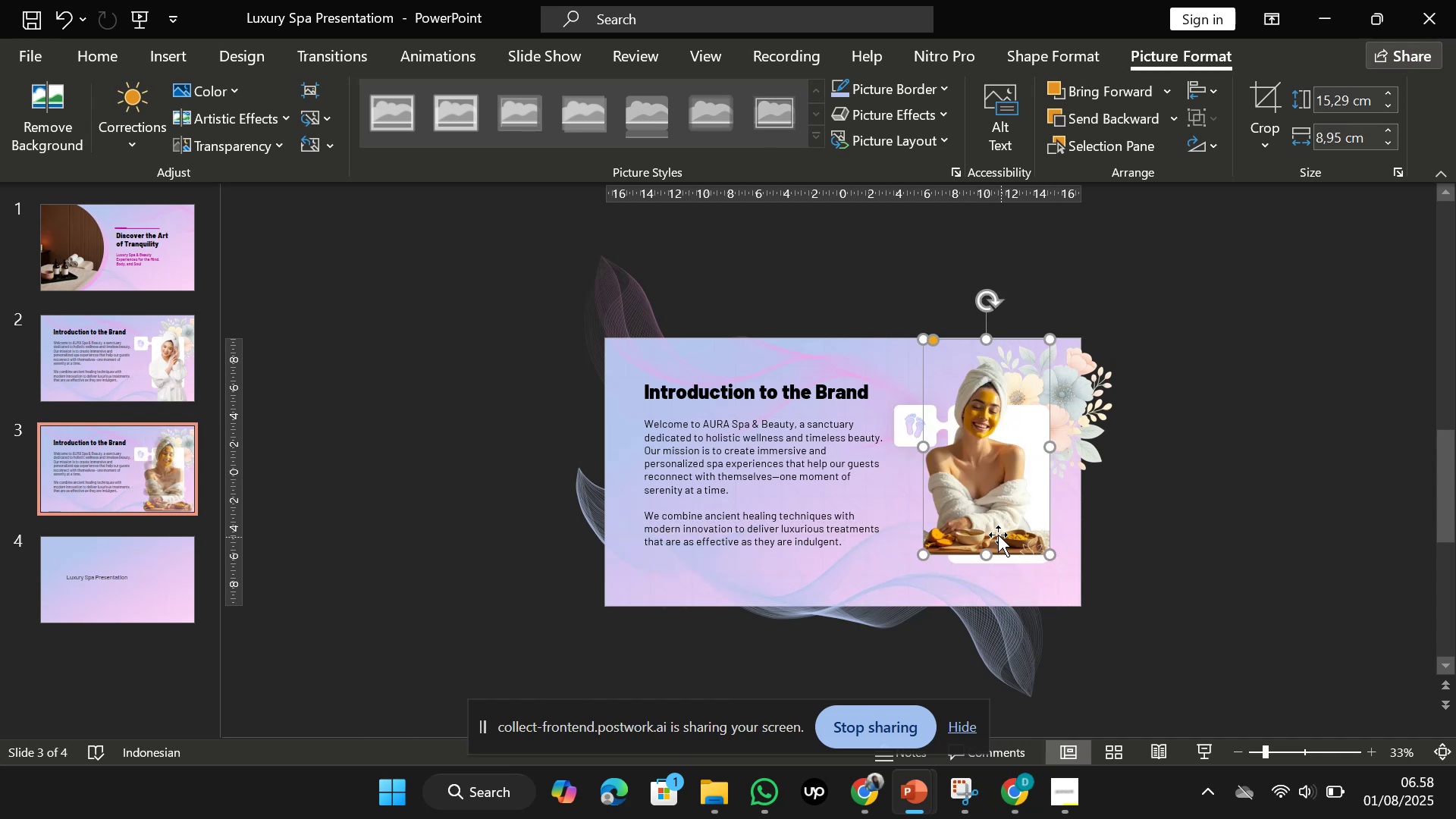 
left_click_drag(start_coordinate=[998, 535], to_coordinate=[1015, 555])
 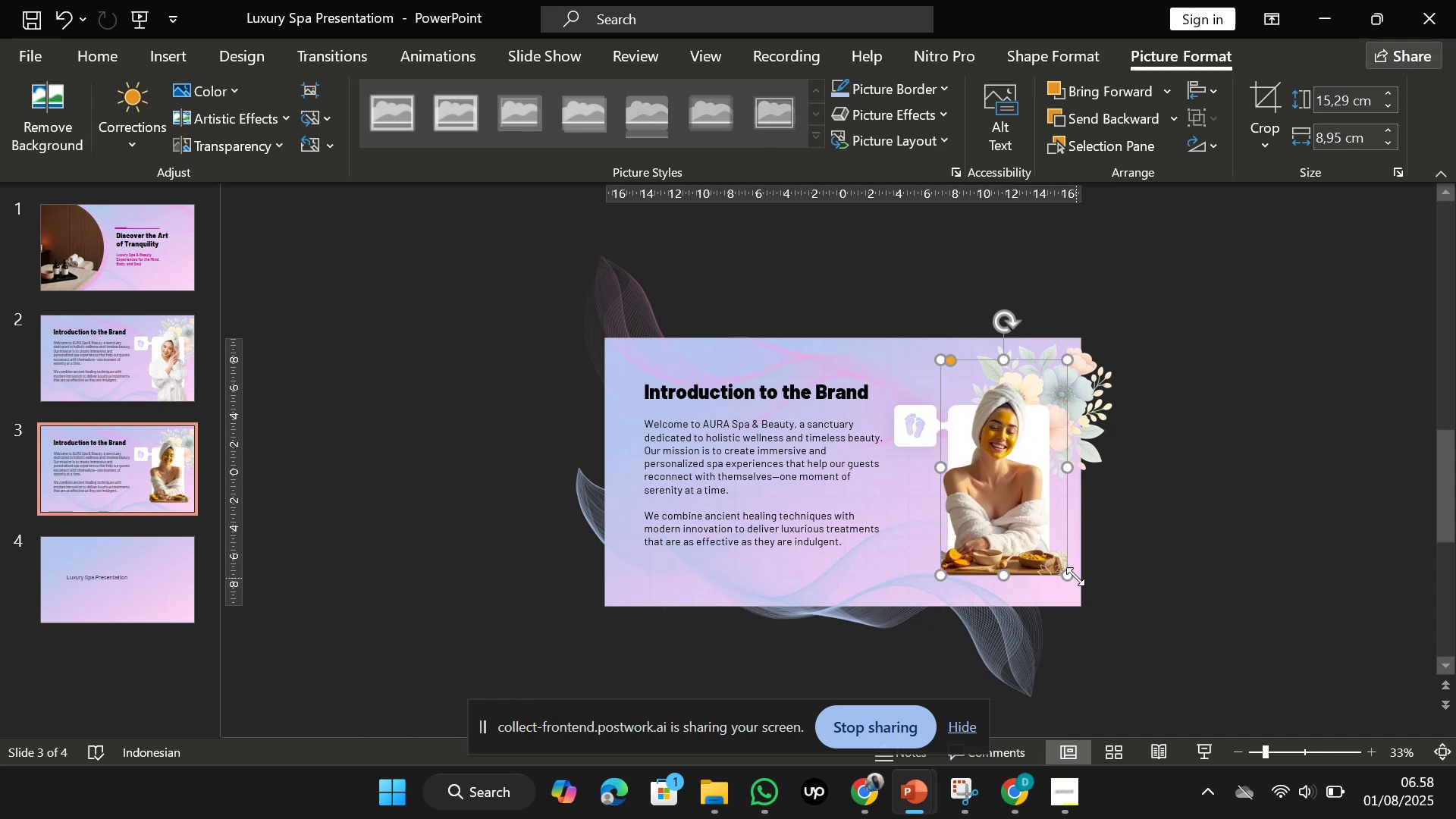 
left_click_drag(start_coordinate=[1074, 576], to_coordinate=[1059, 551])
 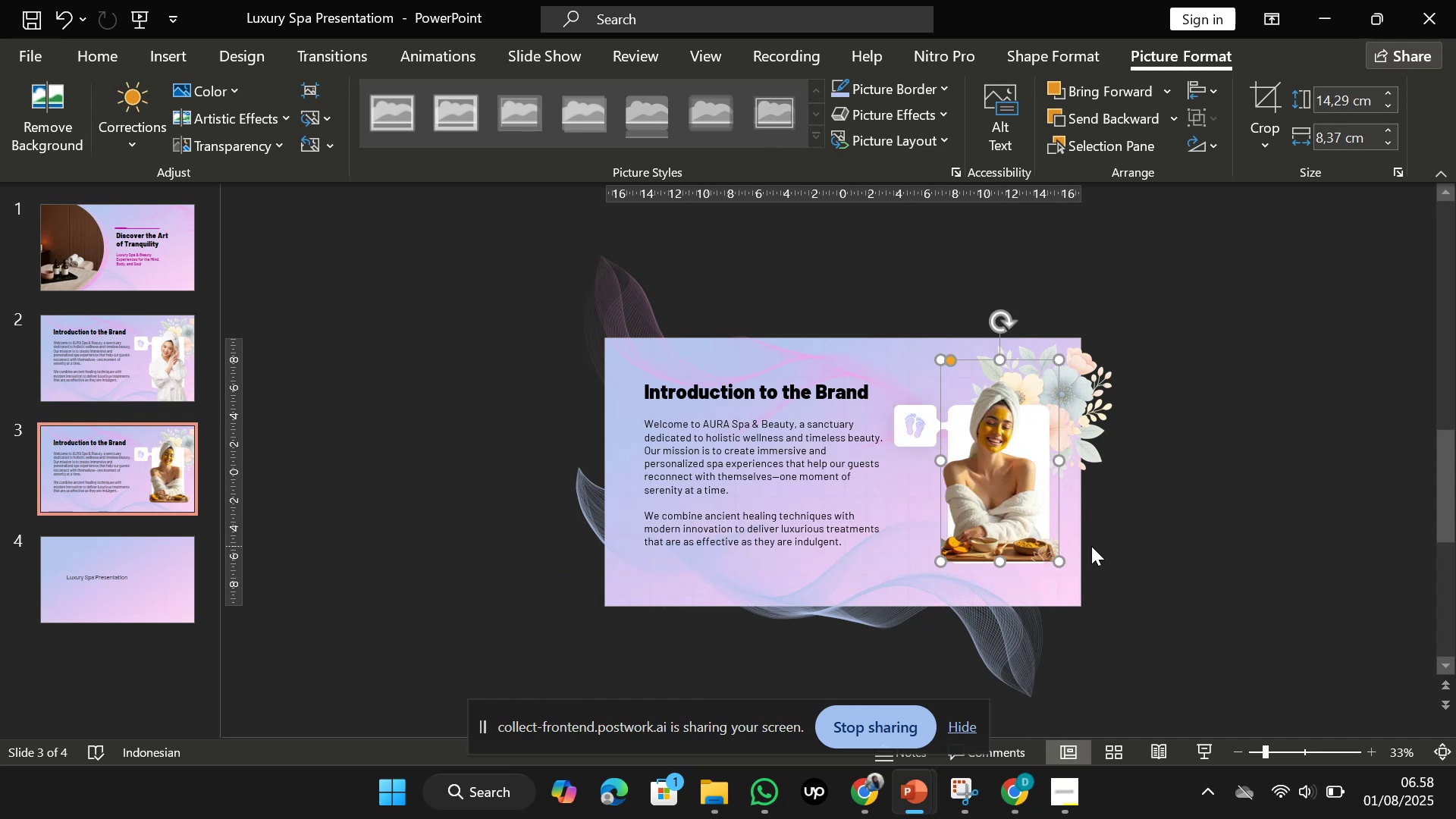 
hold_key(key=ShiftLeft, duration=2.88)
 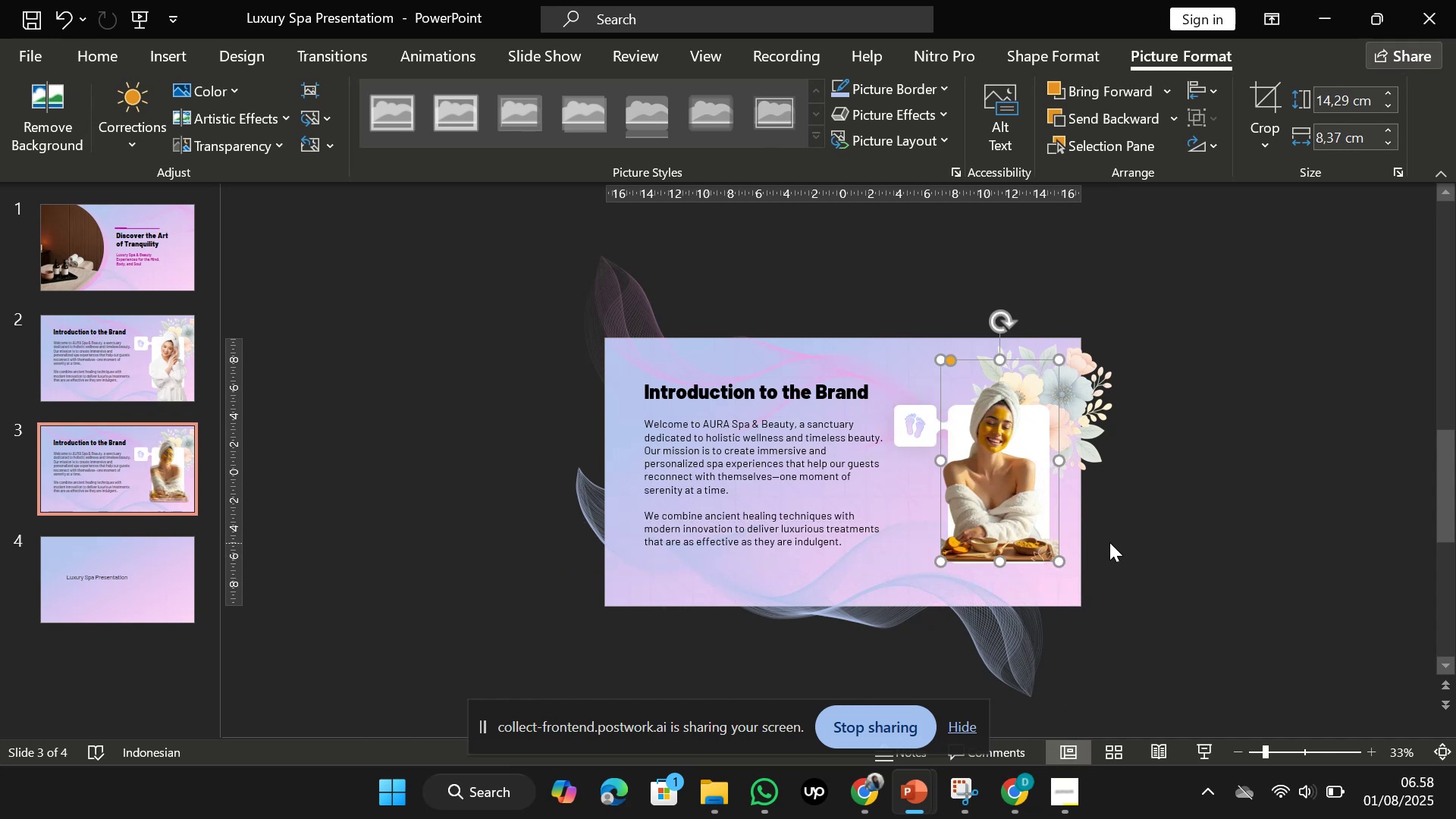 
left_click([1110, 542])
 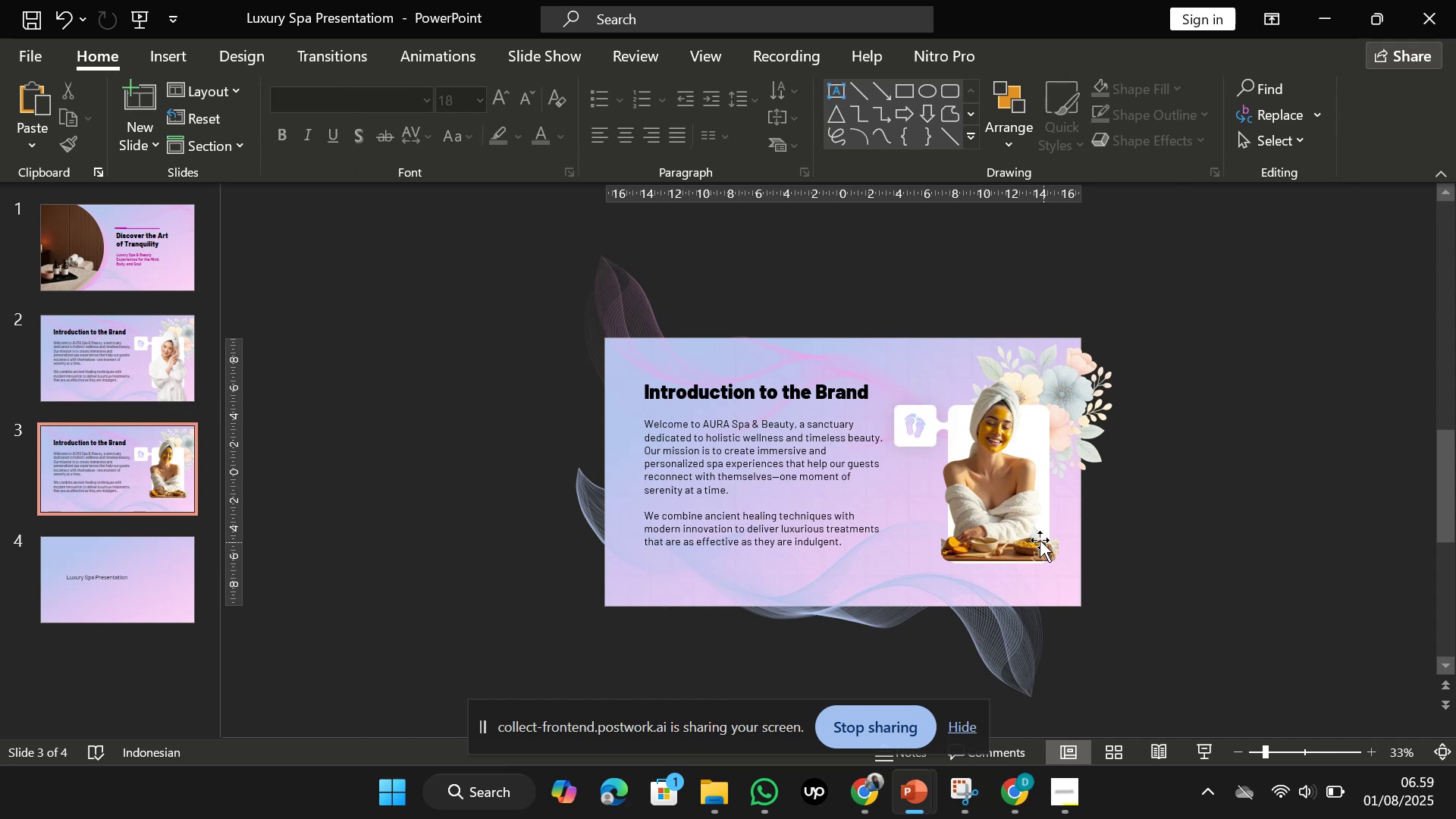 
left_click([1010, 517])
 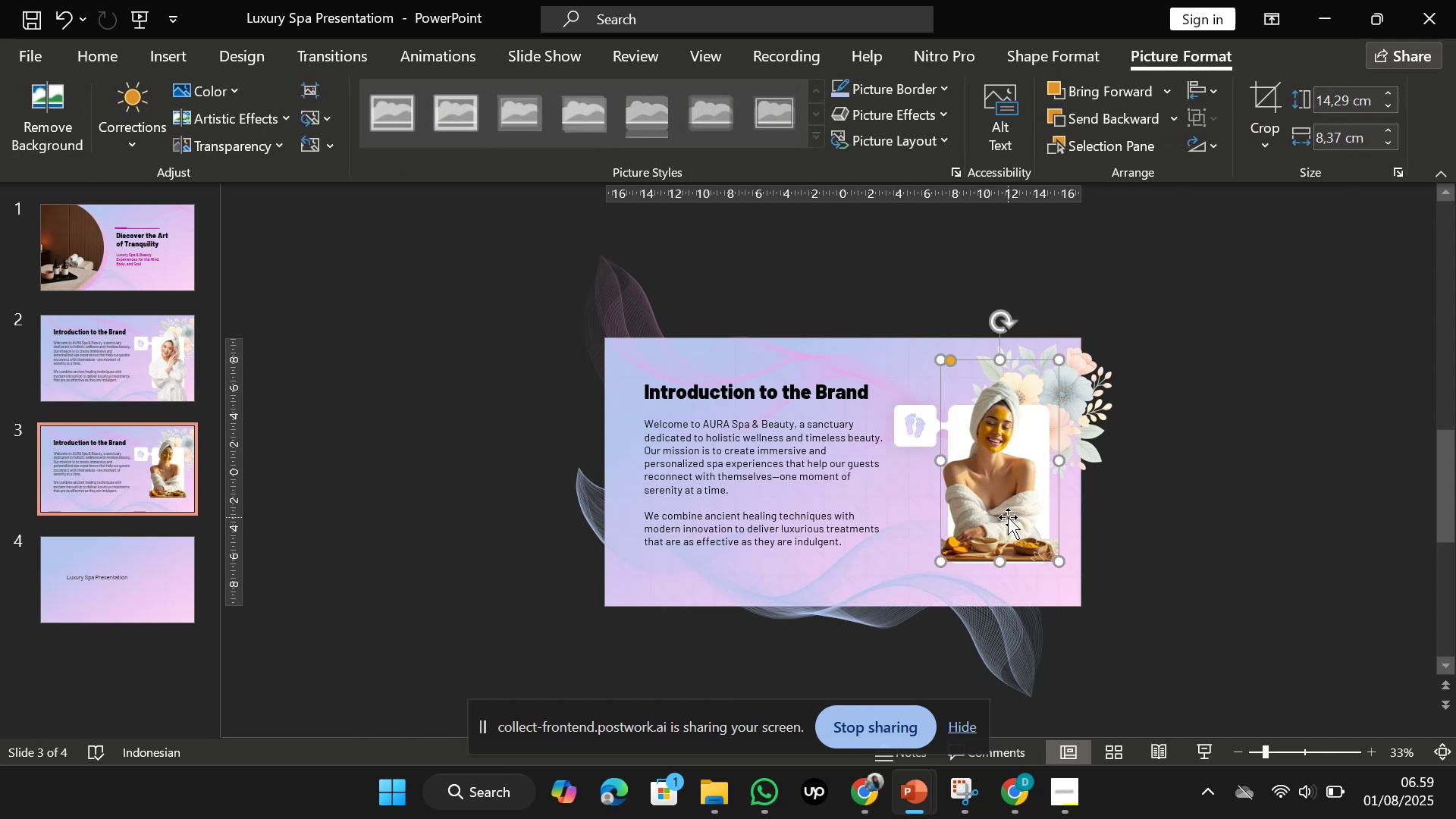 
key(Control+ControlLeft)
 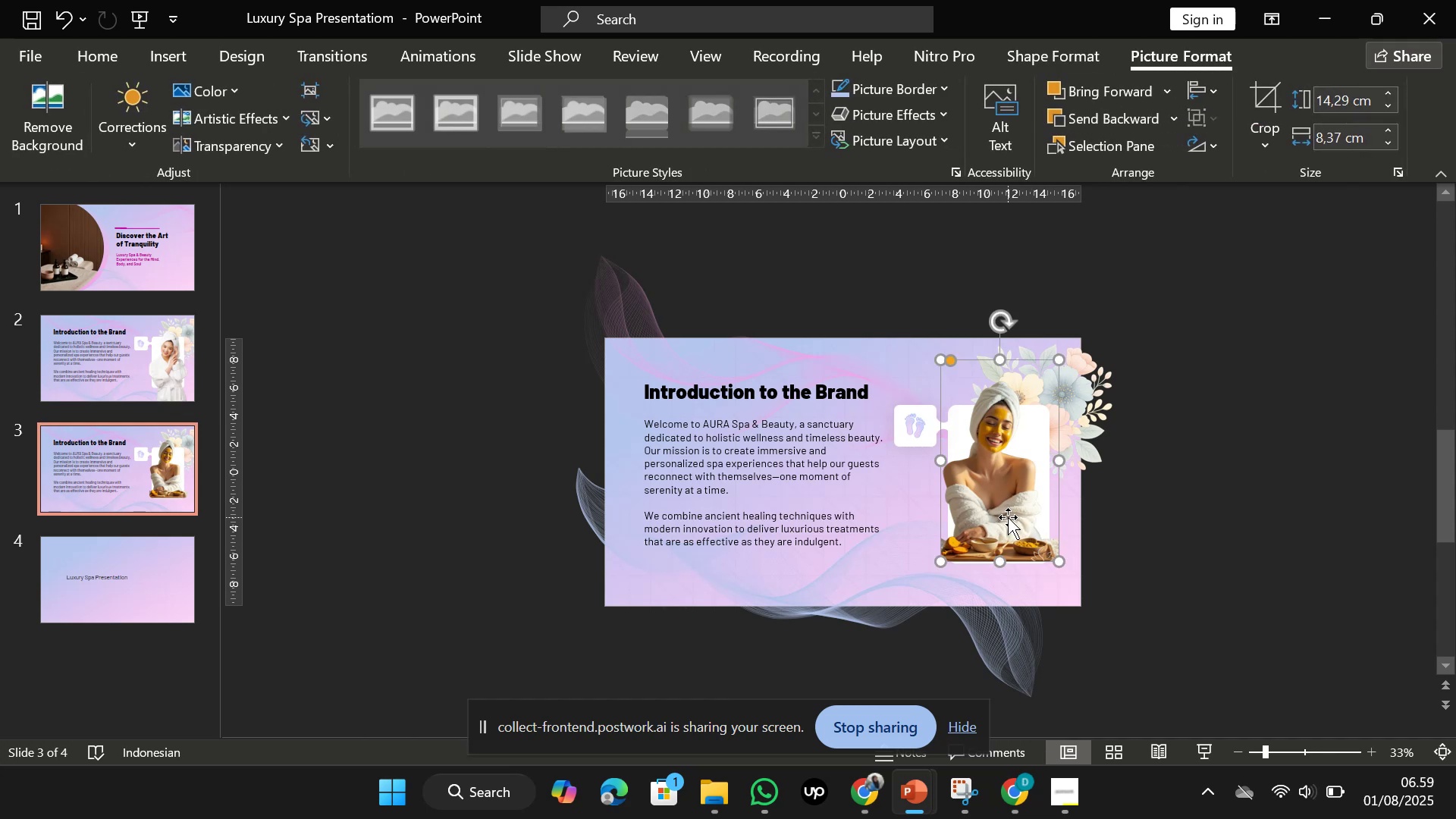 
scroll: coordinate [1008, 517], scroll_direction: up, amount: 3.0
 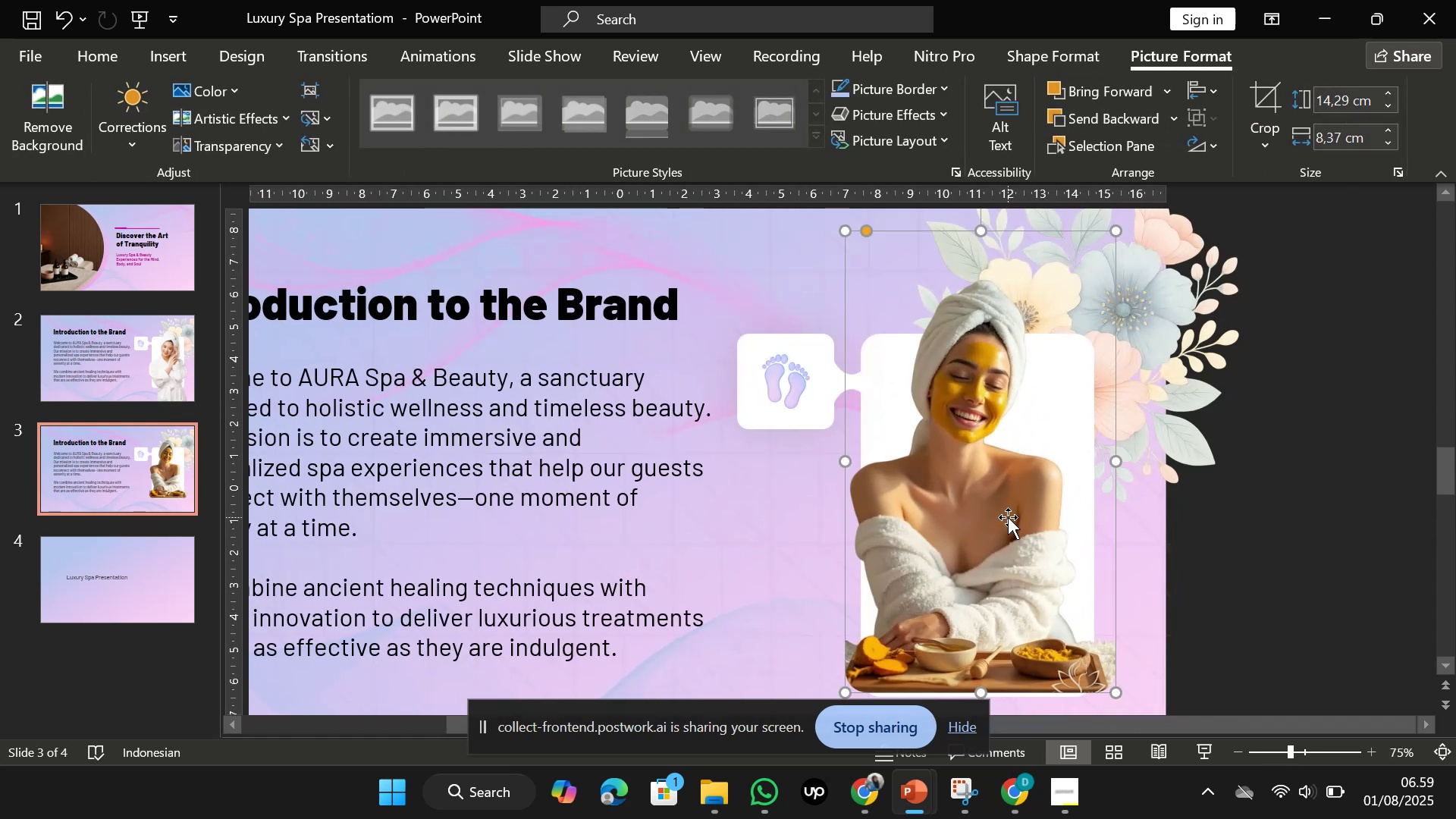 
scroll: coordinate [1008, 517], scroll_direction: down, amount: 3.0
 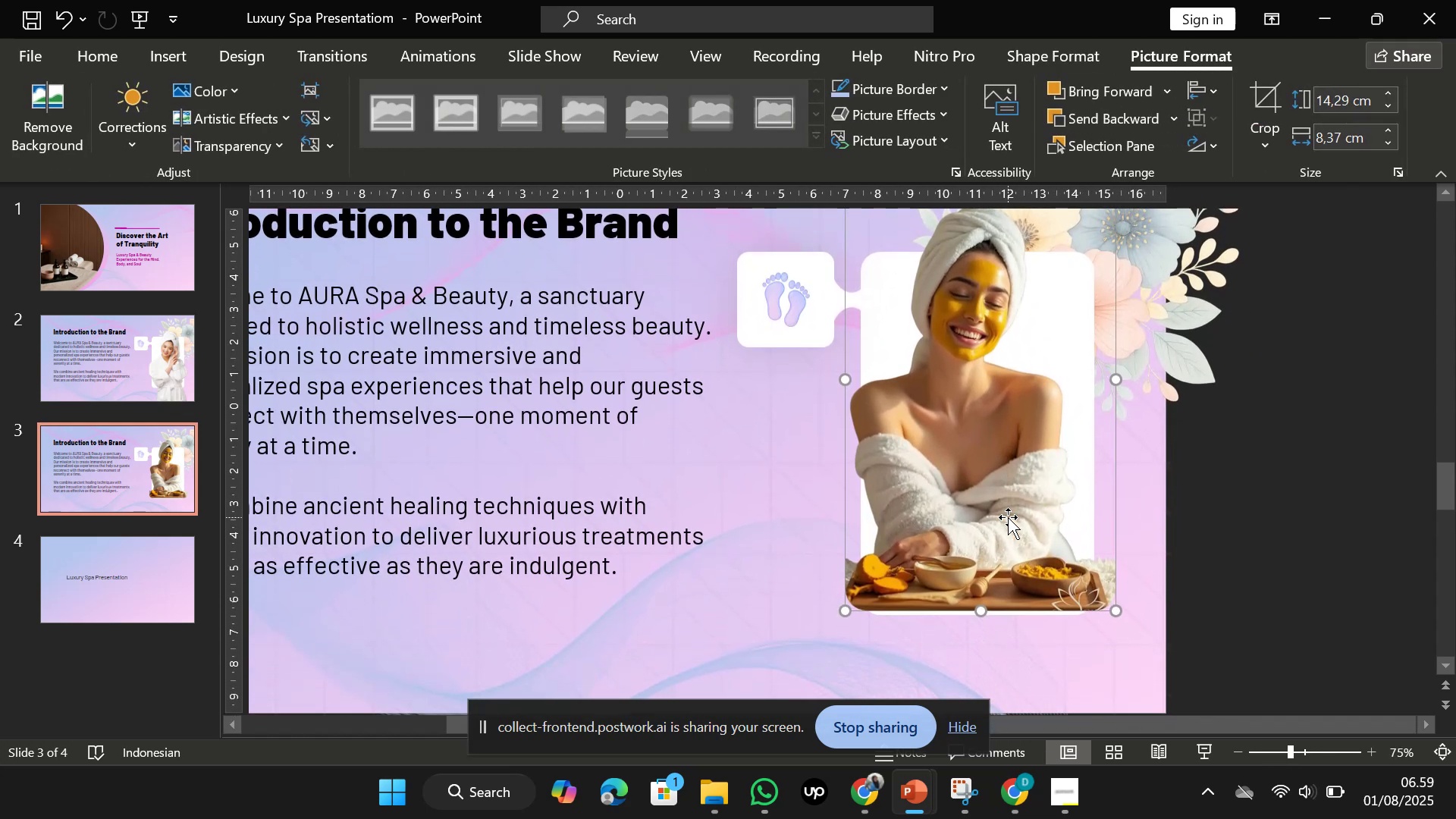 
left_click_drag(start_coordinate=[1008, 517], to_coordinate=[1012, 529])
 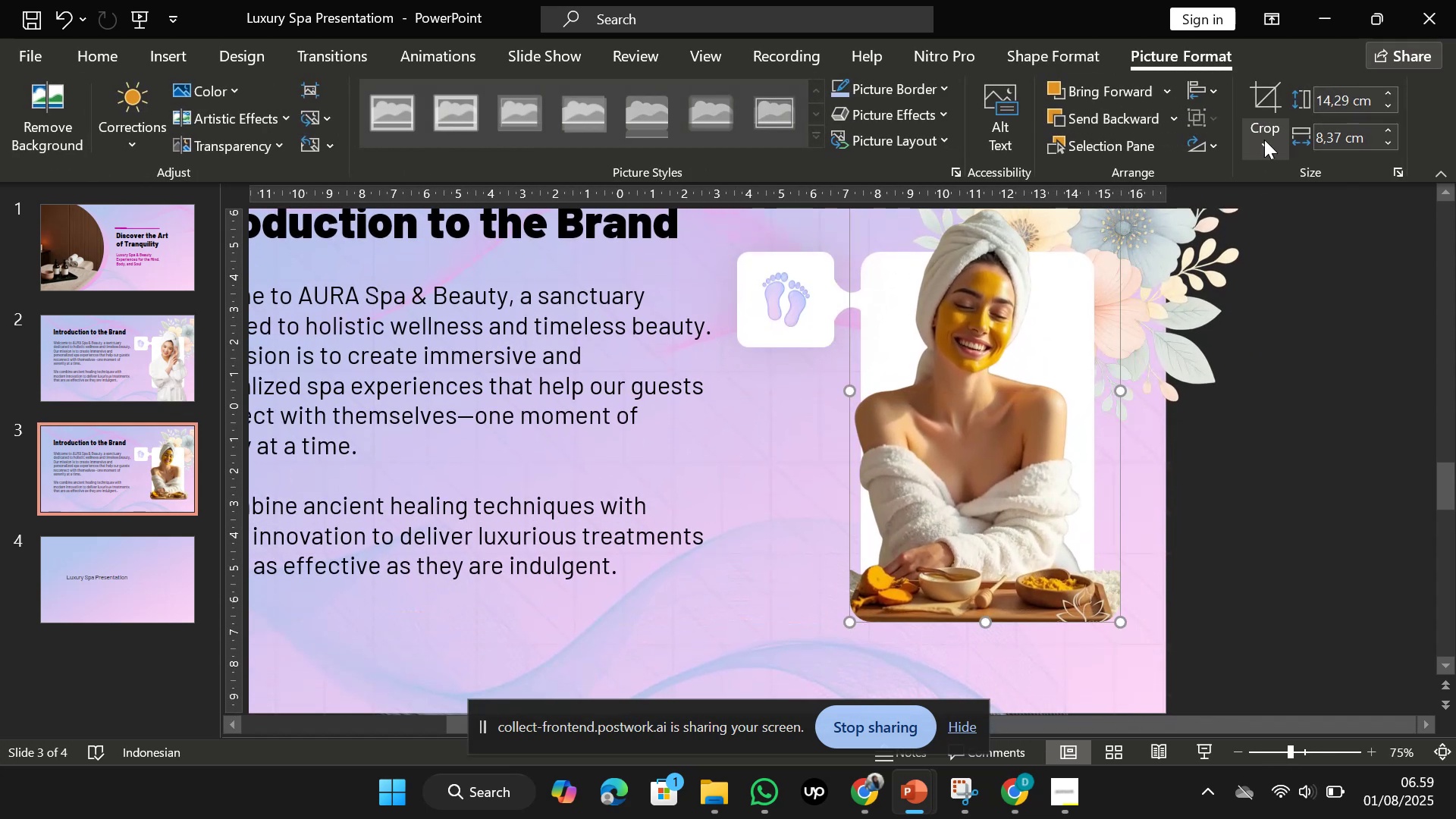 
left_click([1254, 102])
 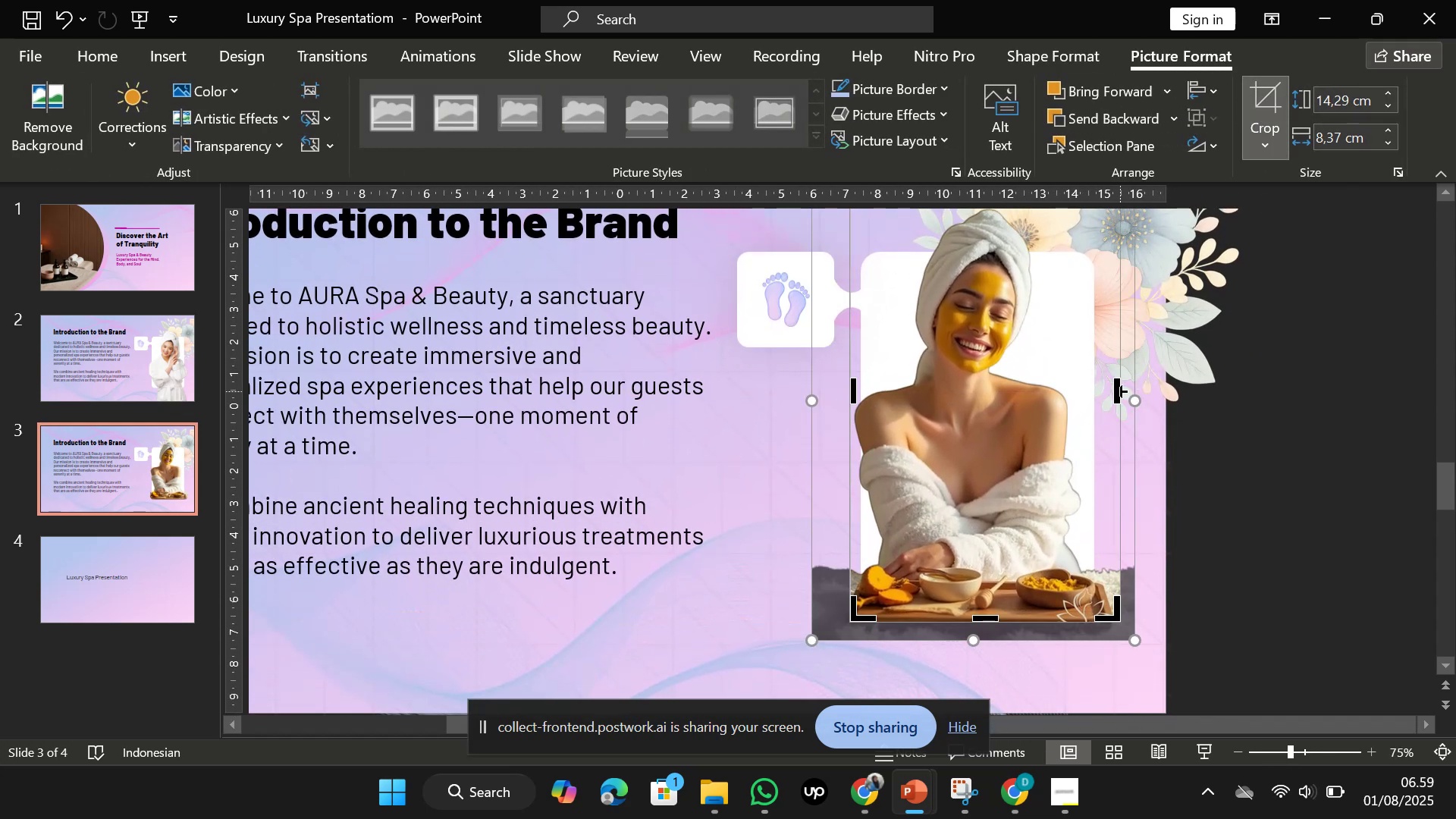 
left_click_drag(start_coordinate=[1117, 391], to_coordinate=[1094, 387])
 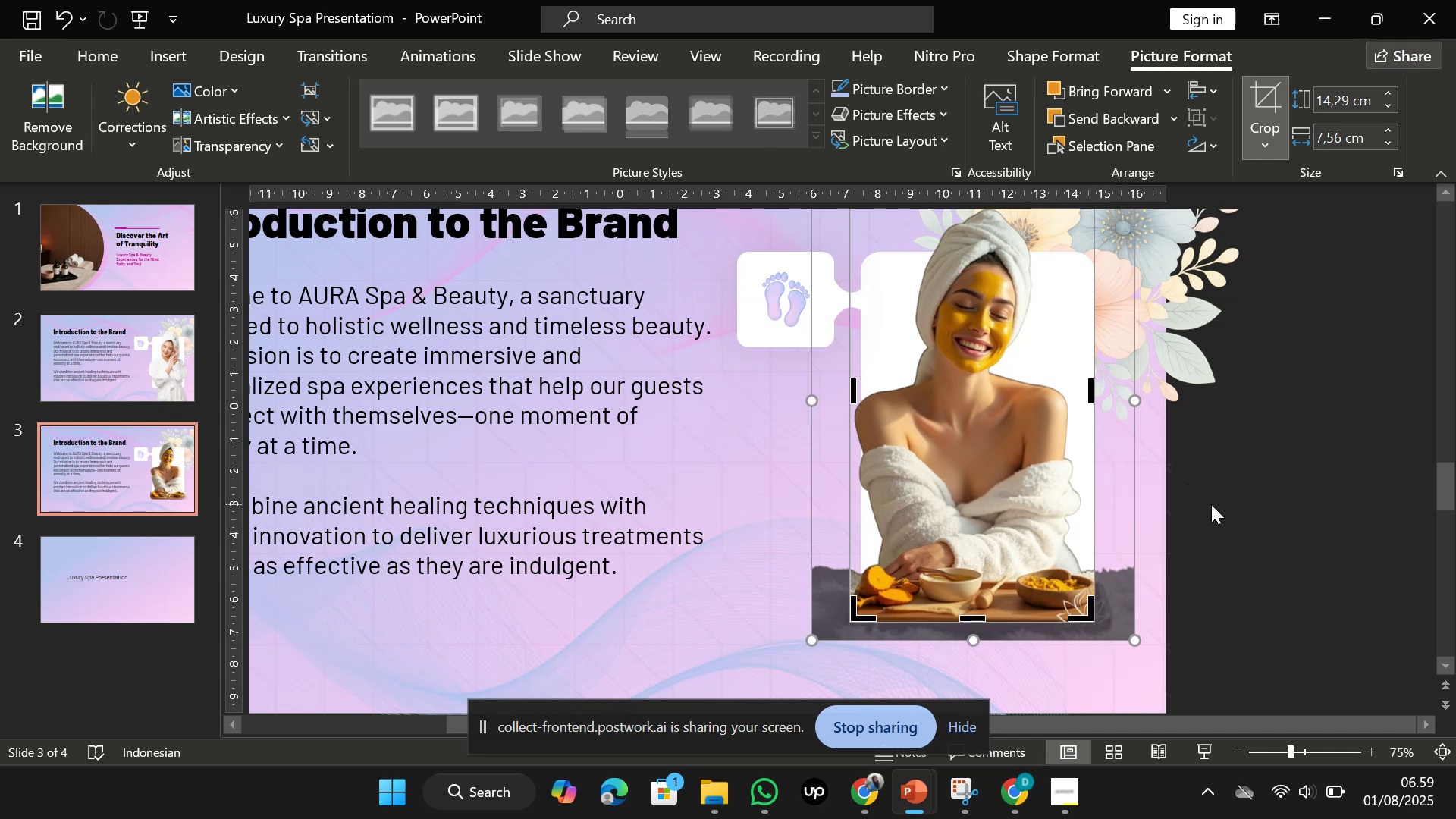 
left_click([1213, 504])
 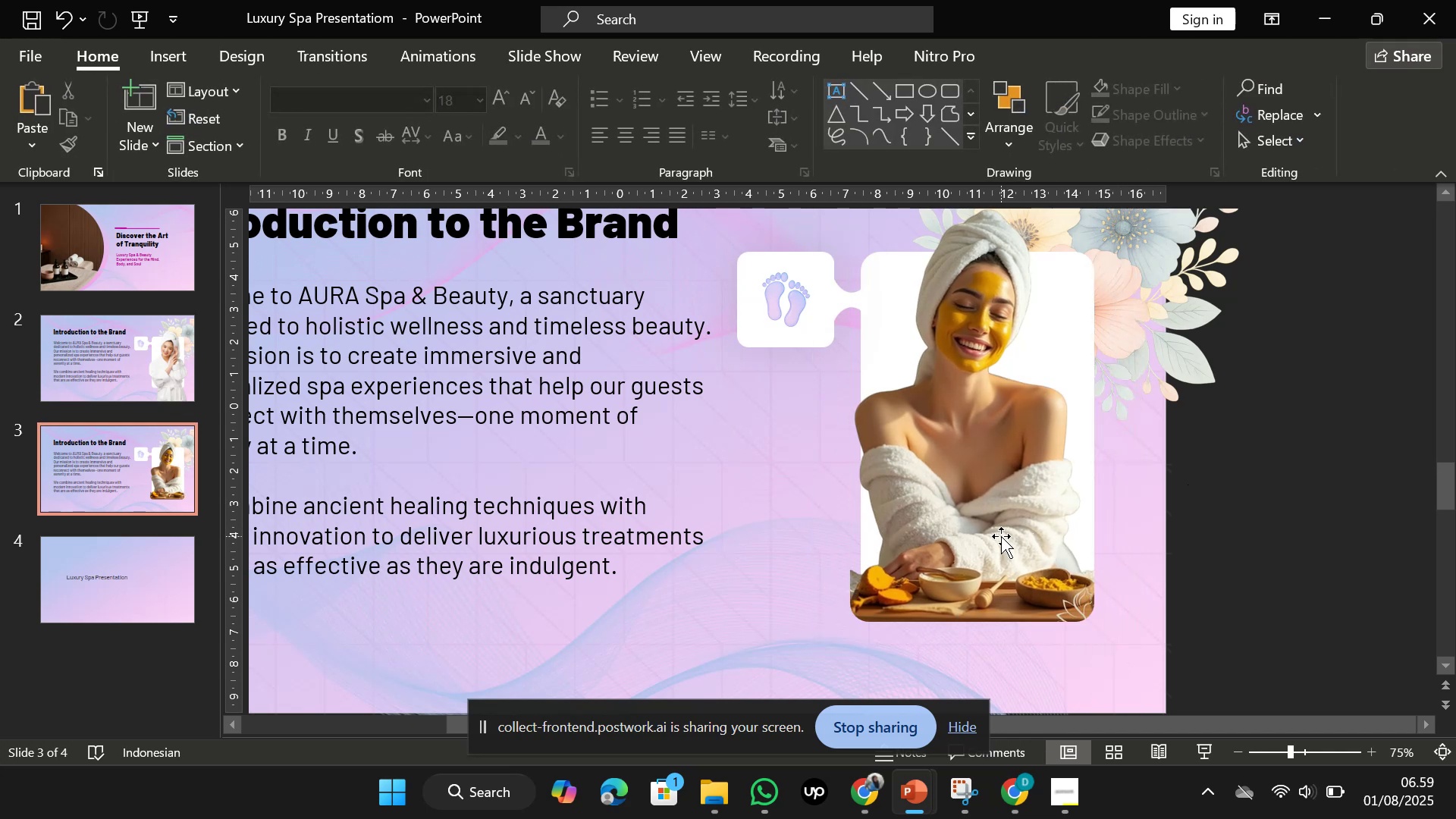 
left_click([1001, 536])
 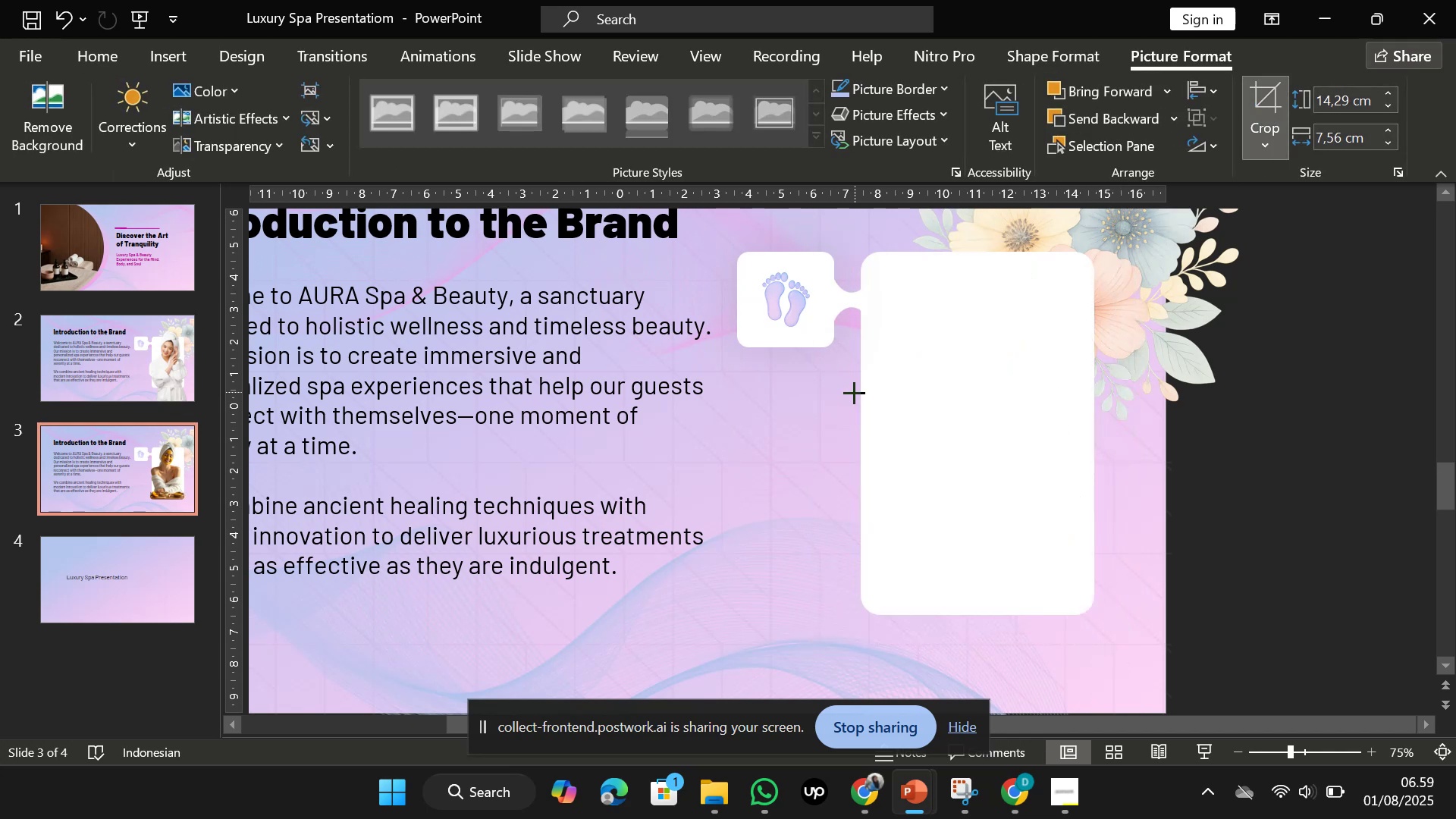 
wait(8.97)
 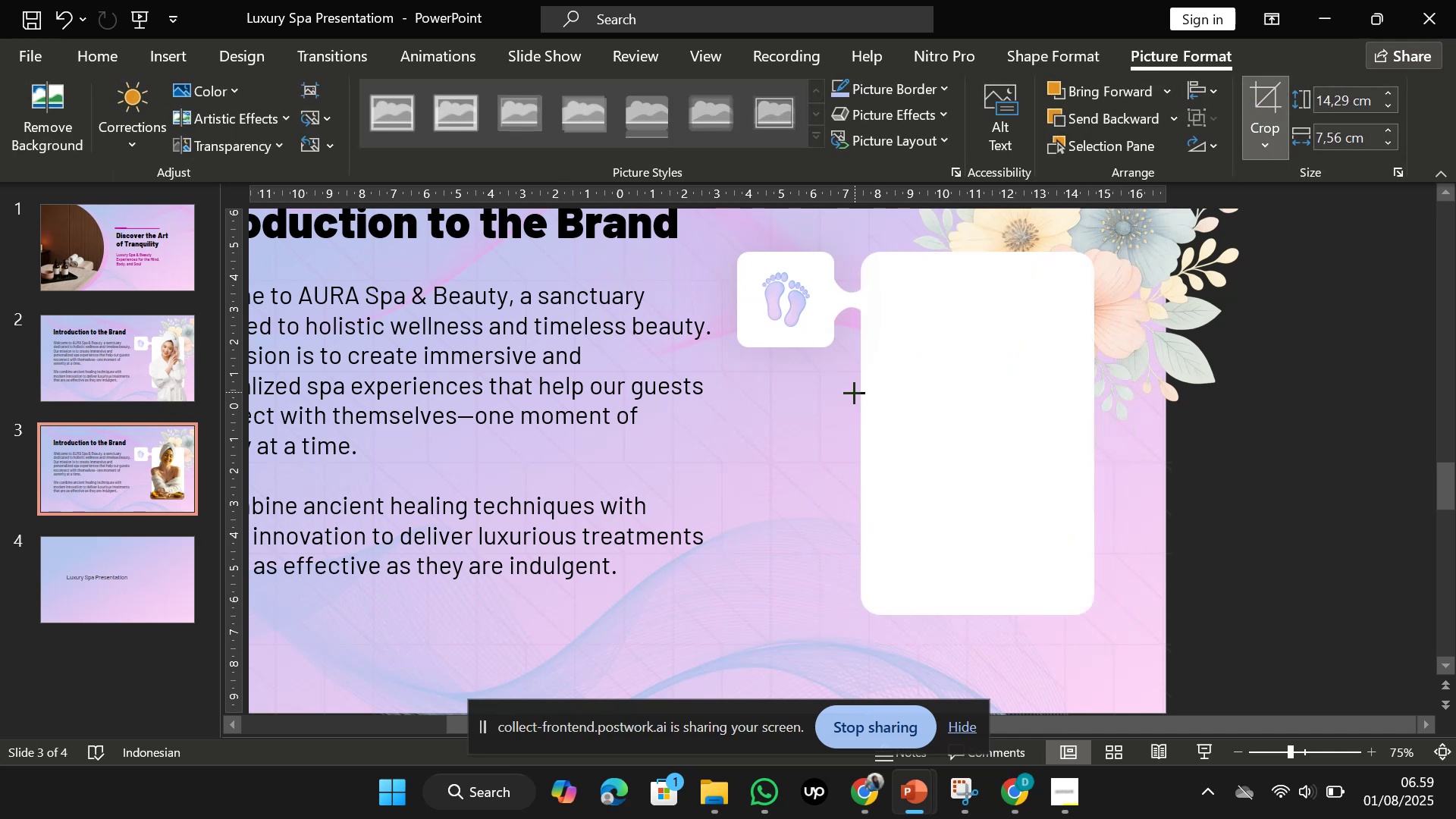 
left_click([1258, 506])
 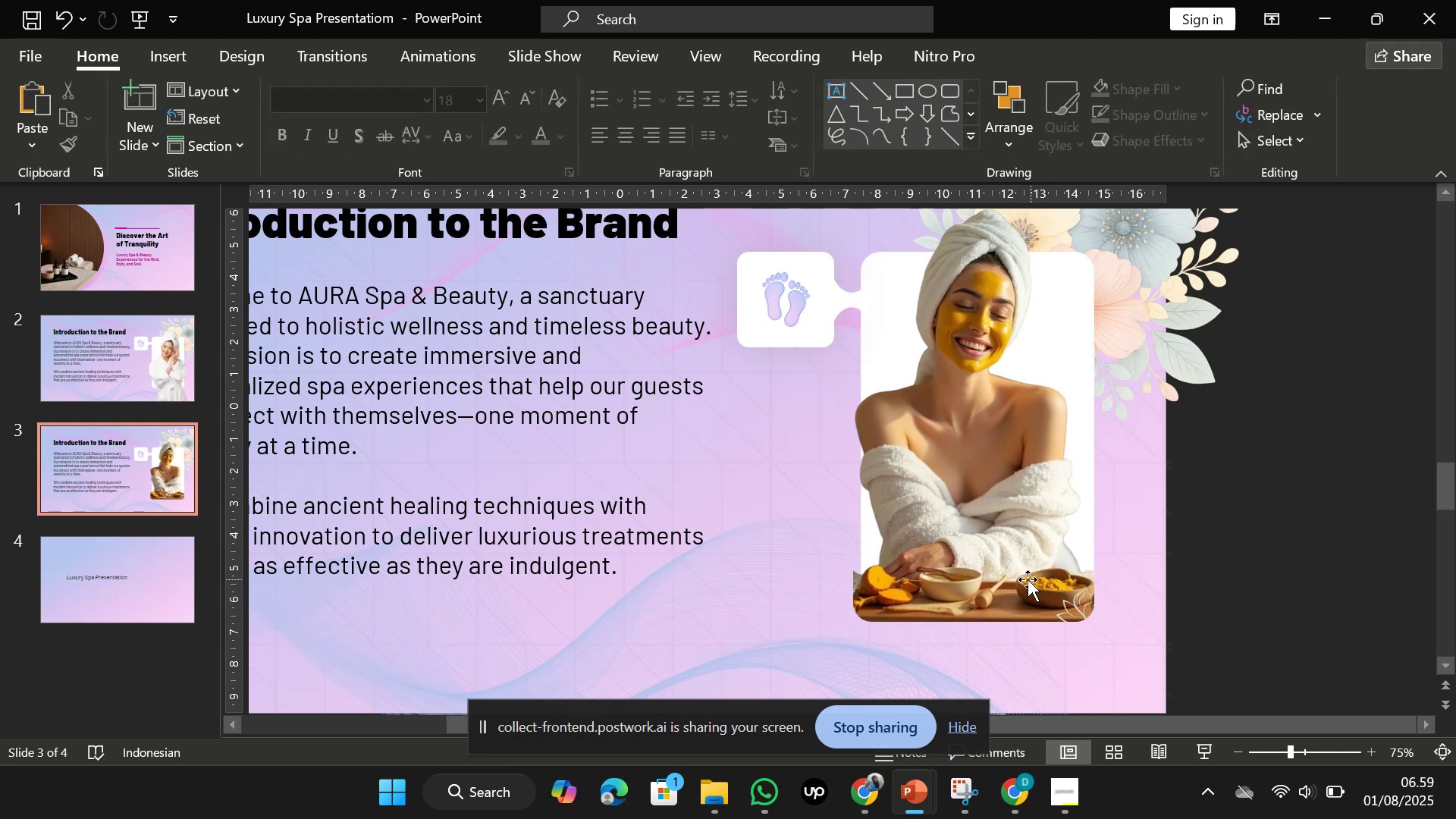 
left_click([1028, 579])
 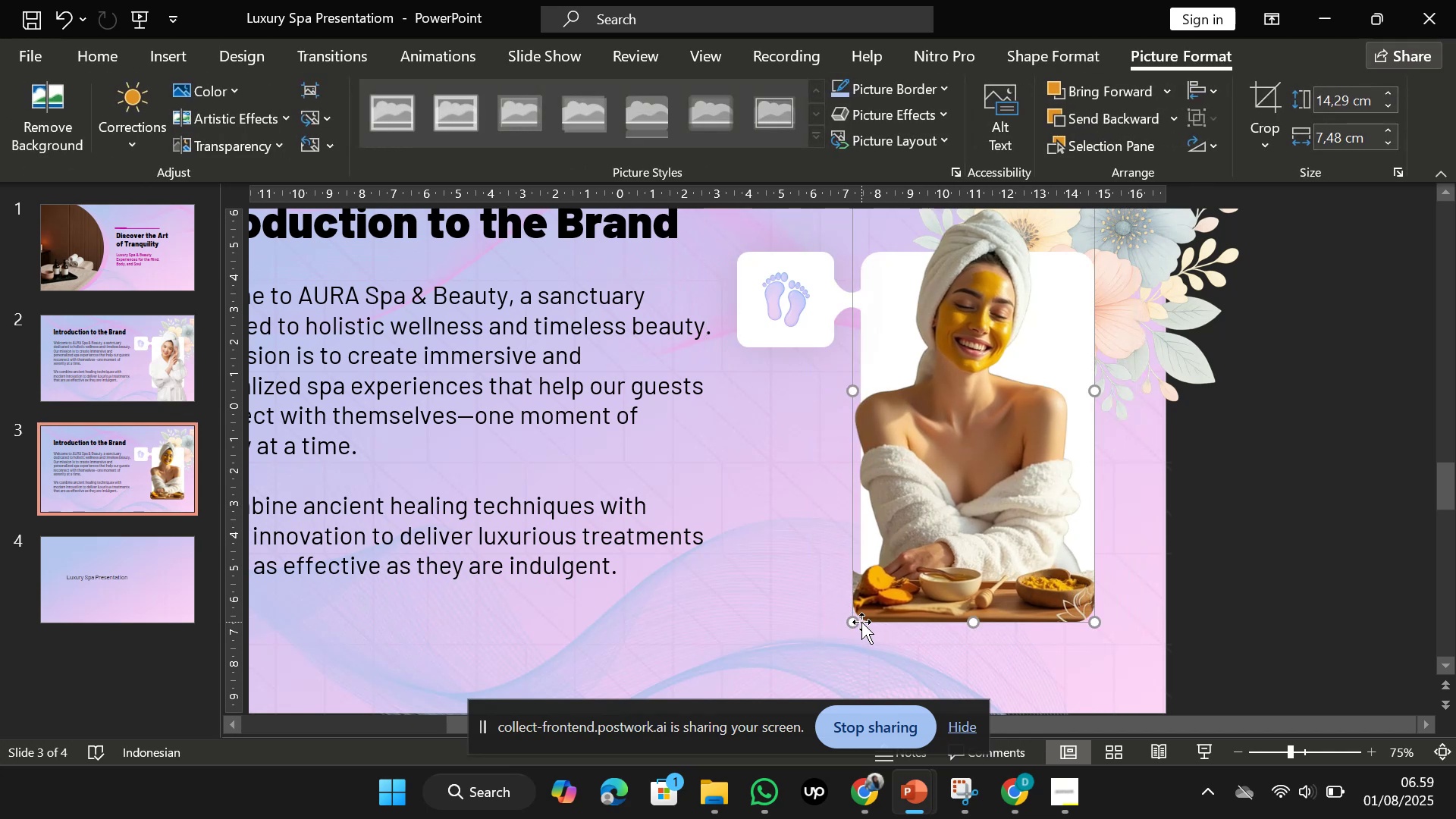 
left_click_drag(start_coordinate=[1003, 532], to_coordinate=[1010, 561])
 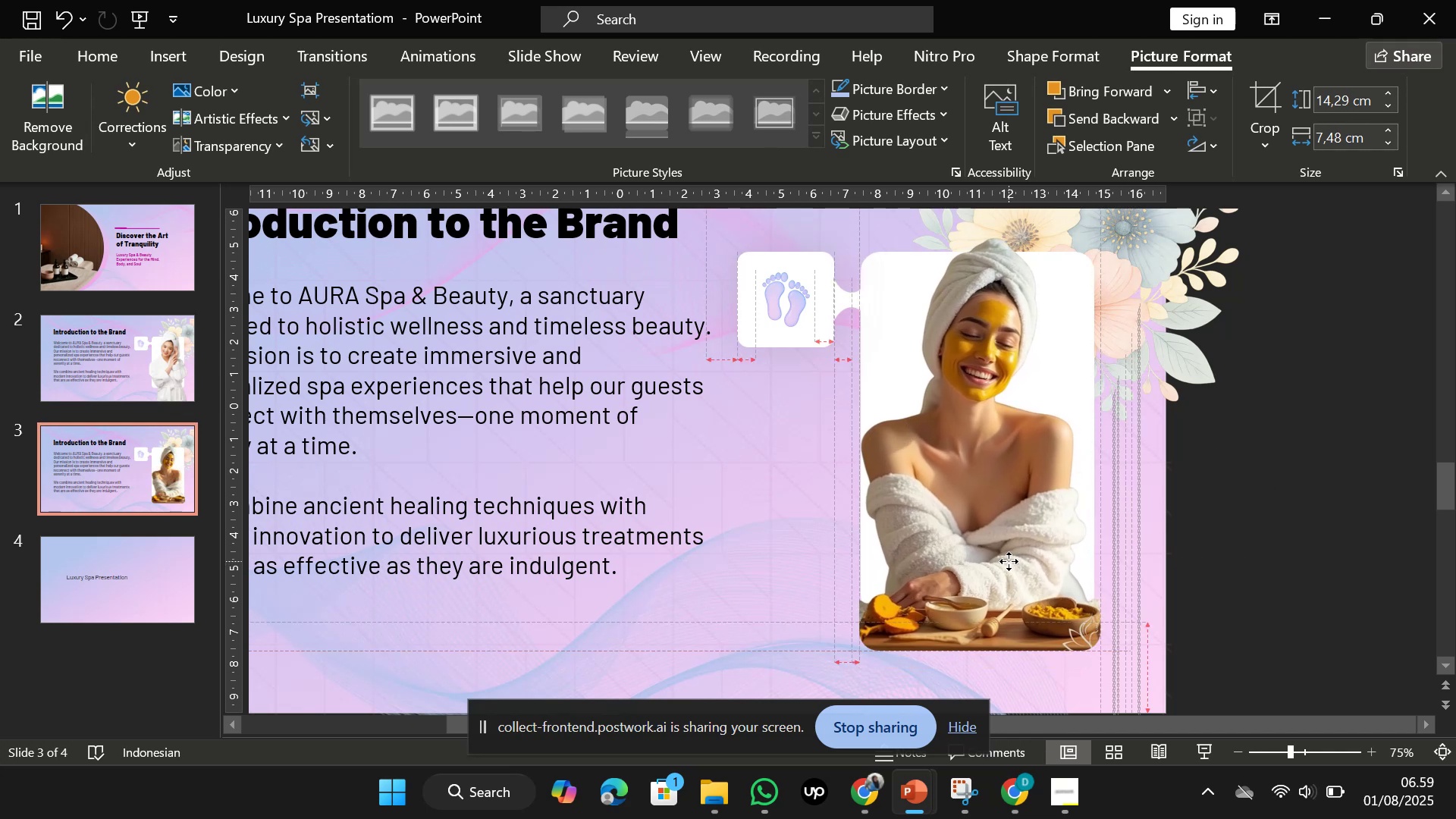 
wait(8.09)
 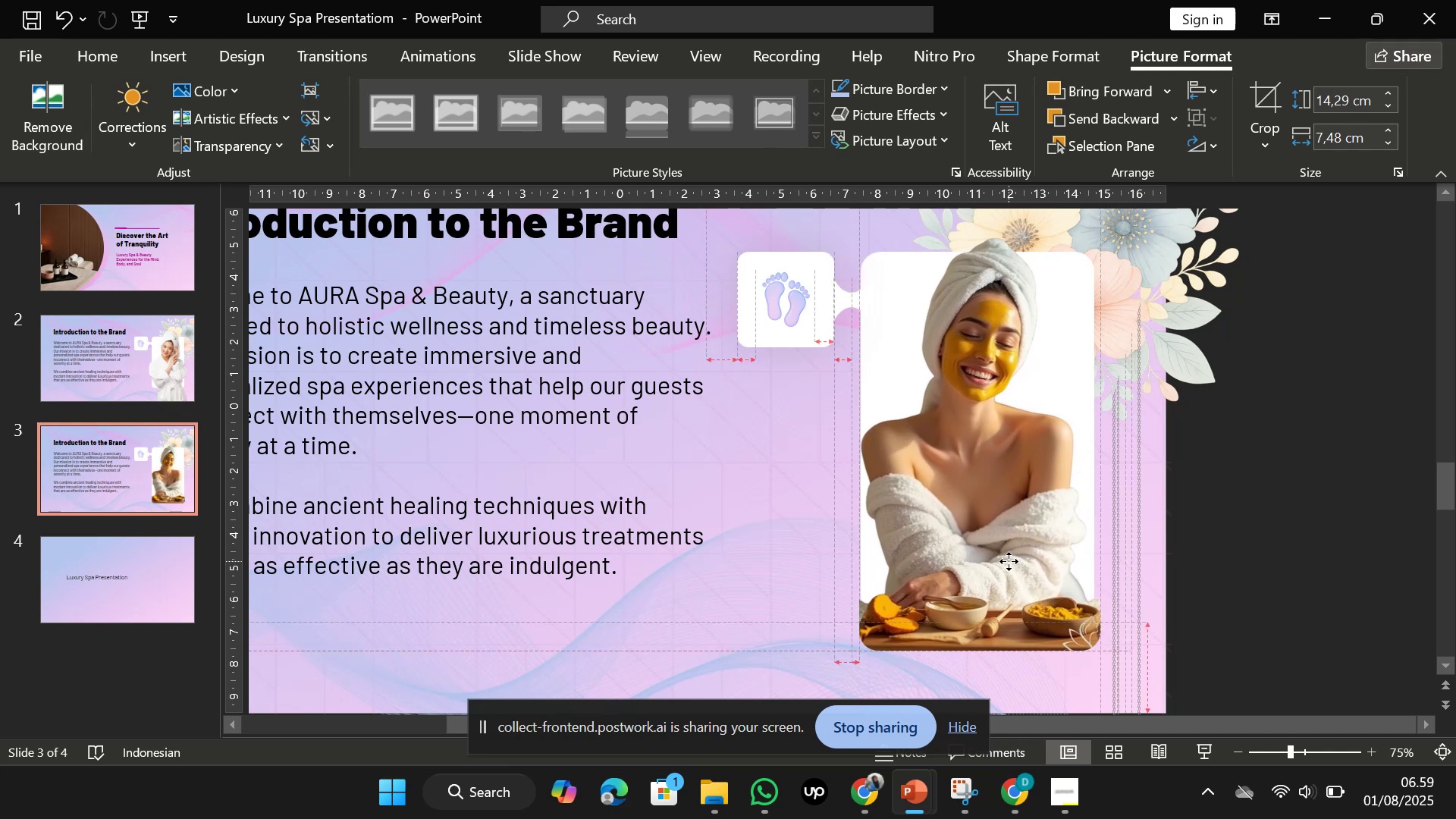 
left_click([1235, 579])
 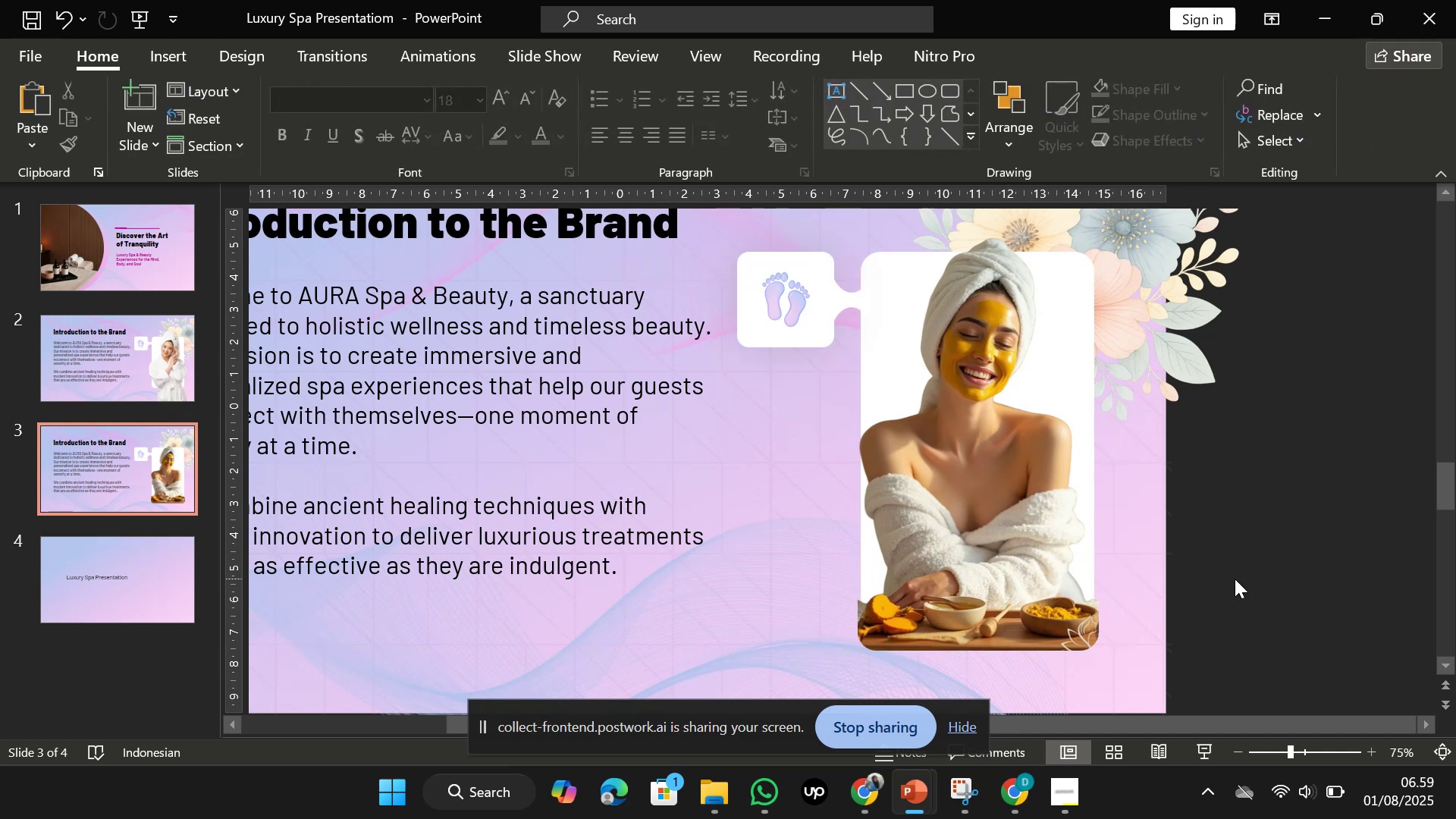 
hold_key(key=ControlLeft, duration=0.35)
scroll: coordinate [1235, 579], scroll_direction: down, amount: 2.0
 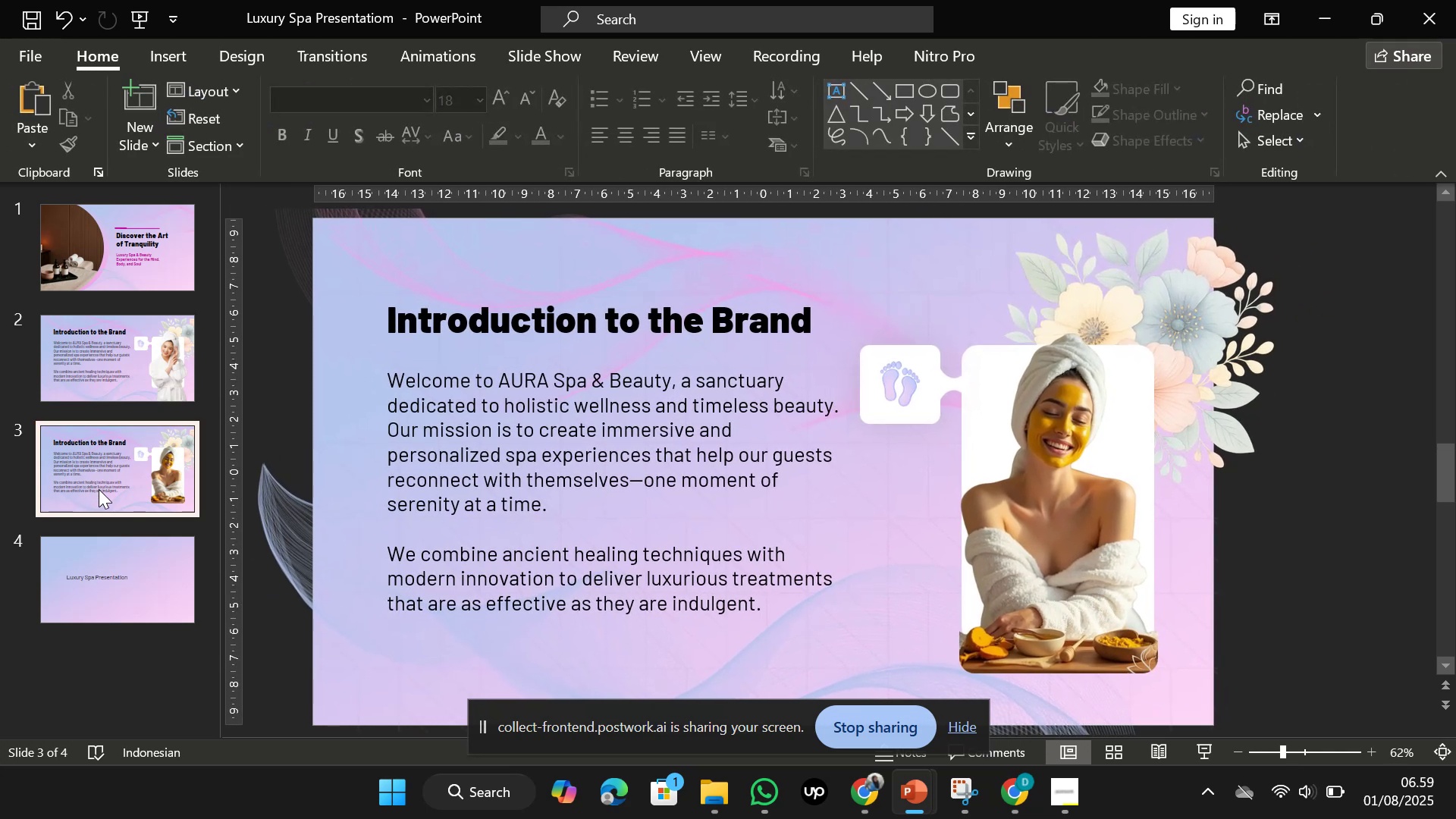 
wait(5.12)
 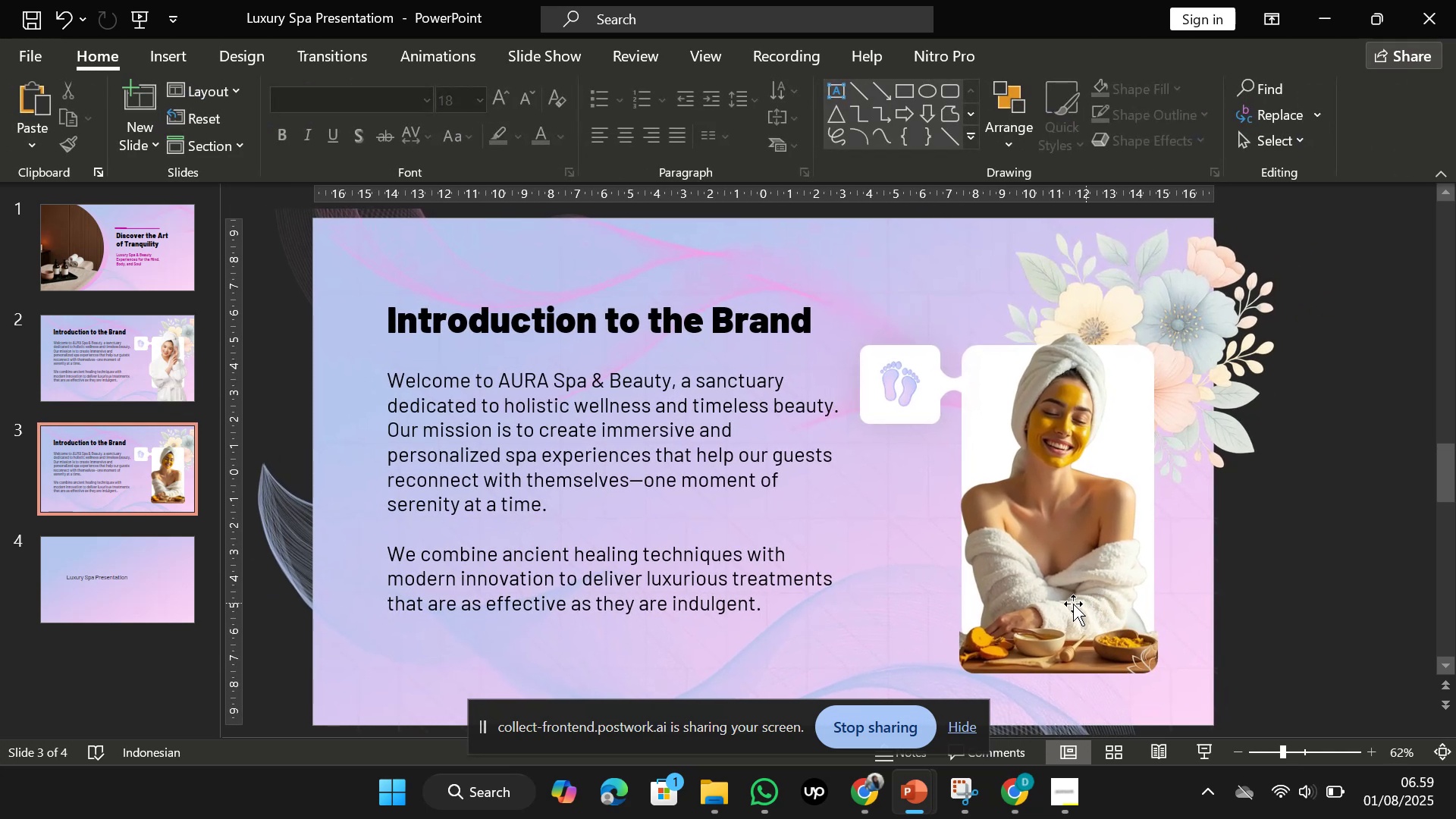 
left_click([93, 466])
 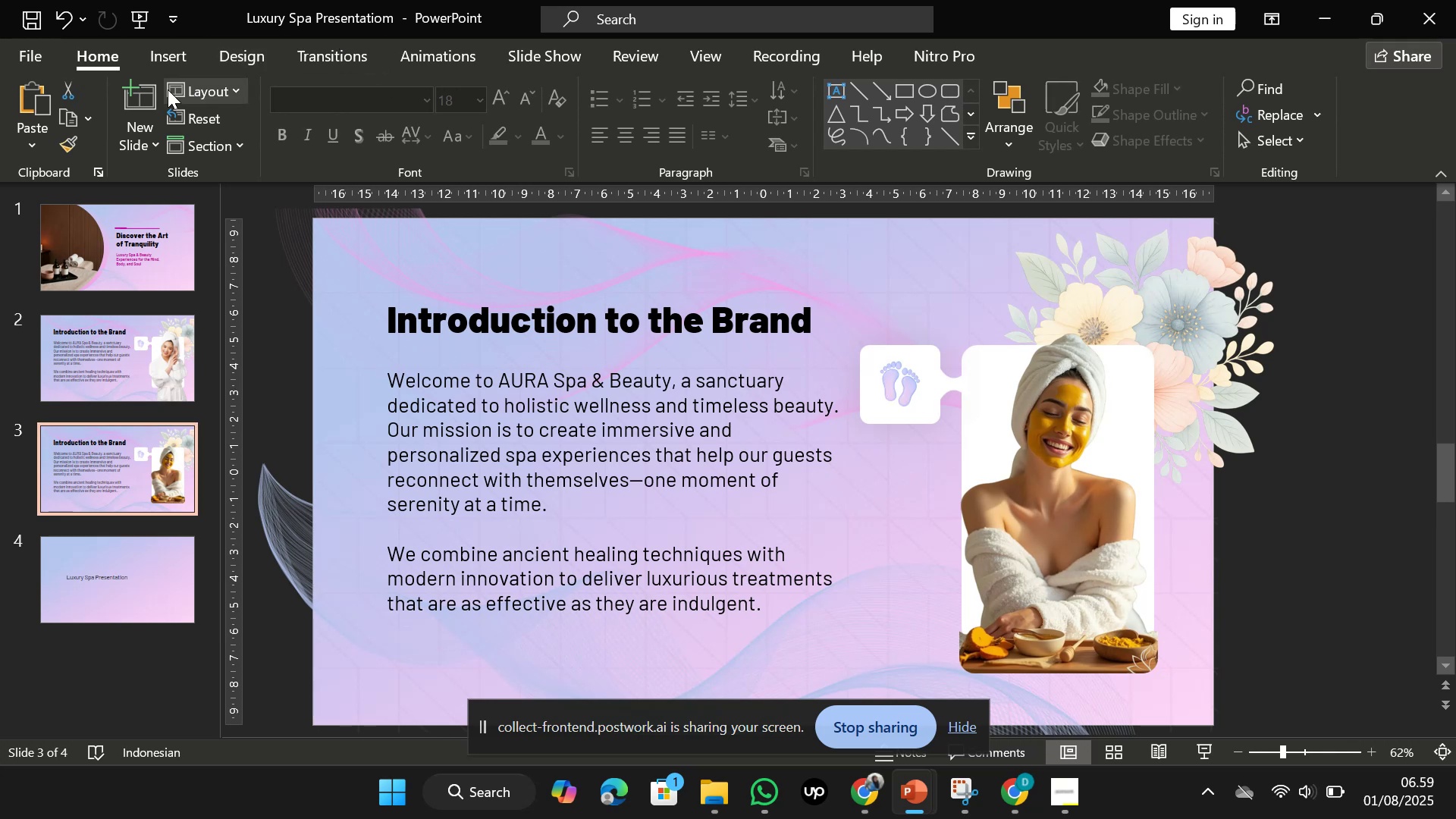 
left_click([127, 124])
 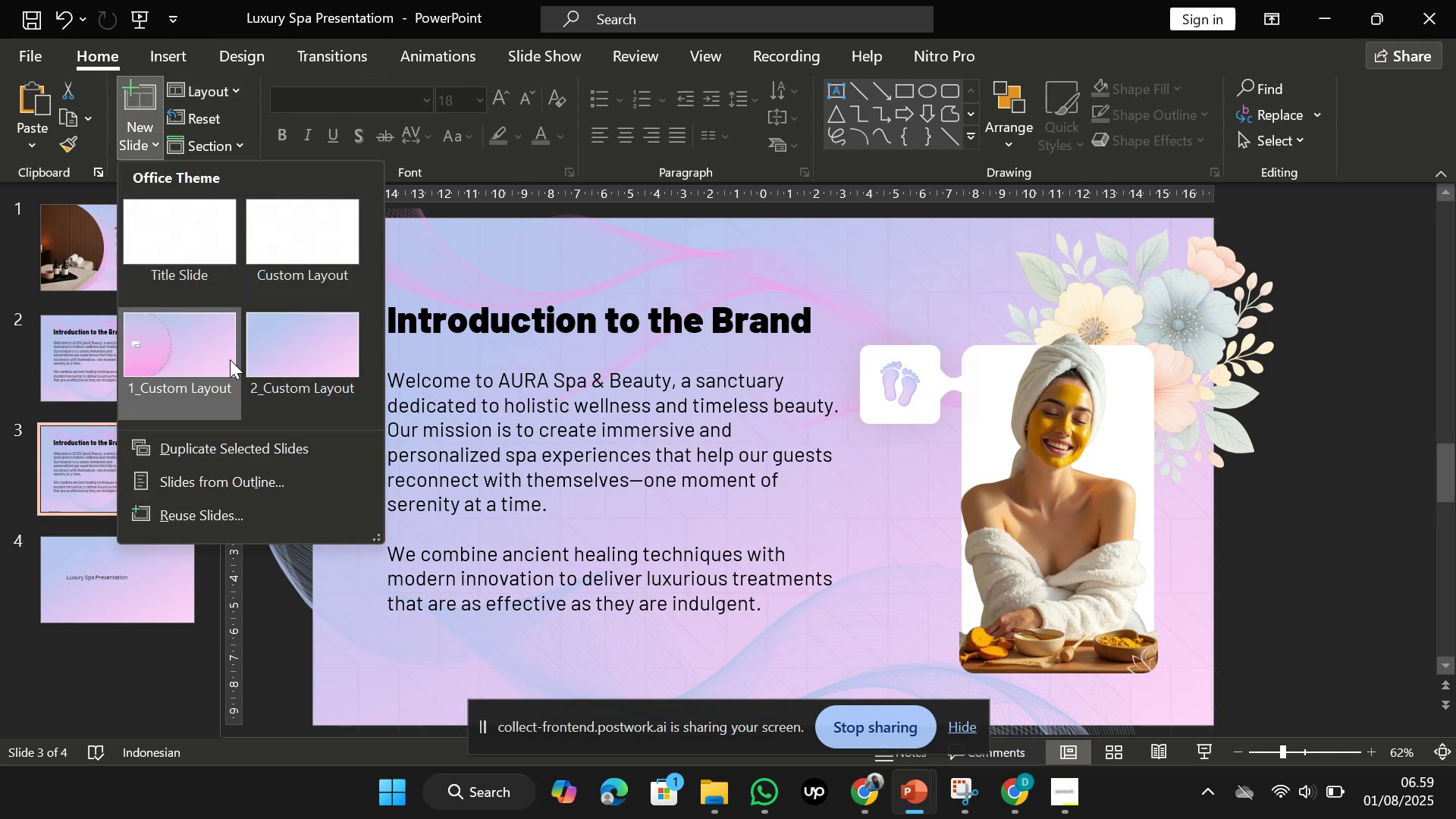 
left_click([251, 359])
 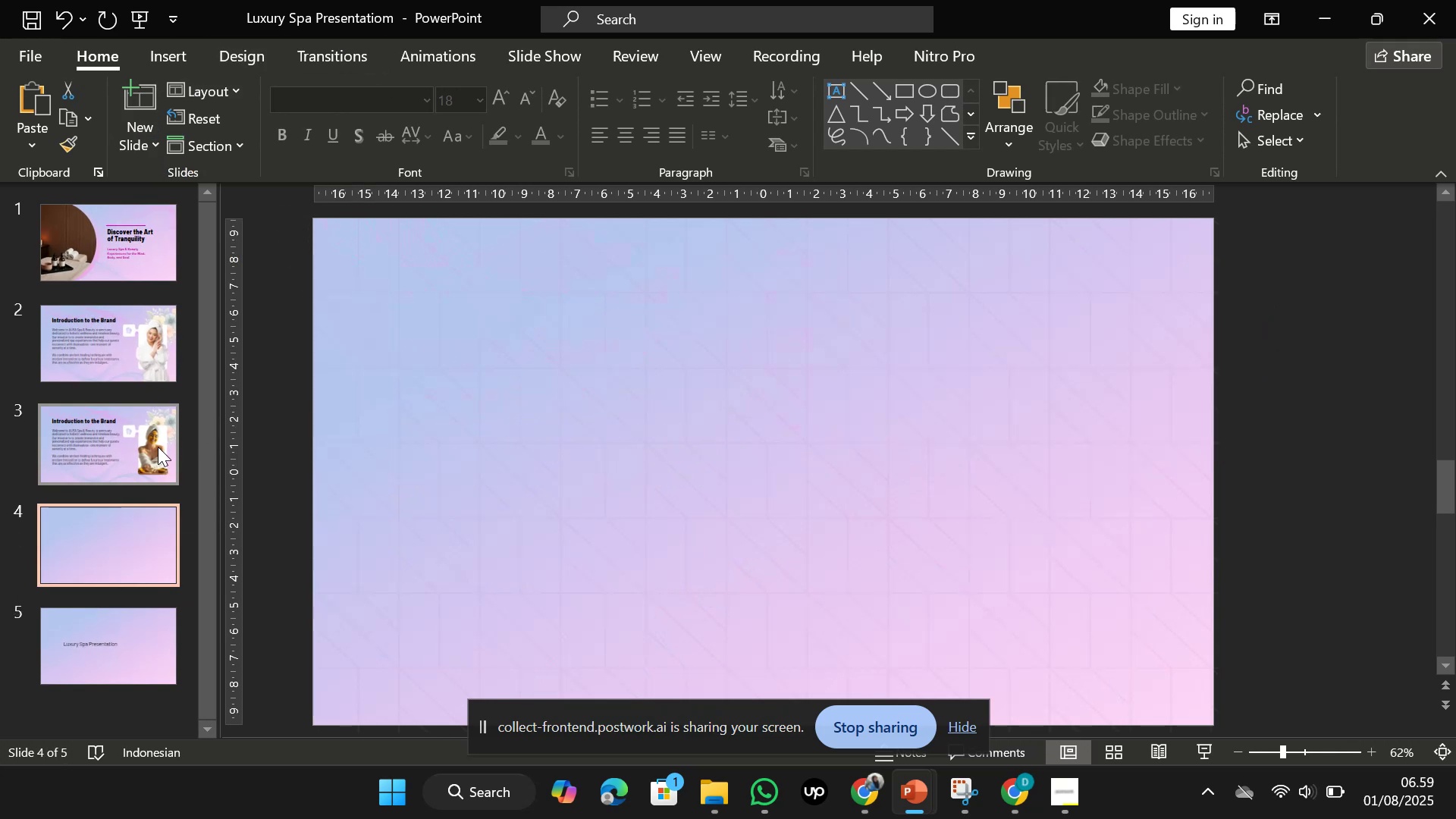 
left_click([152, 449])
 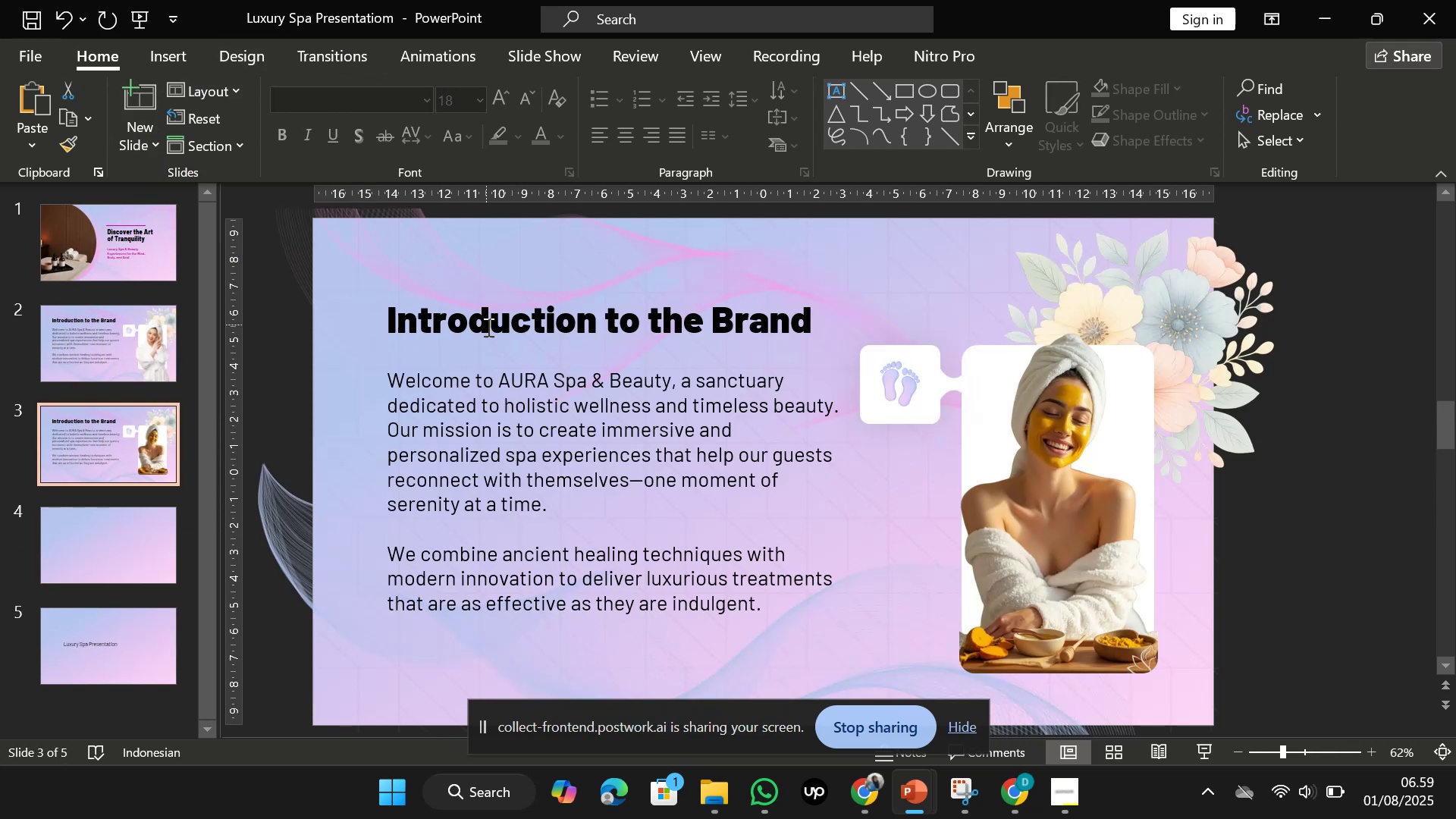 
left_click([487, 328])
 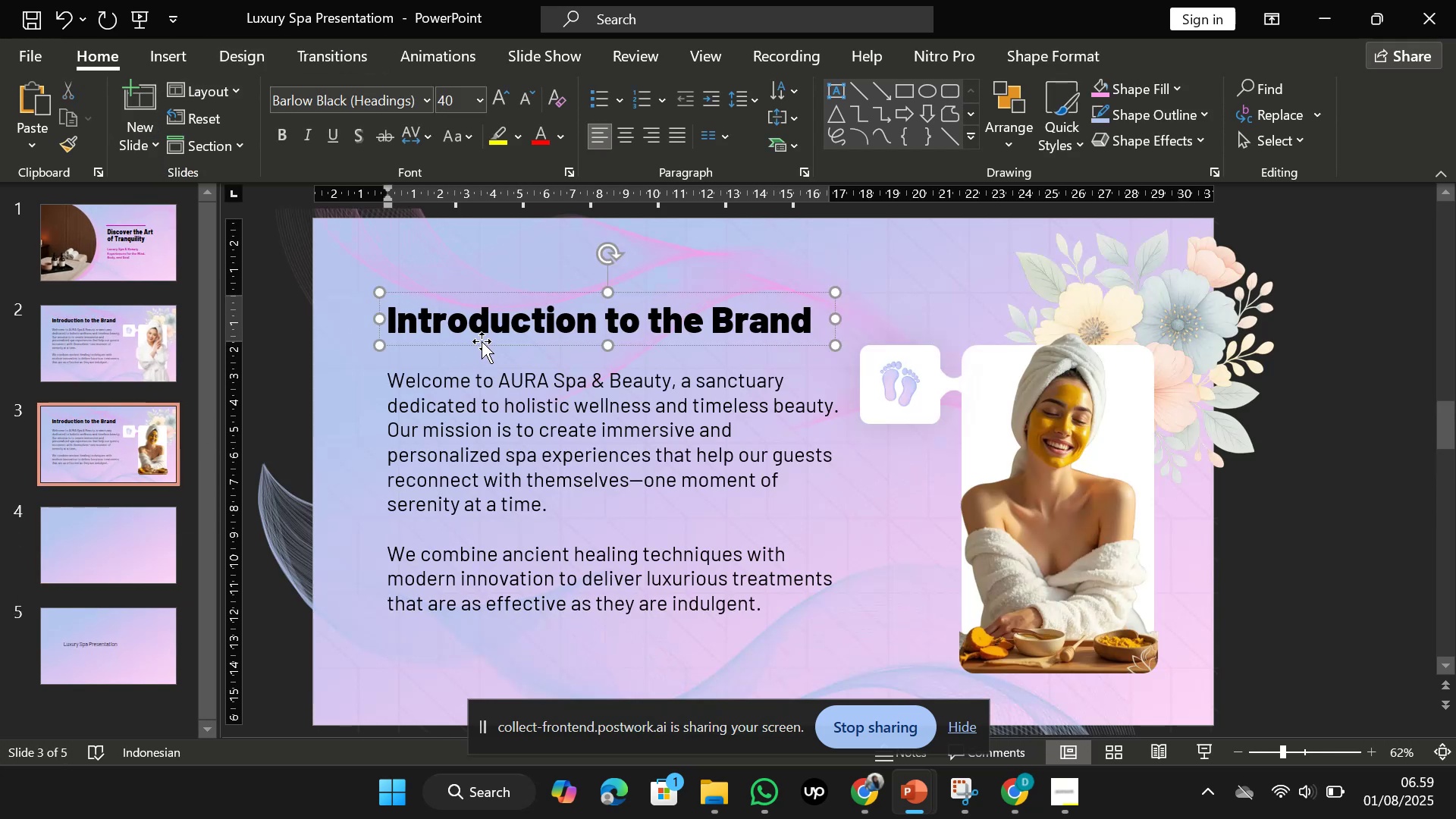 
left_click([482, 341])
 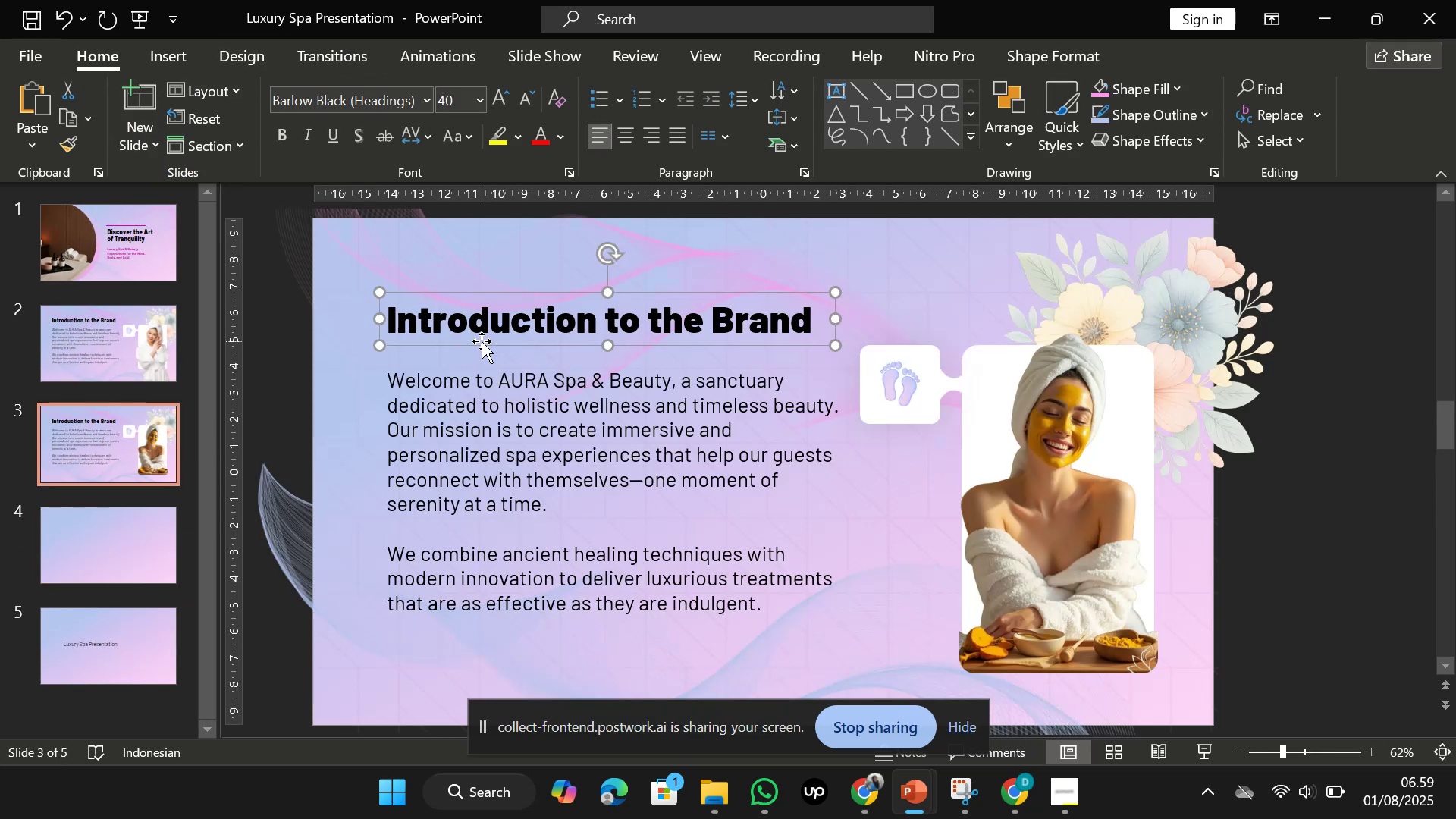 
key(Control+C)
 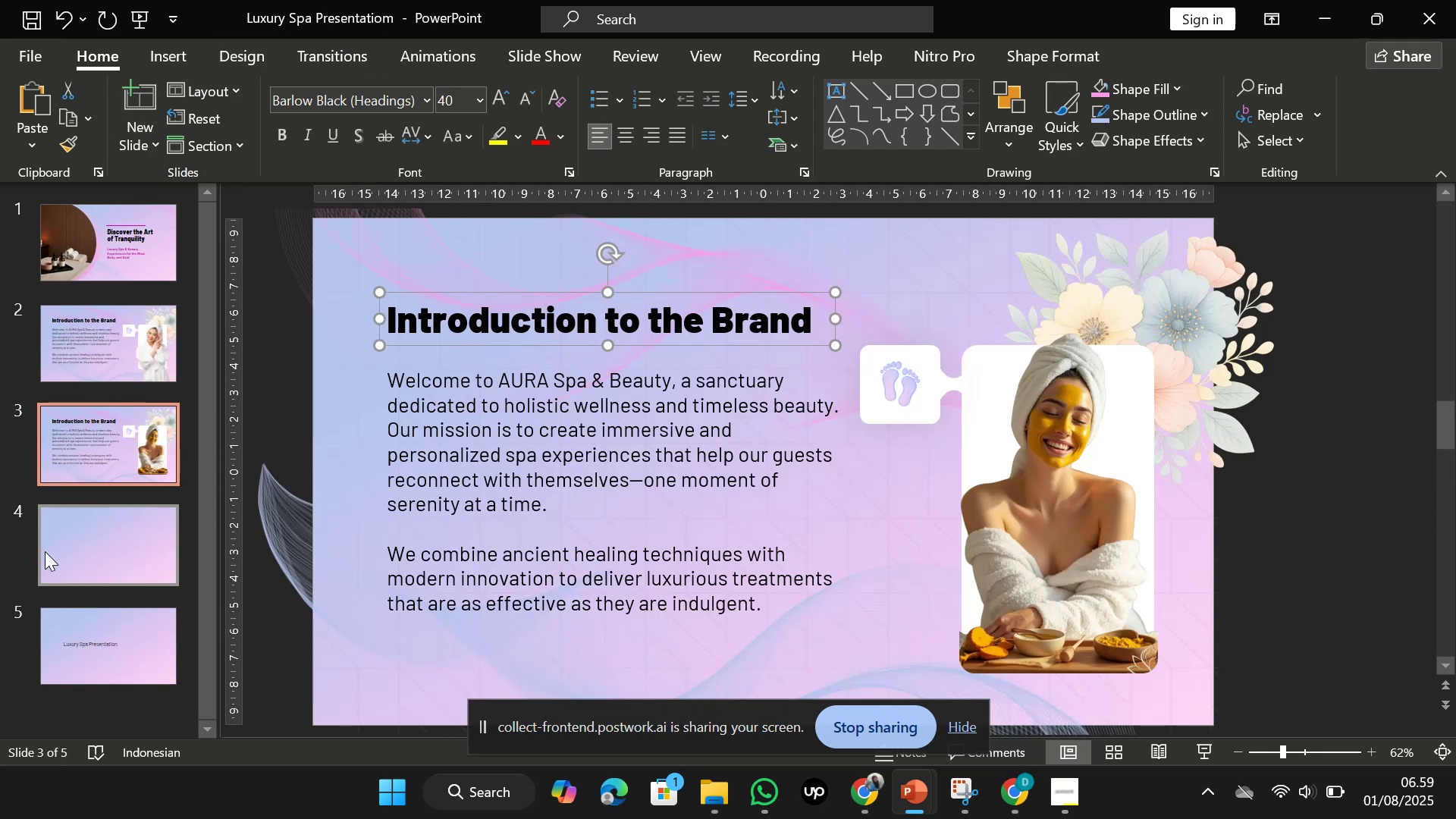 
left_click([45, 551])
 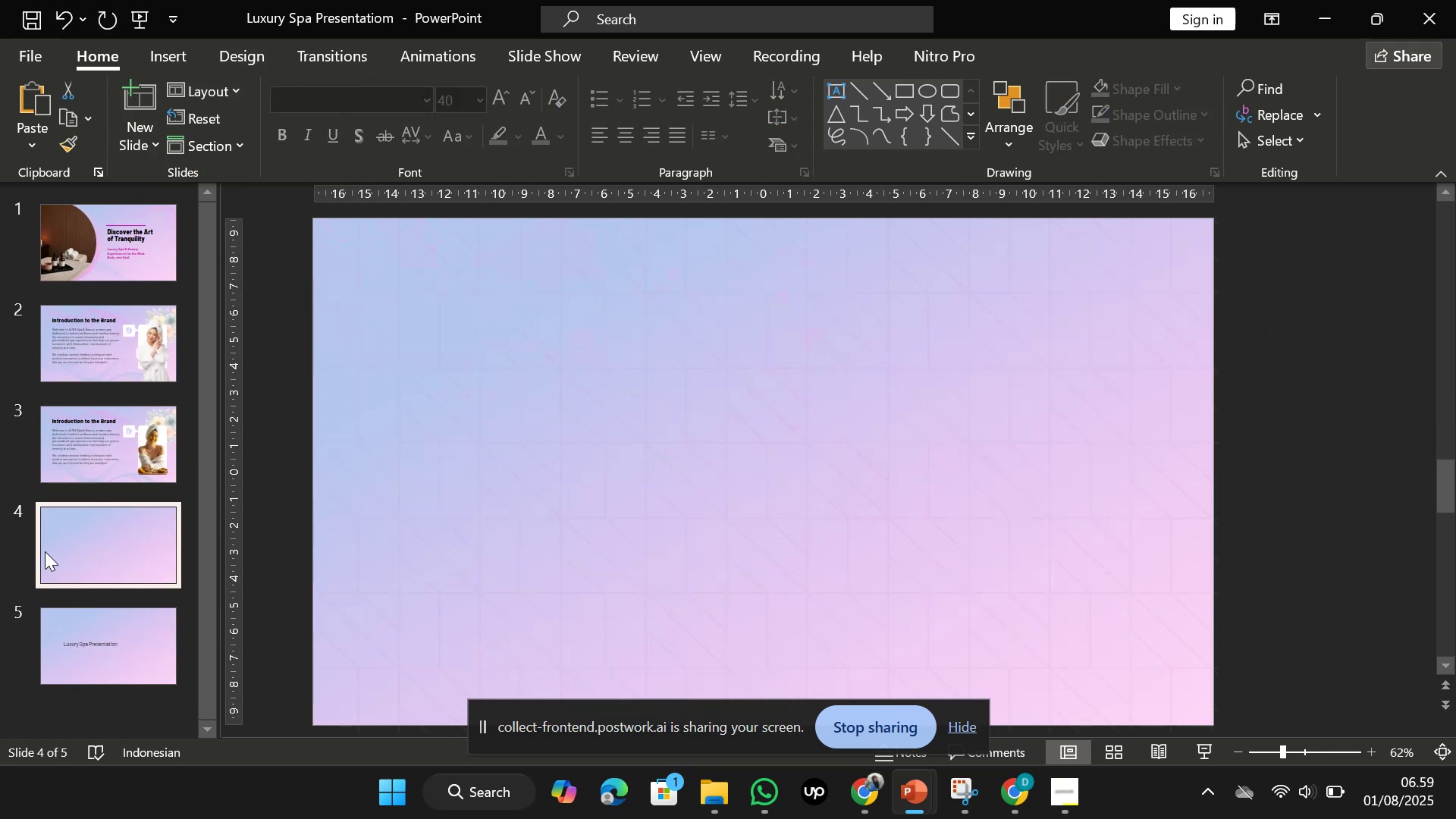 
key(Control+V)
 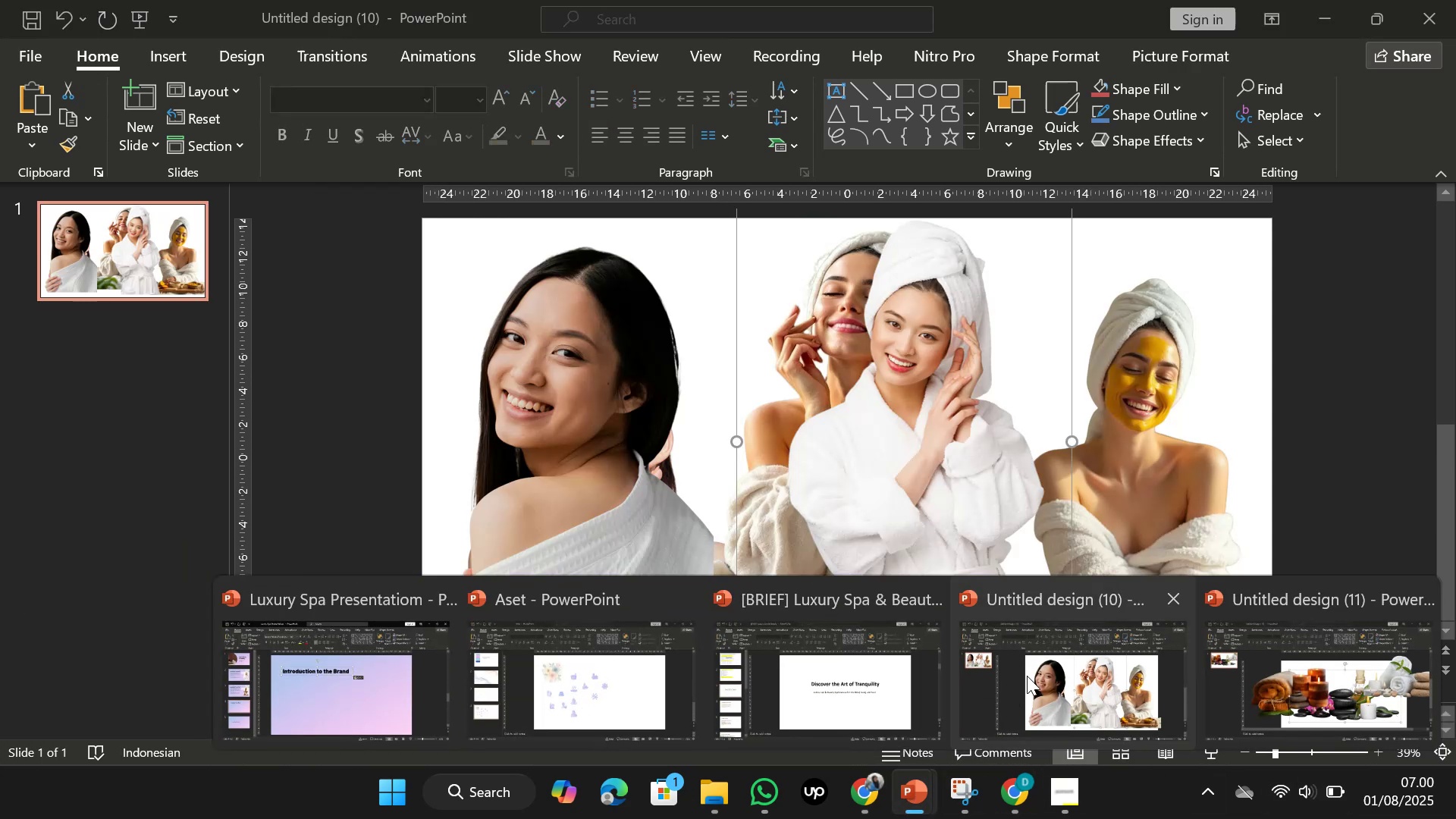 
left_click([869, 670])
 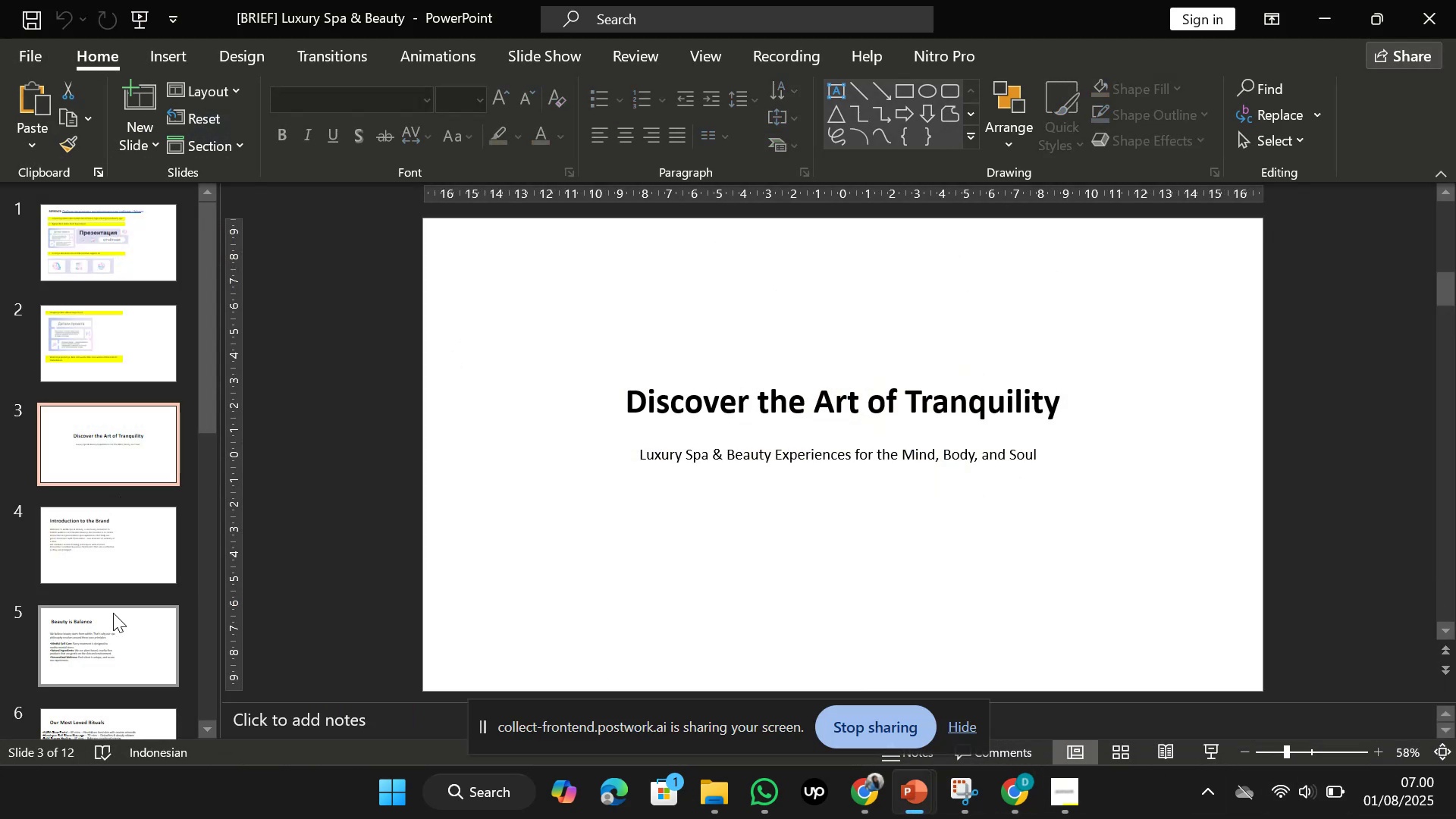 
left_click([102, 623])
 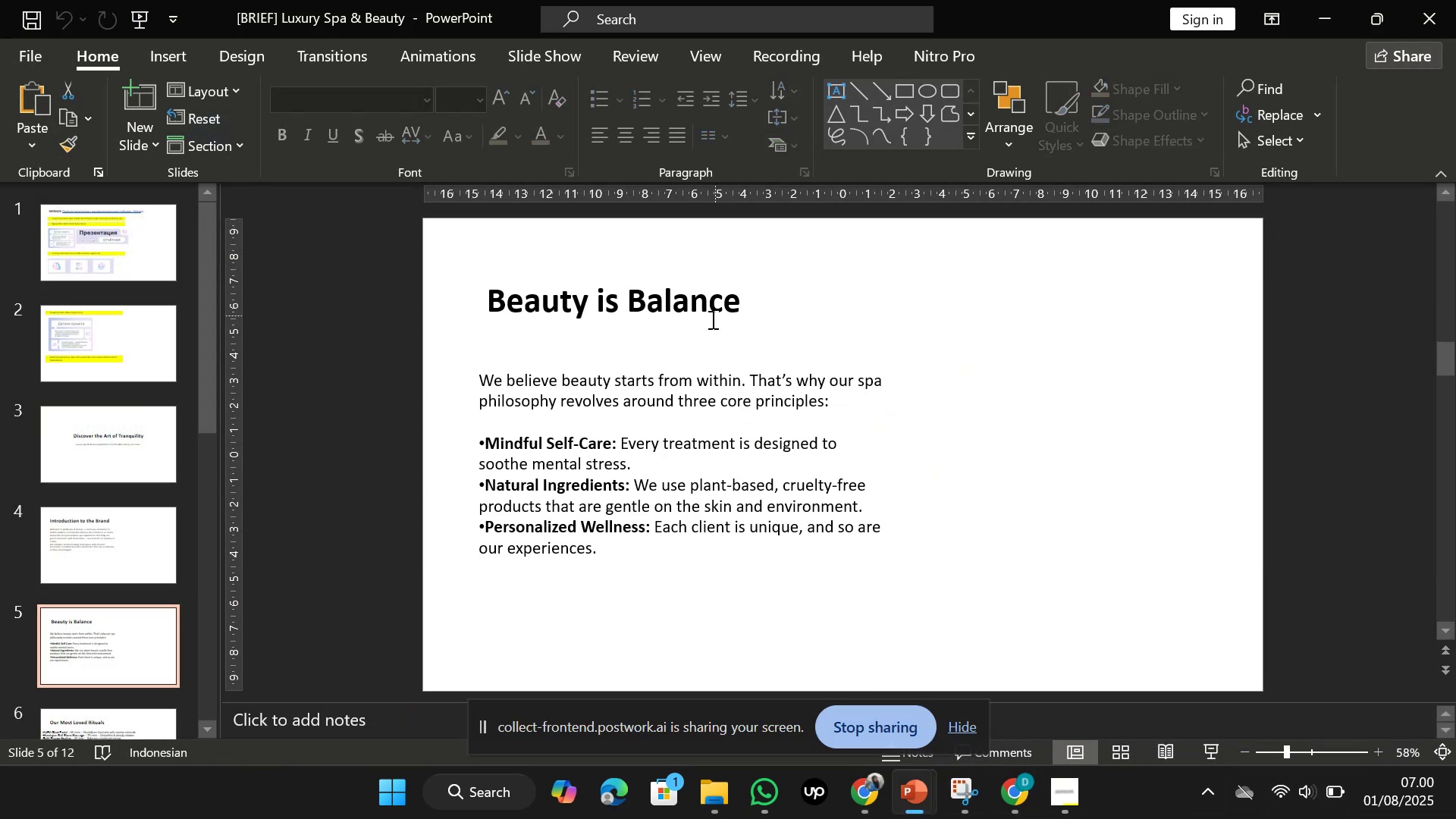 
left_click([708, 307])
 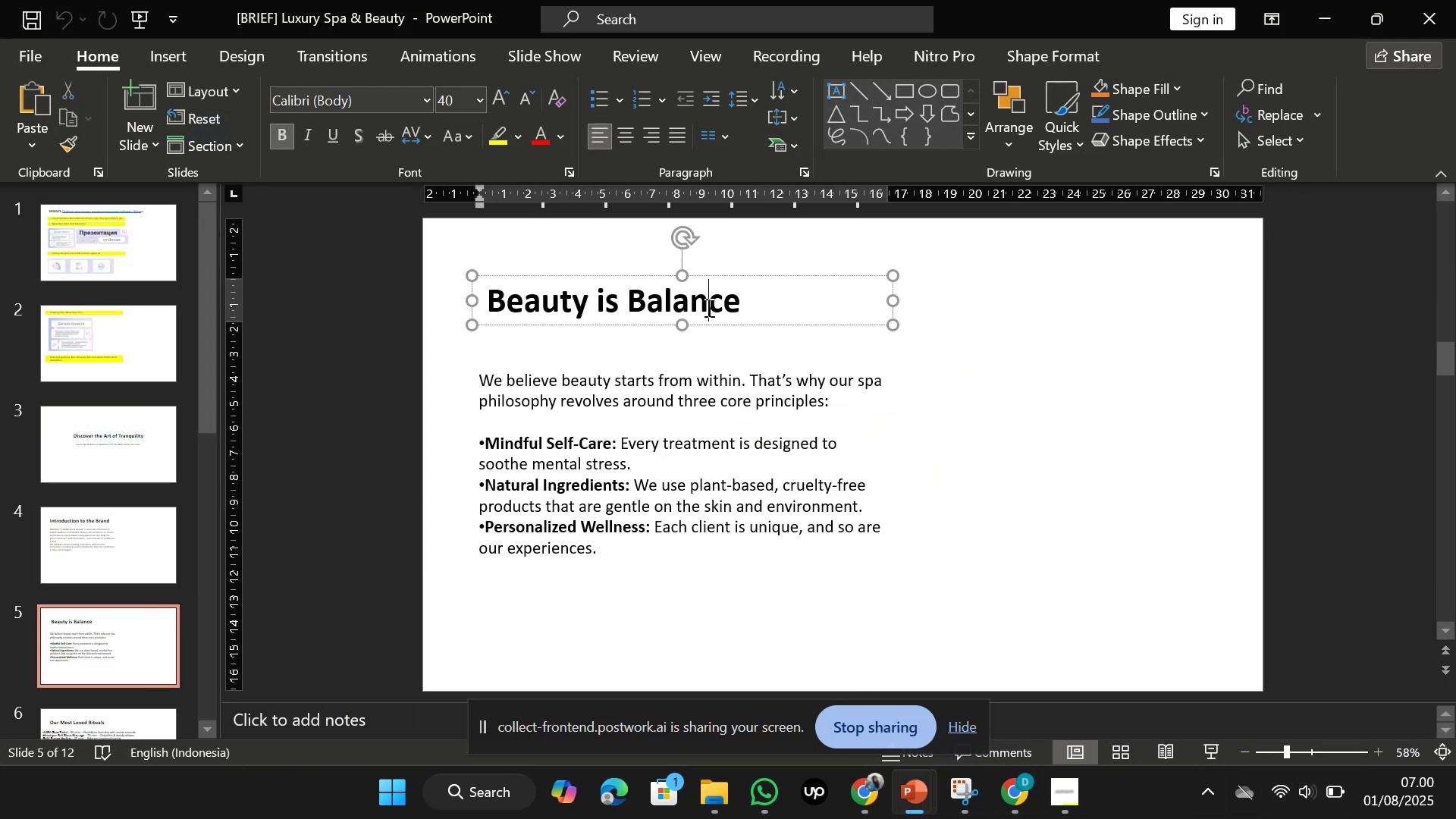 
key(Control+A)
 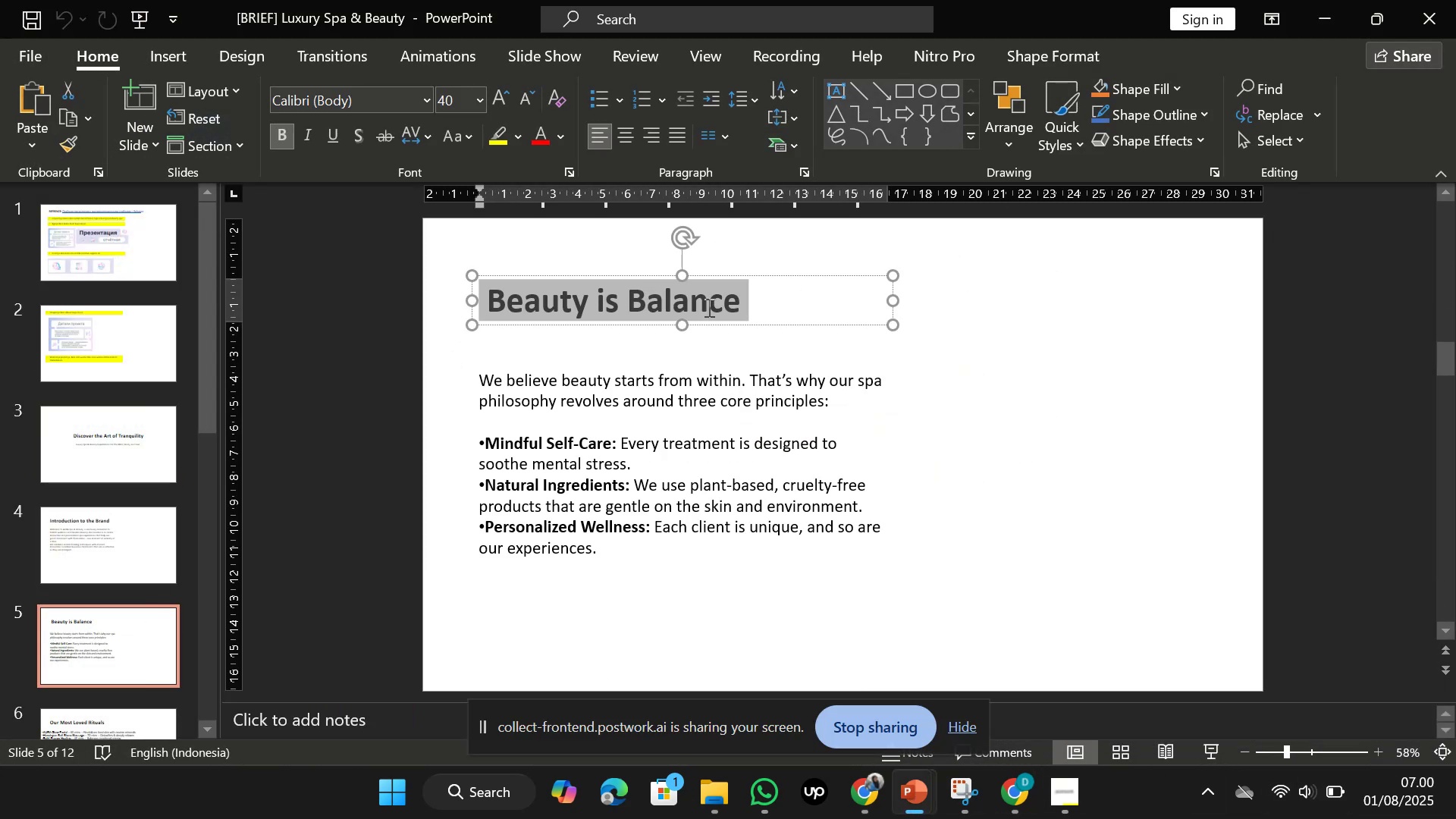 
key(Control+C)
 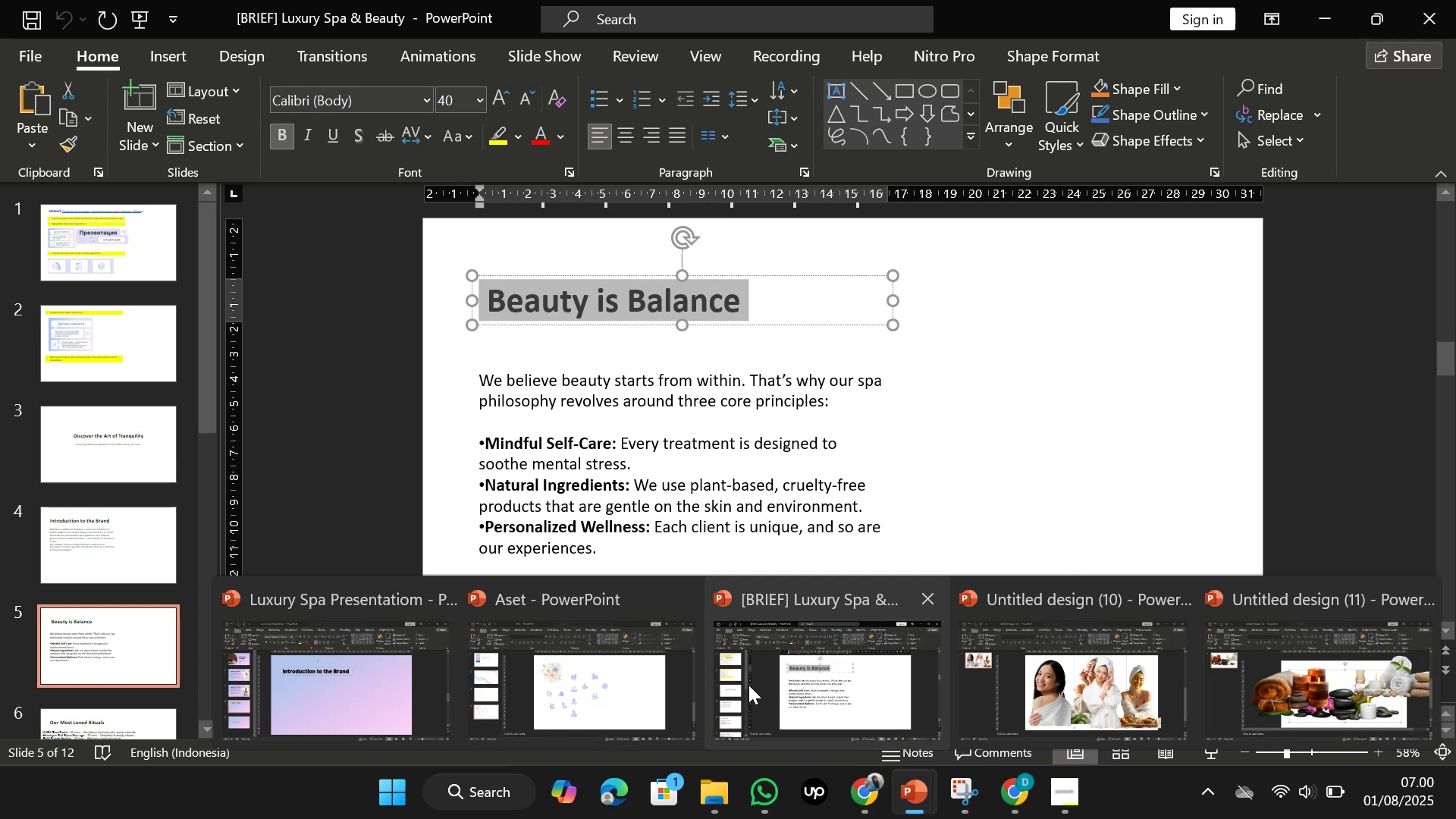 
left_click([334, 692])
 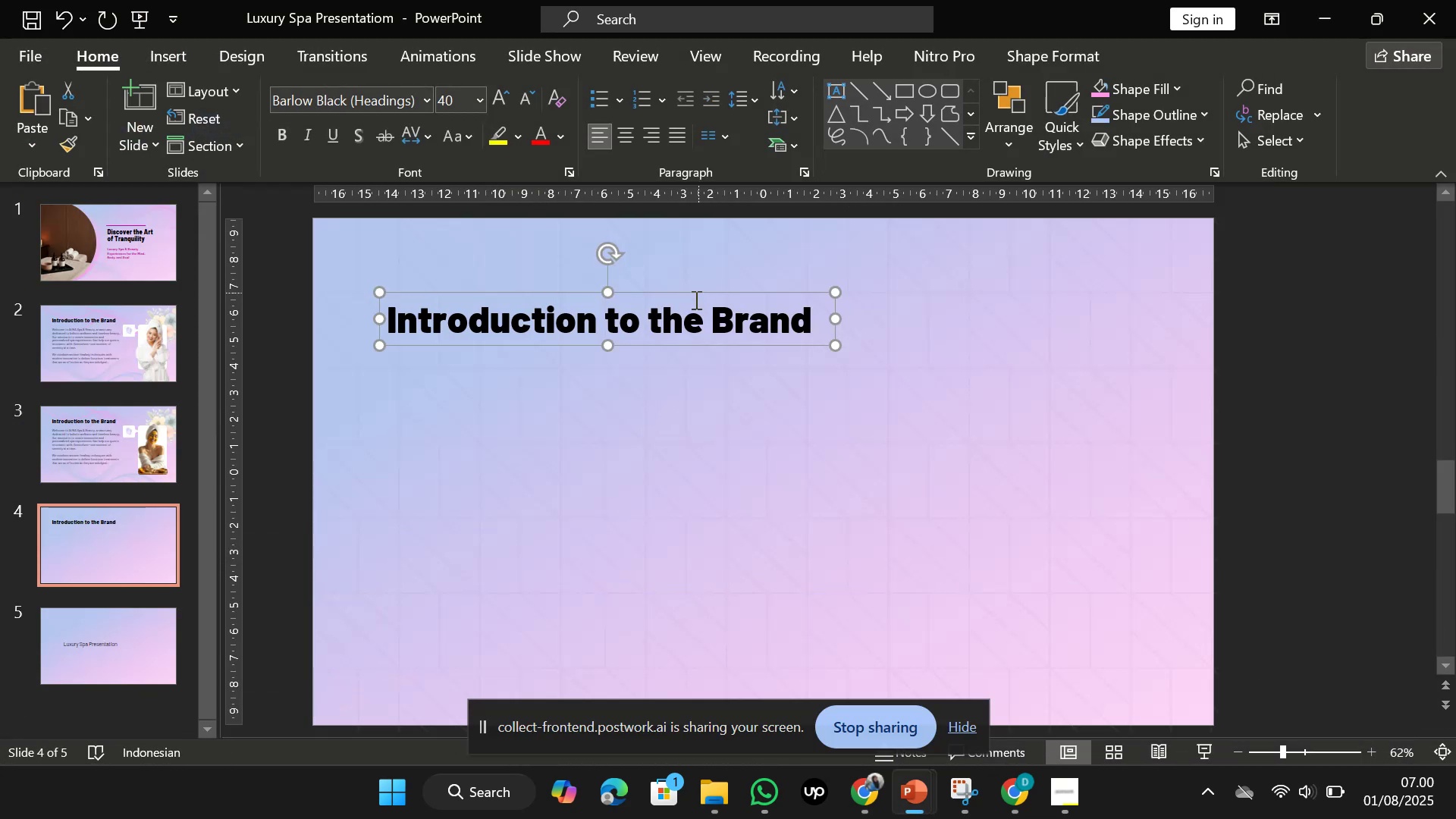 
left_click([687, 314])
 